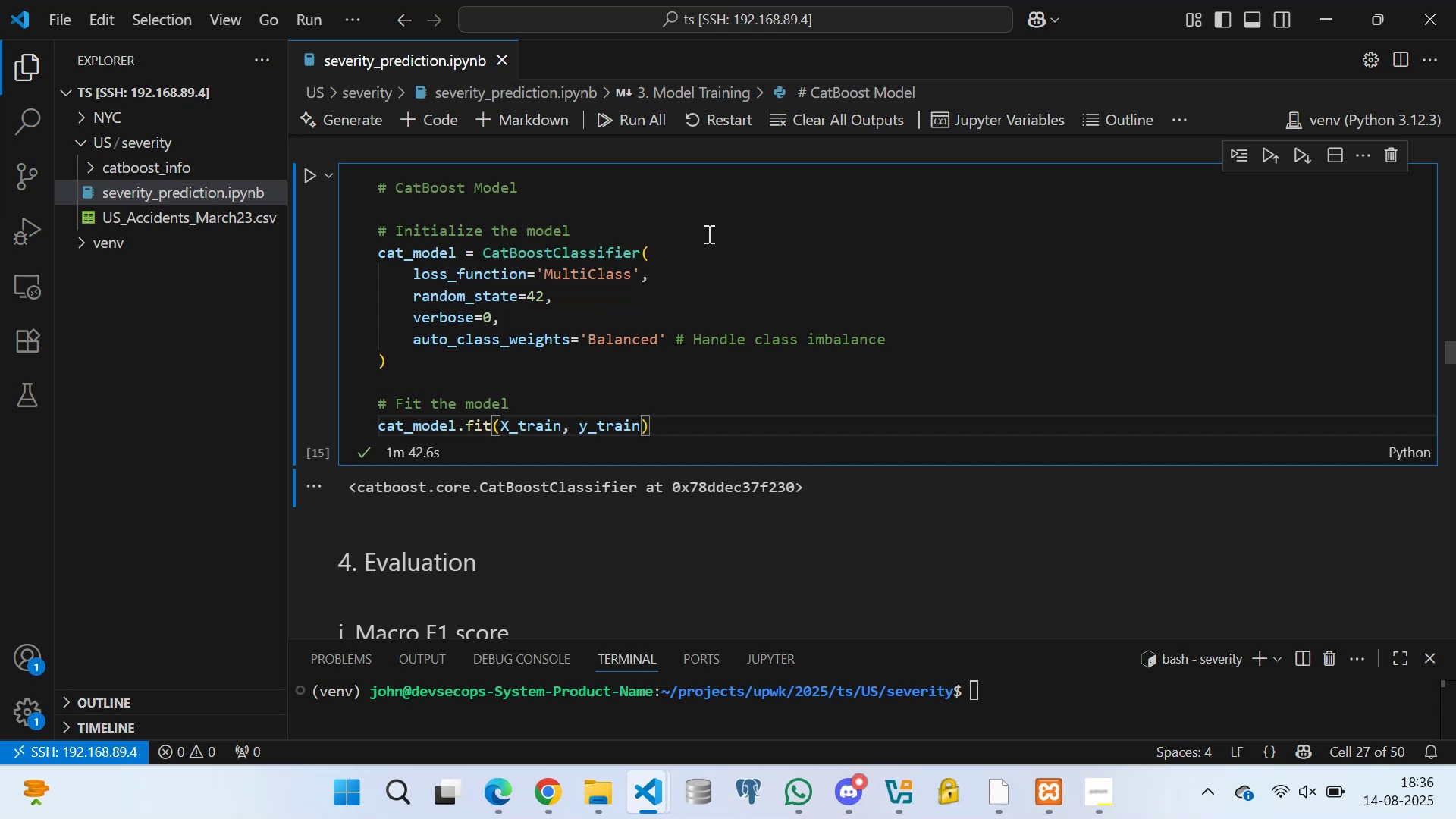 
wait(11.33)
 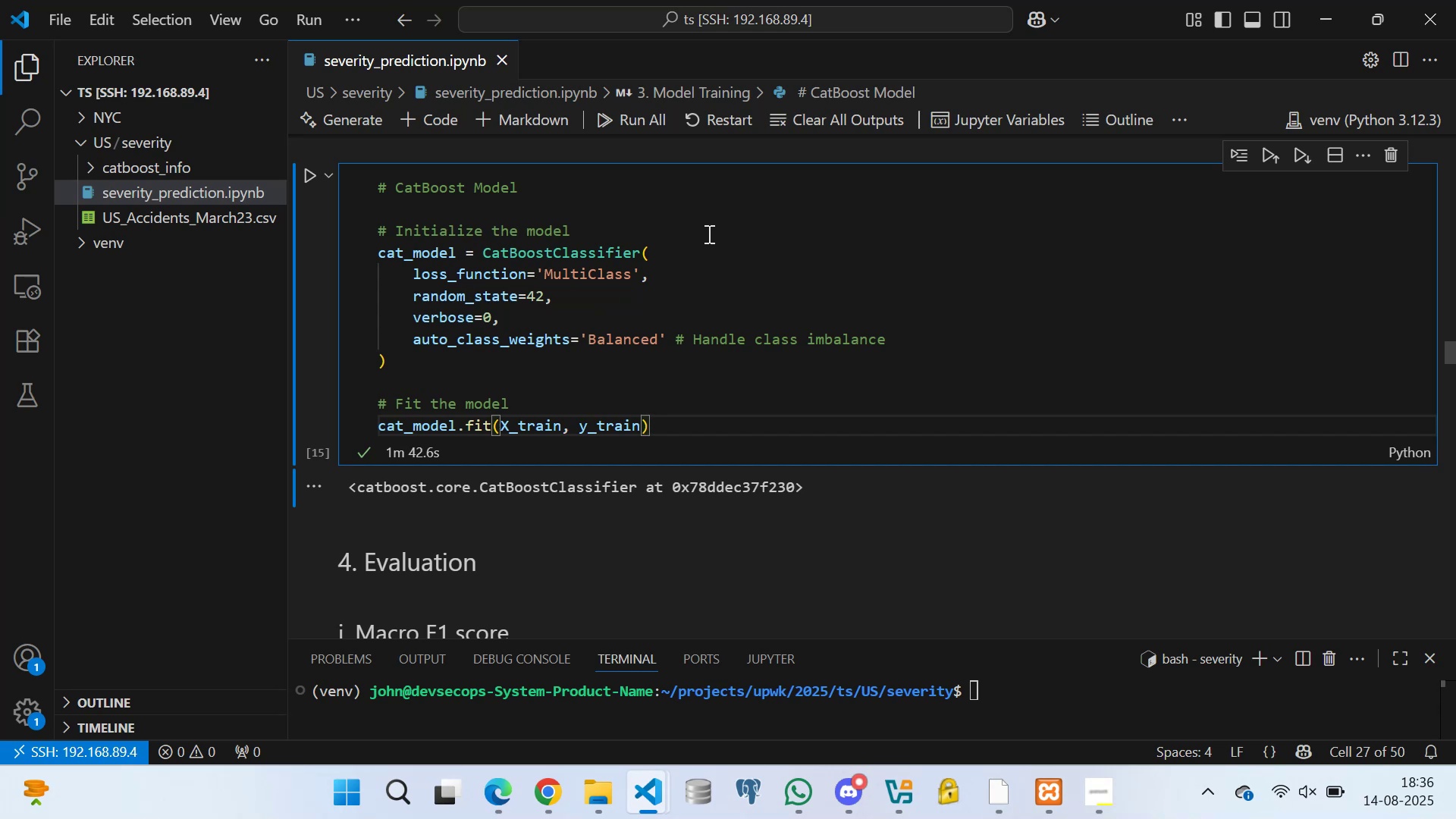 
left_click([662, 392])
 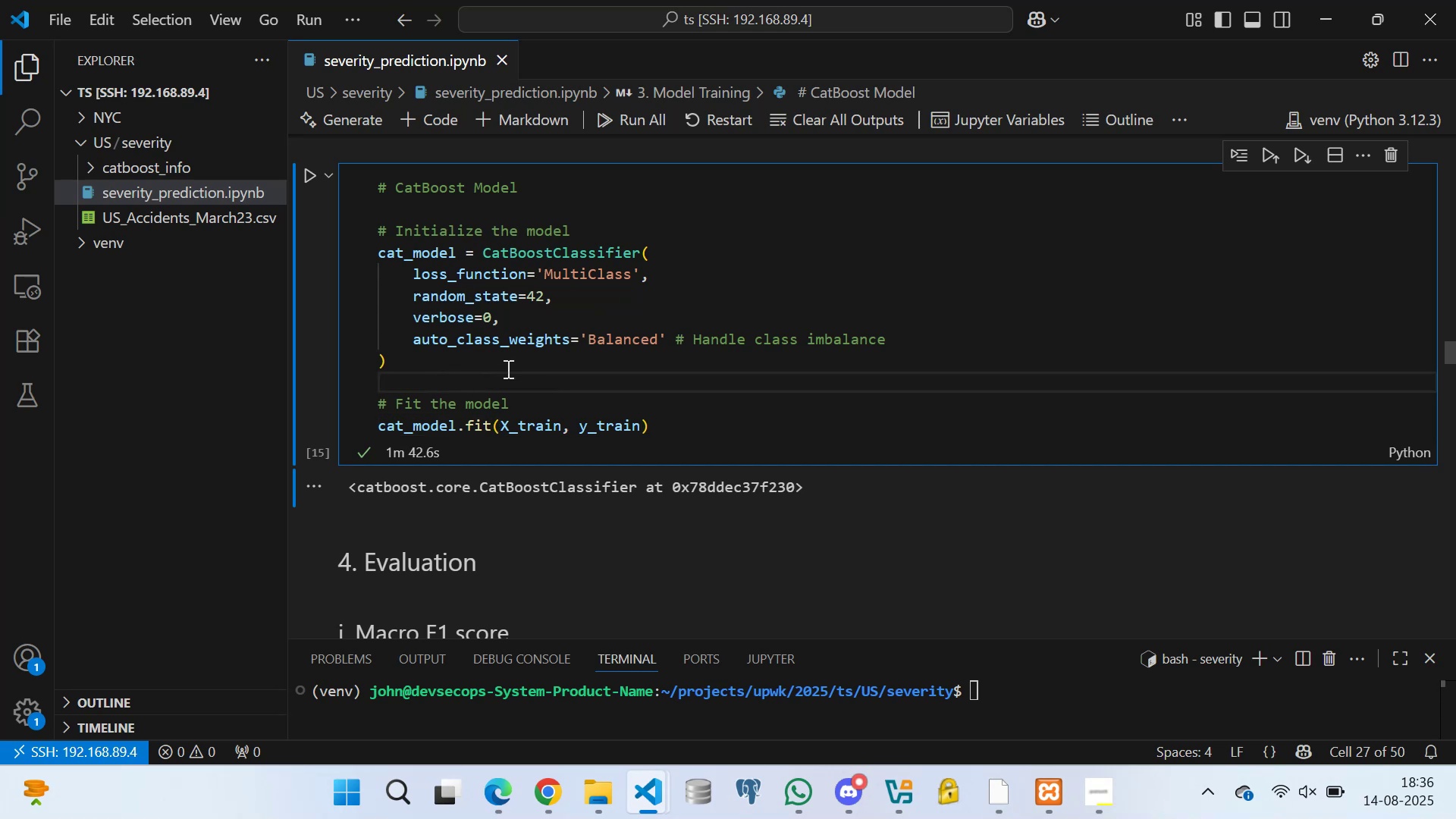 
left_click([501, 363])
 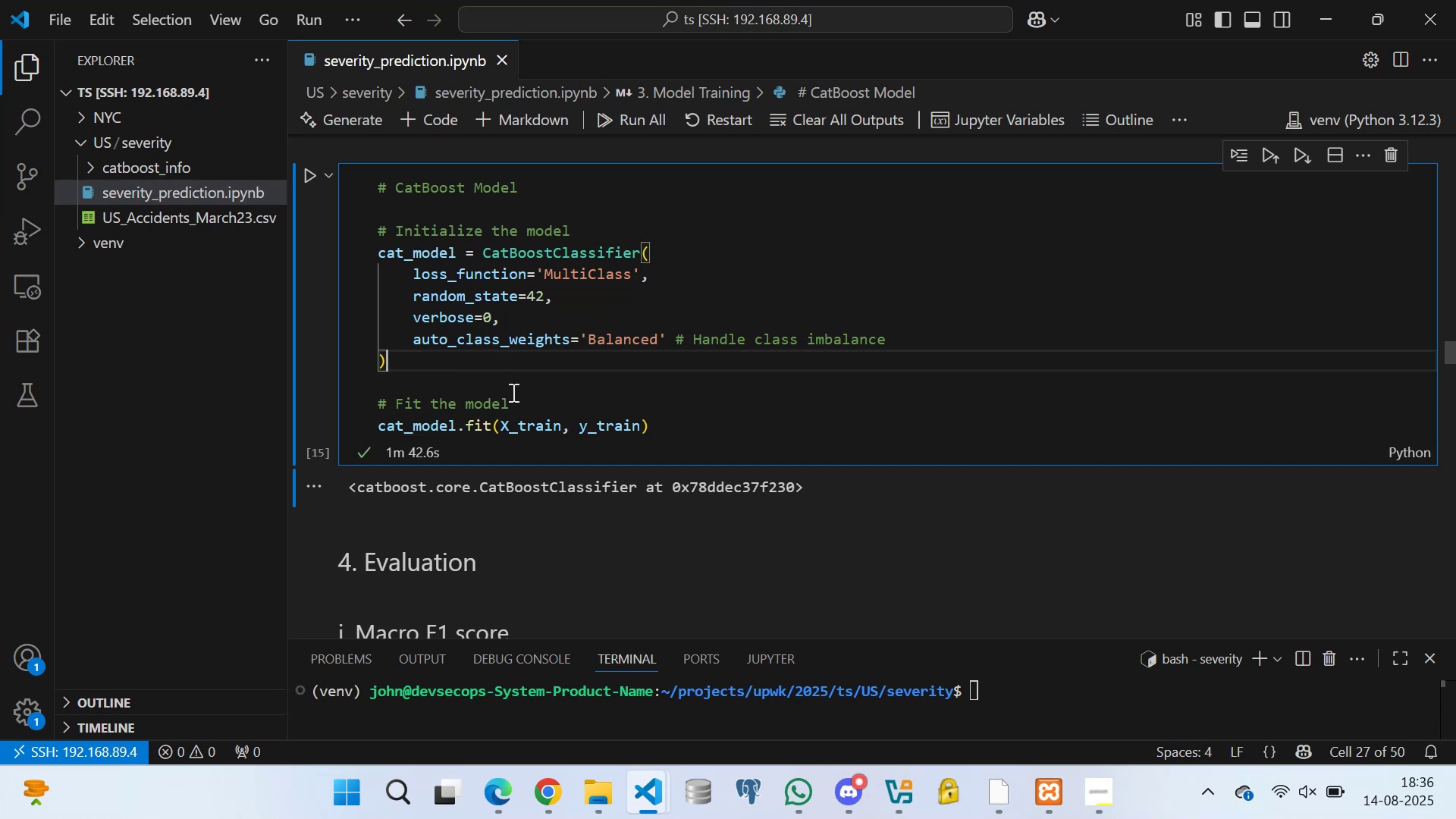 
left_click([512, 392])
 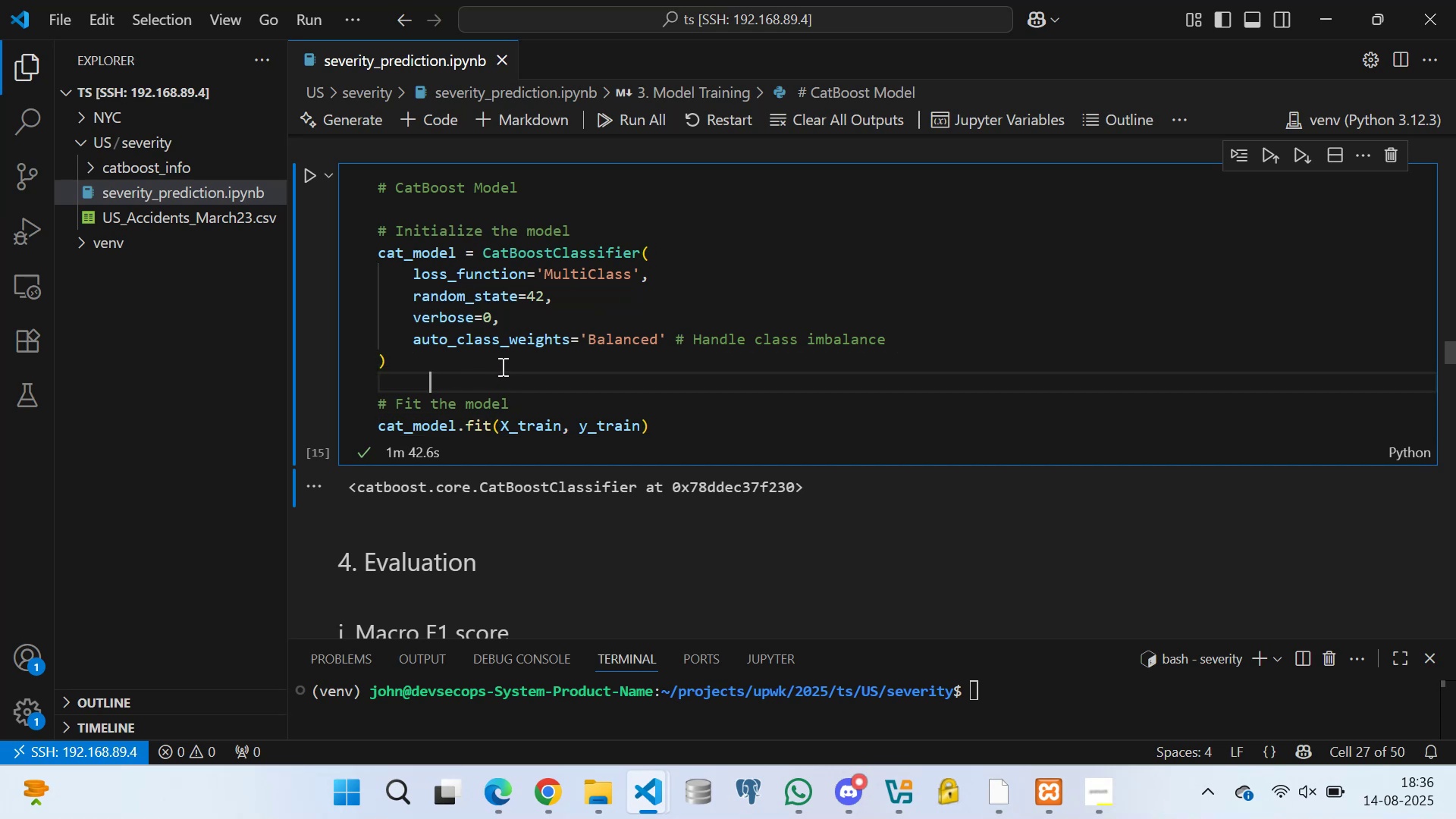 
left_click([501, 366])
 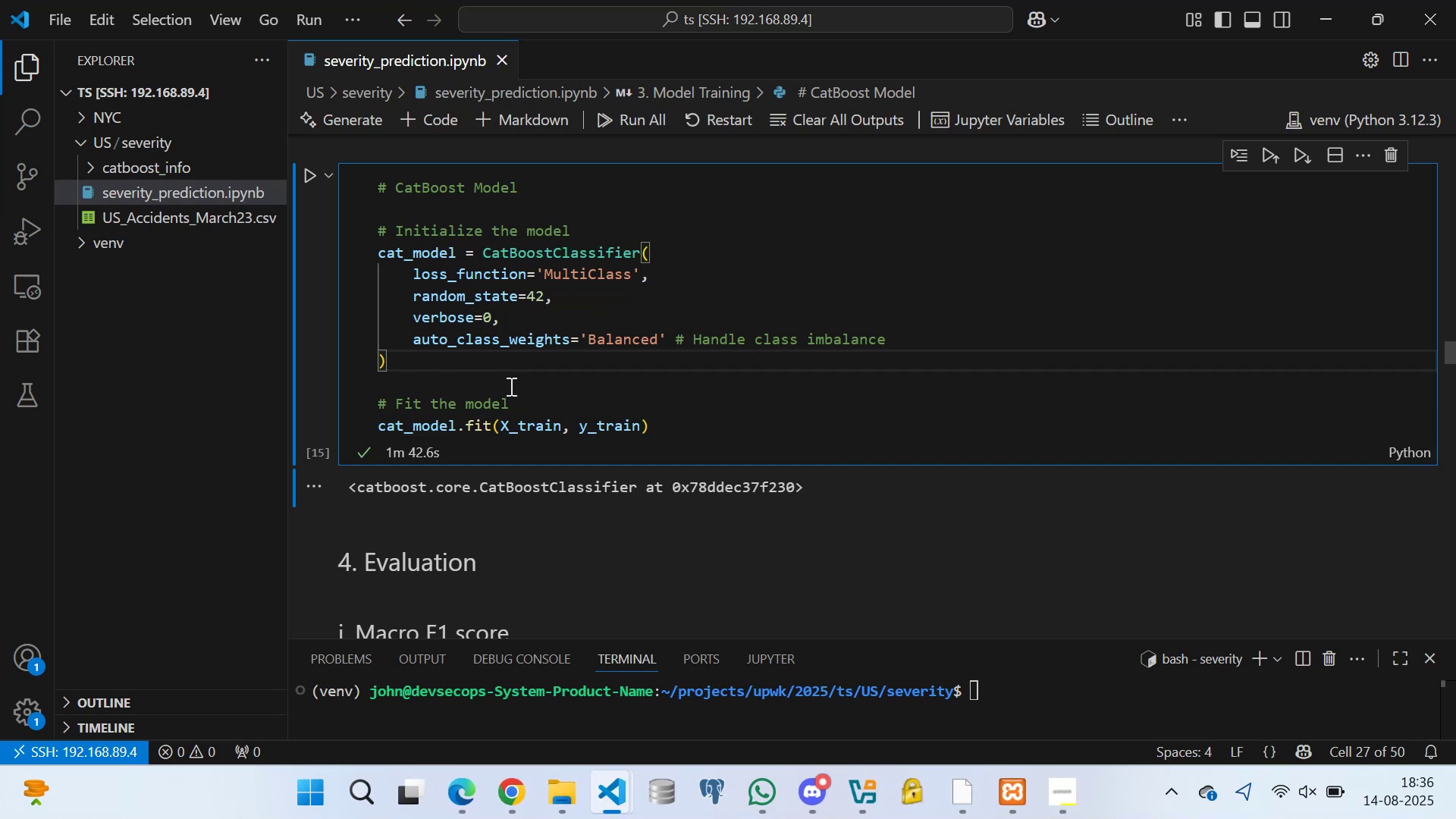 
left_click([510, 386])
 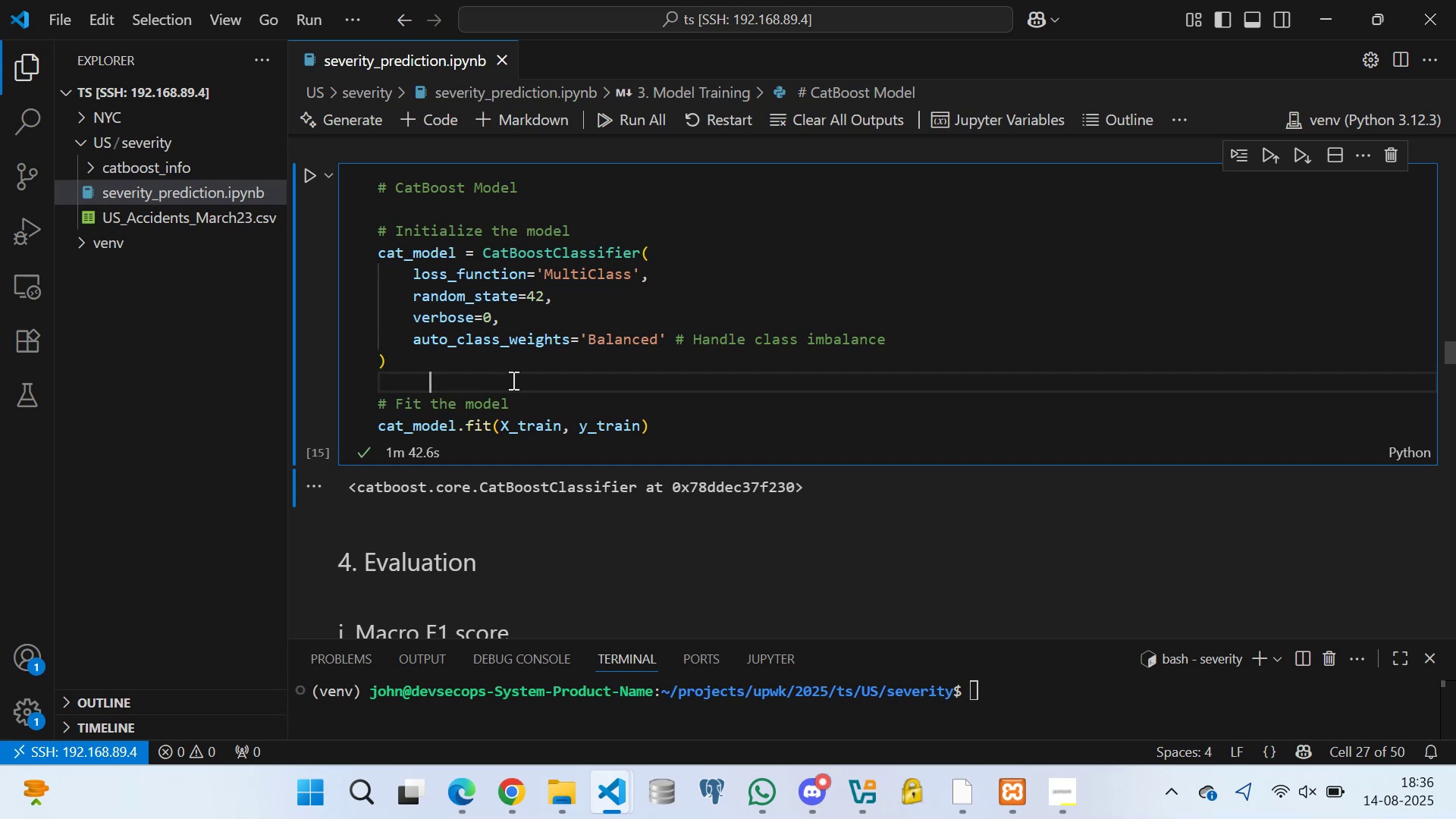 
scroll: coordinate [532, 374], scroll_direction: none, amount: 0.0
 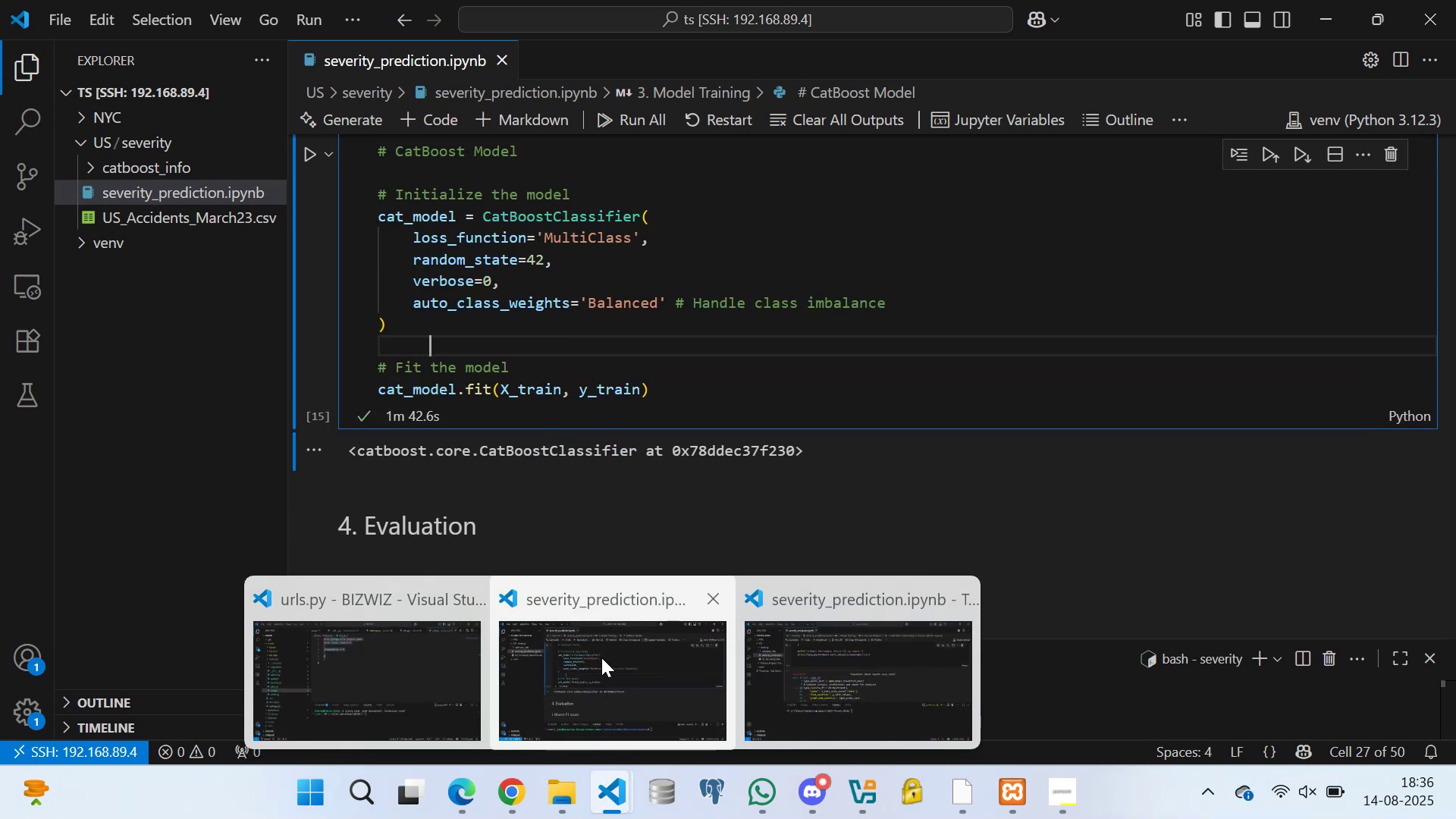 
left_click([838, 653])
 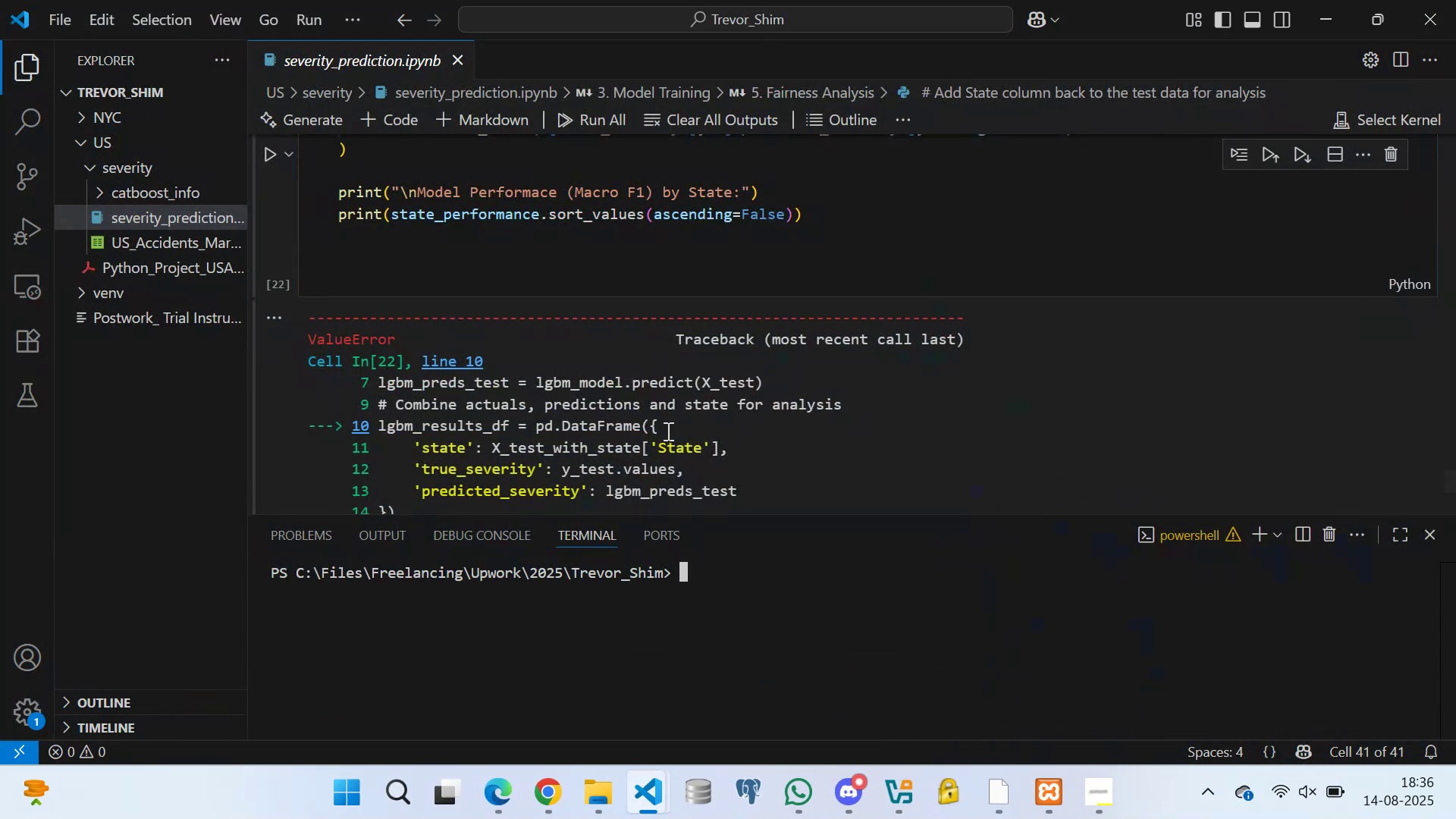 
scroll: coordinate [438, 358], scroll_direction: up, amount: 12.0
 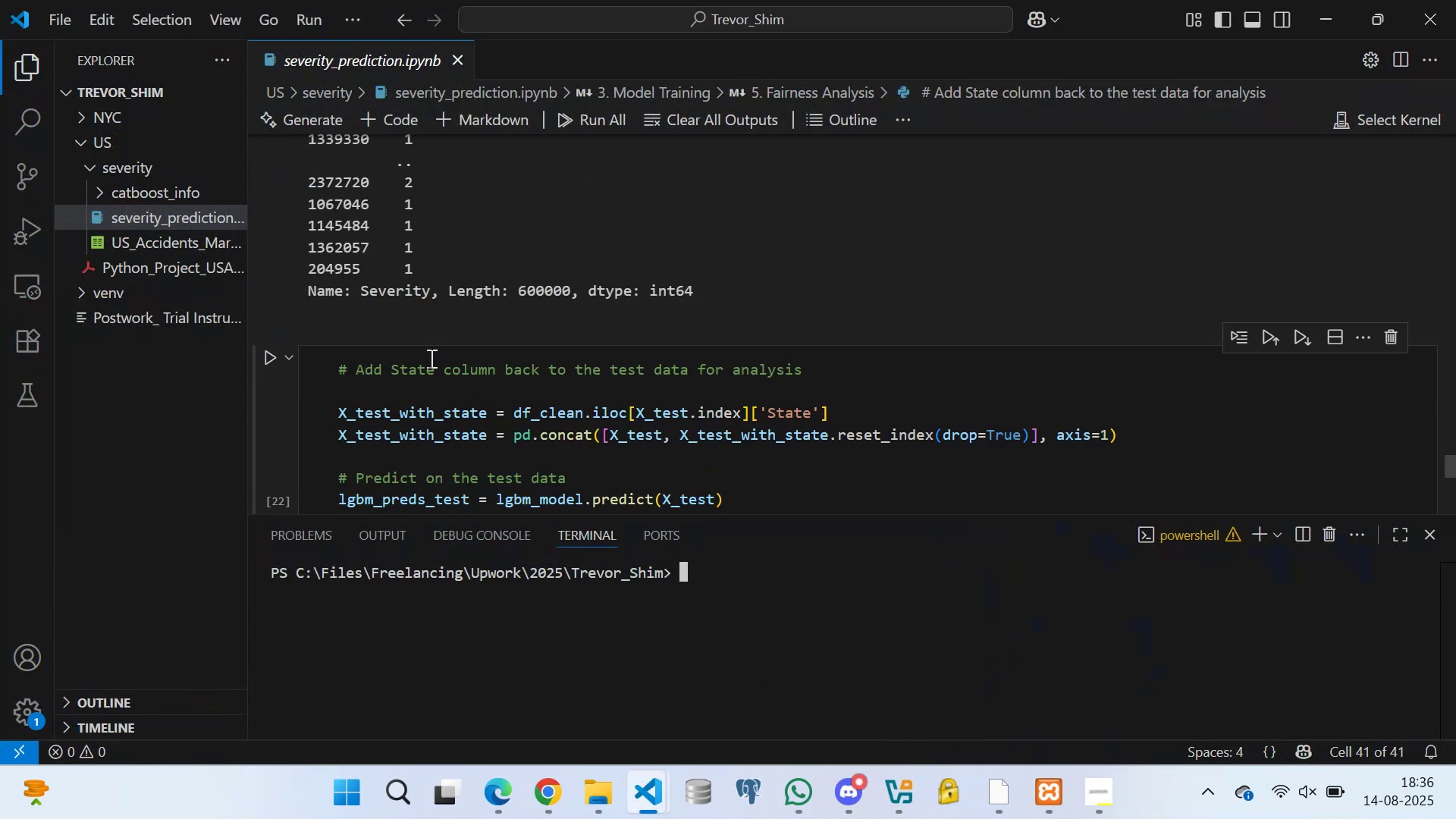 
scroll: coordinate [523, 354], scroll_direction: down, amount: 9.0
 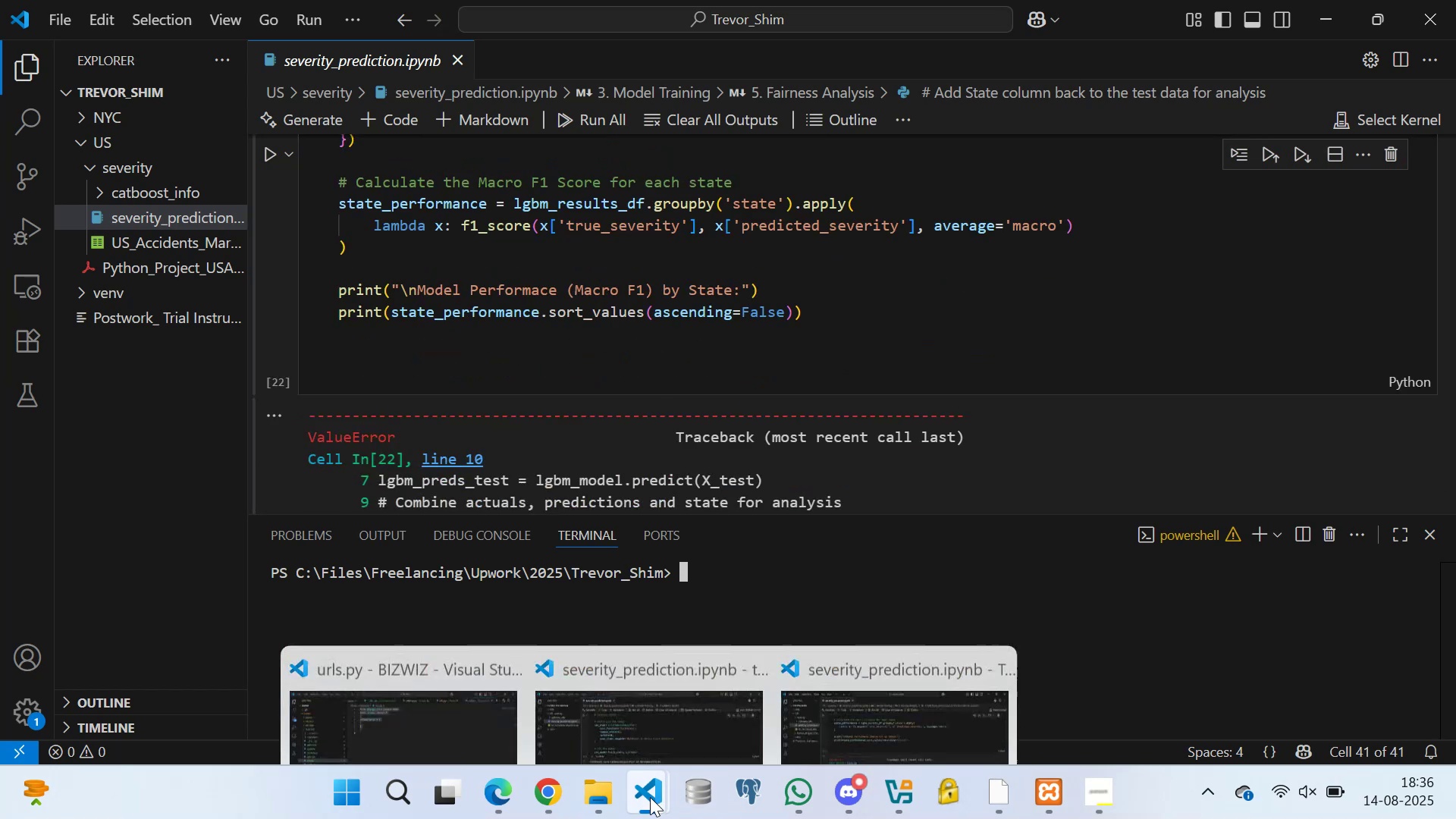 
left_click([638, 657])
 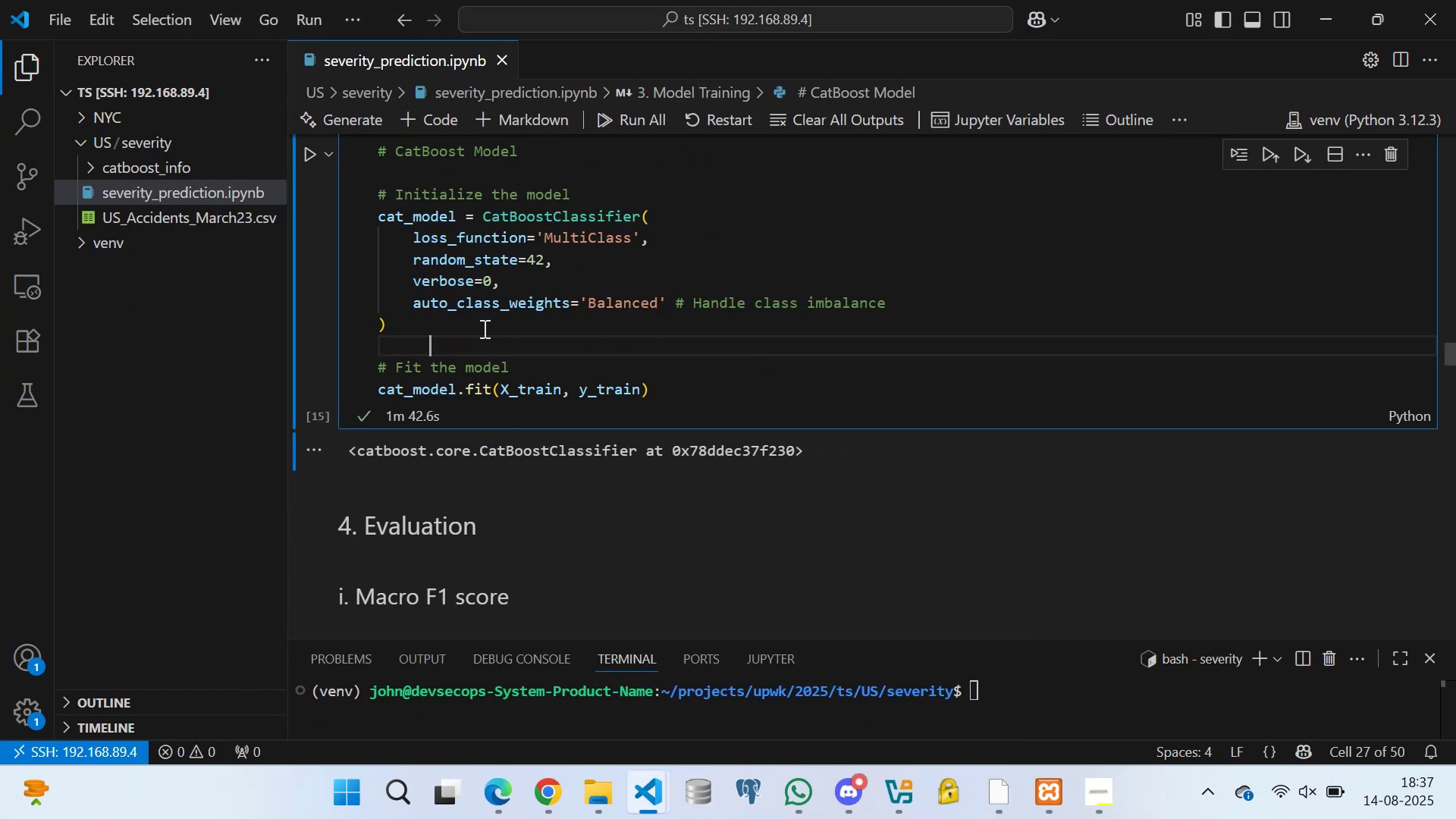 
scroll: coordinate [441, 334], scroll_direction: down, amount: 13.0
 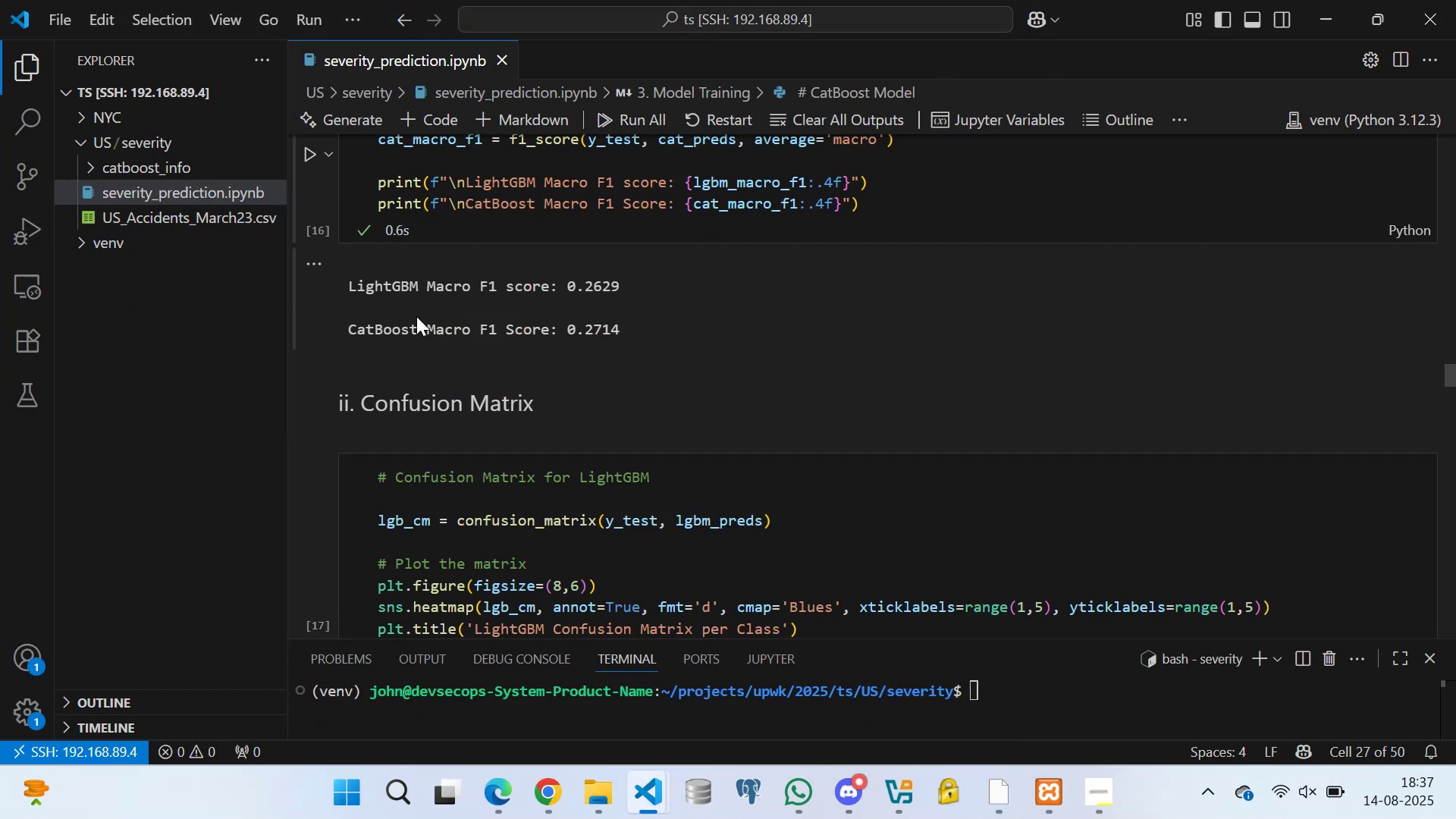 
scroll: coordinate [484, 311], scroll_direction: up, amount: 7.0
 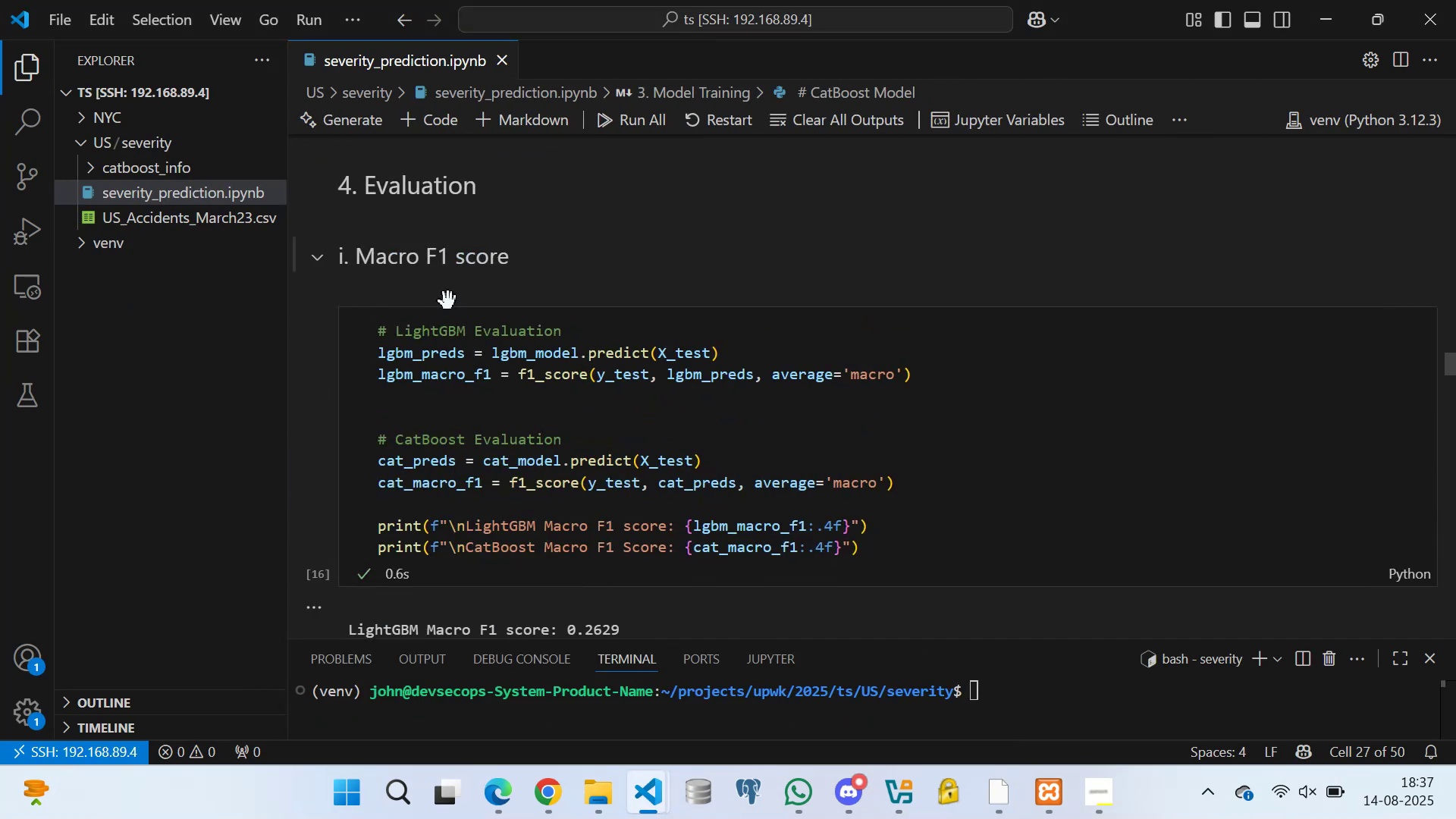 
scroll: coordinate [428, 334], scroll_direction: down, amount: 101.0
 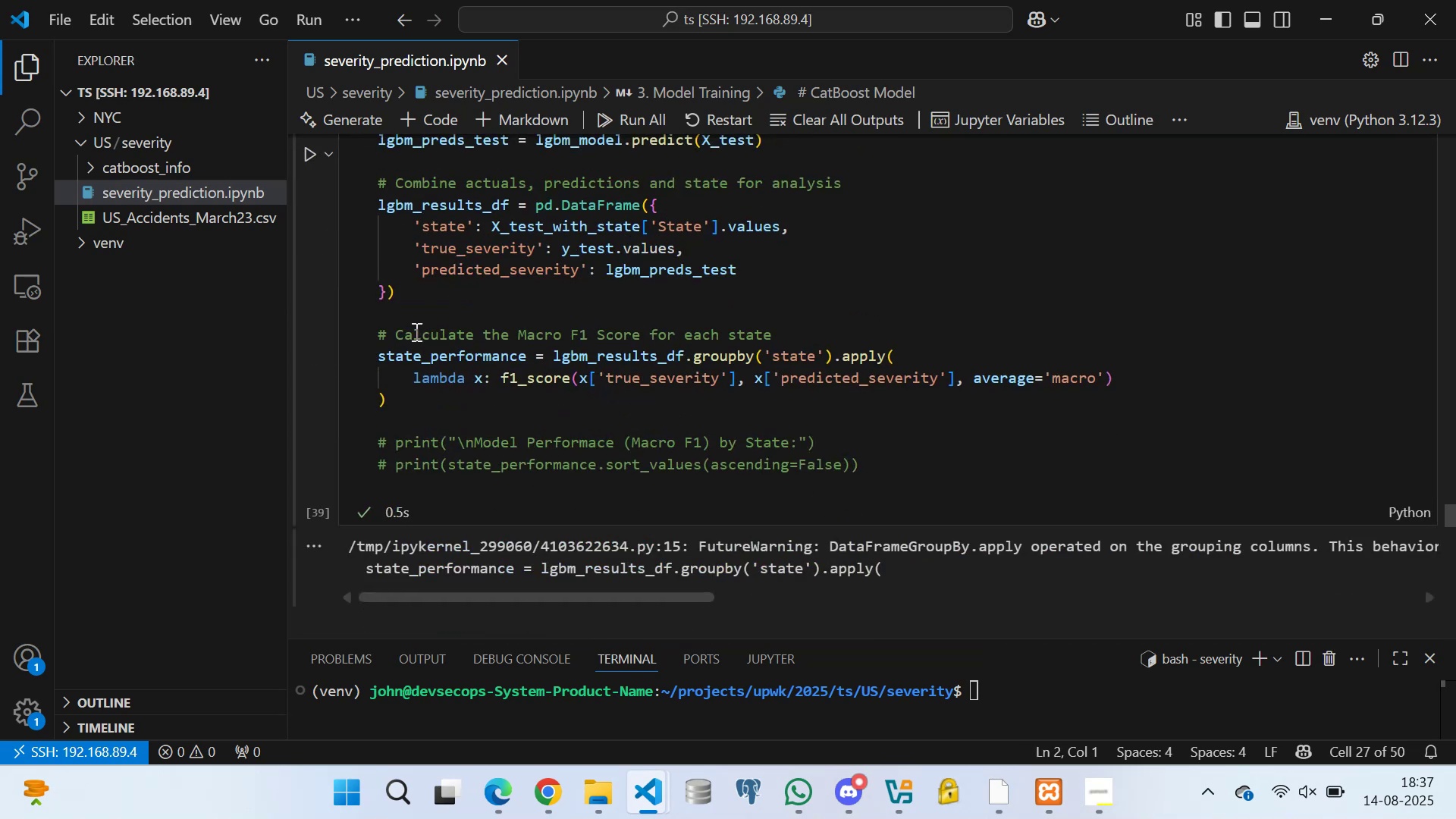 
scroll: coordinate [405, 325], scroll_direction: up, amount: 4.0
 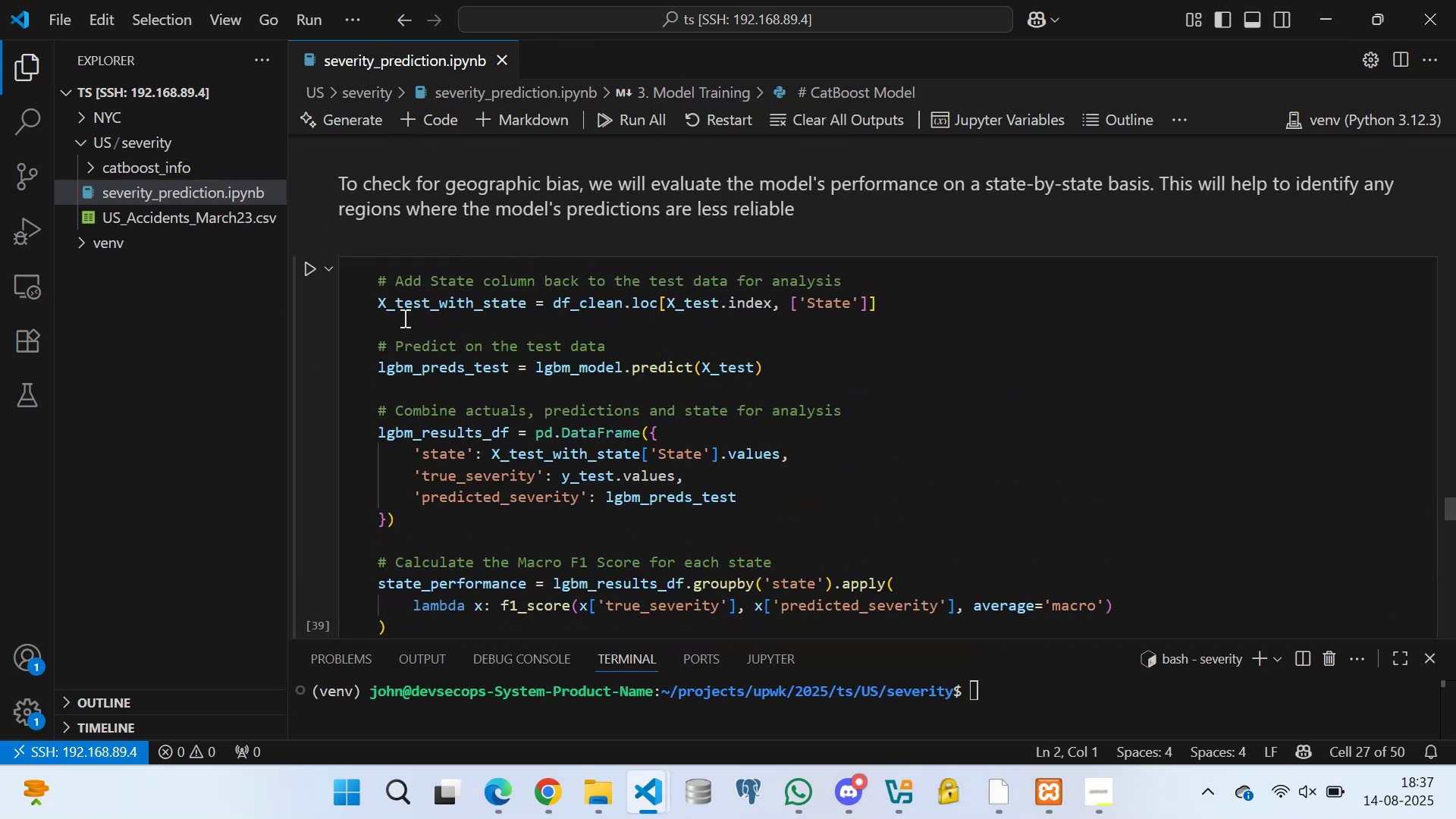 
scroll: coordinate [378, 212], scroll_direction: down, amount: 2.0
 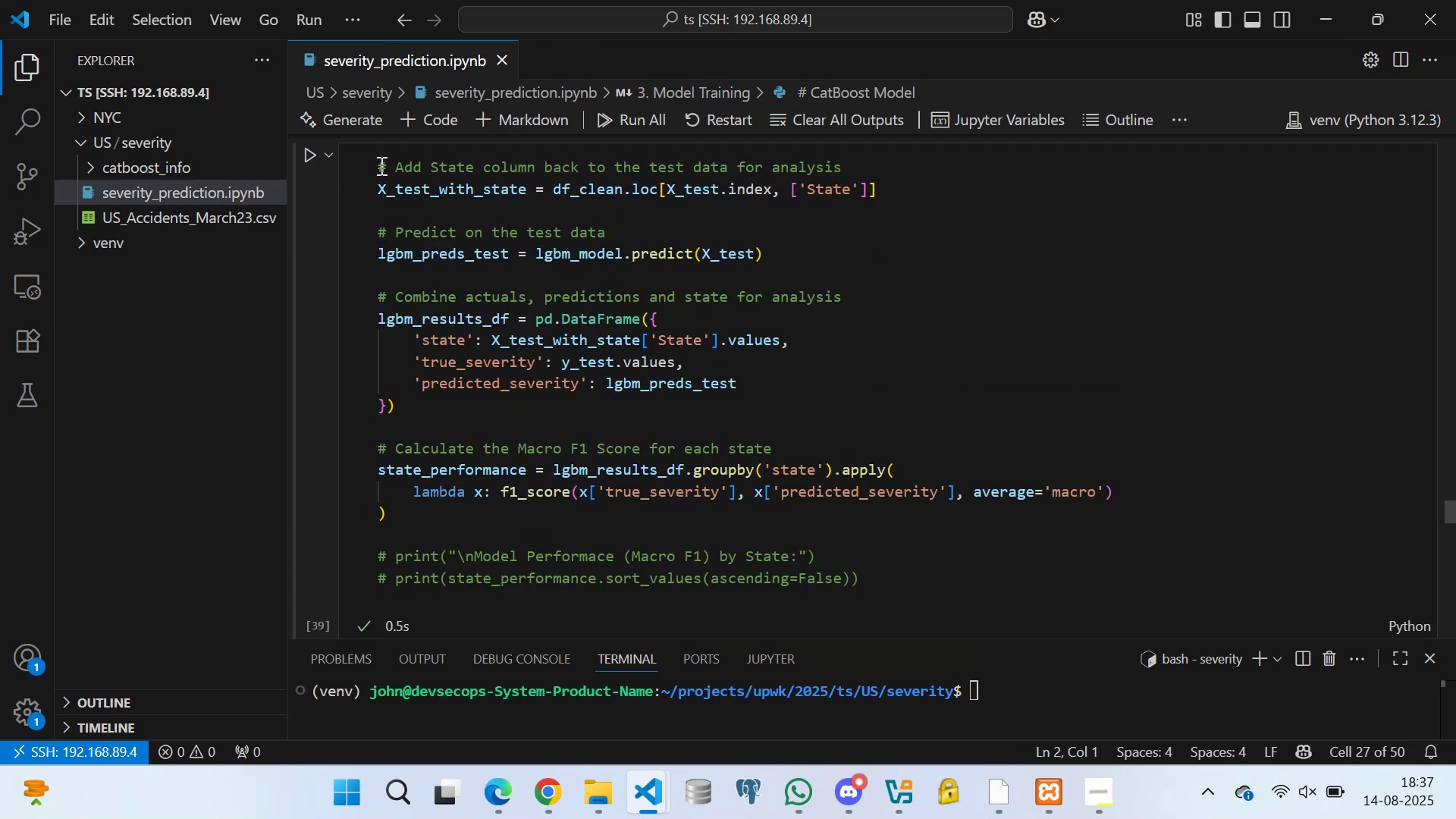 
left_click_drag(start_coordinate=[378, 161], to_coordinate=[893, 581])
 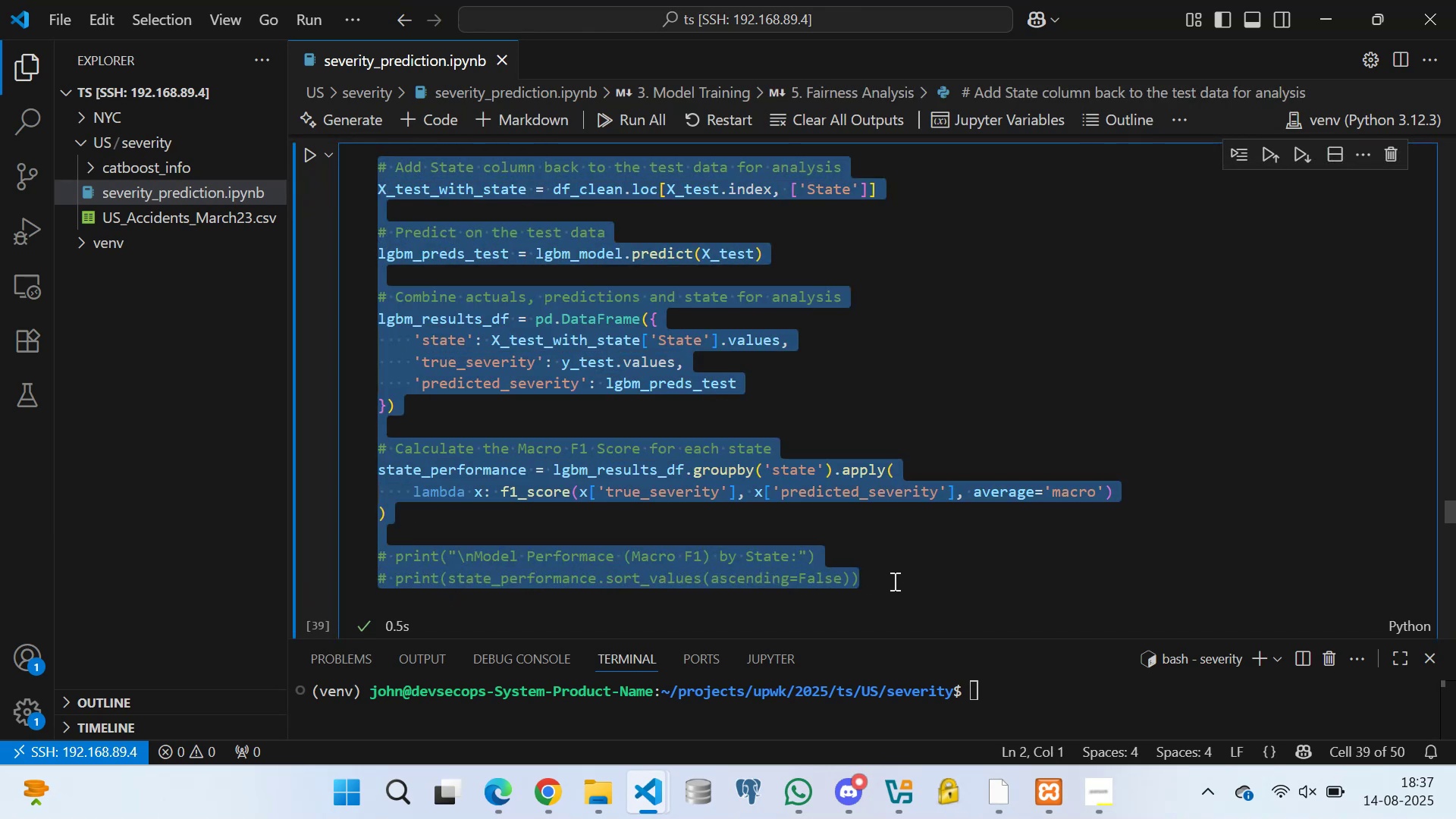 
key(Control+C)
 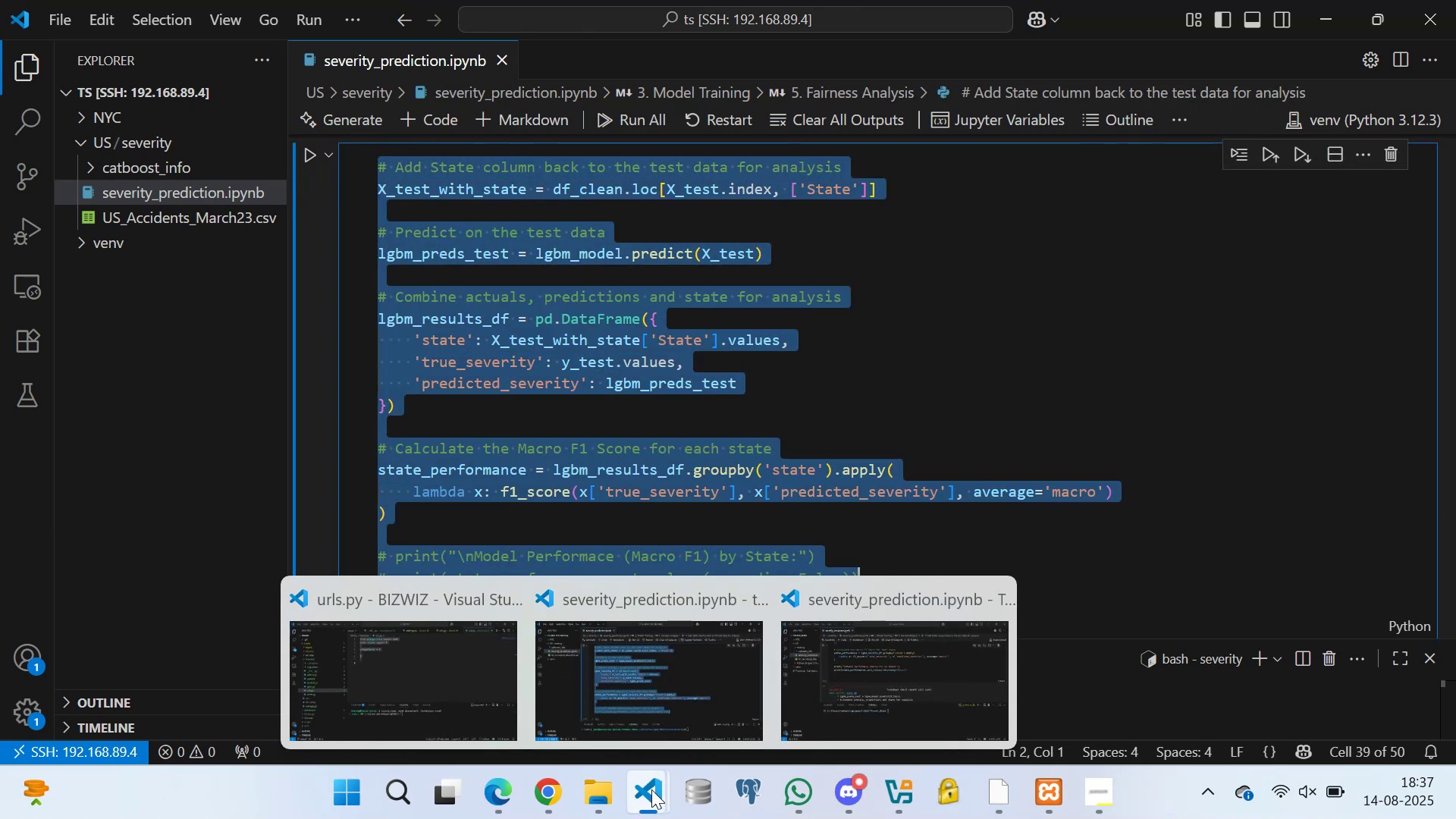 
left_click([632, 673])
 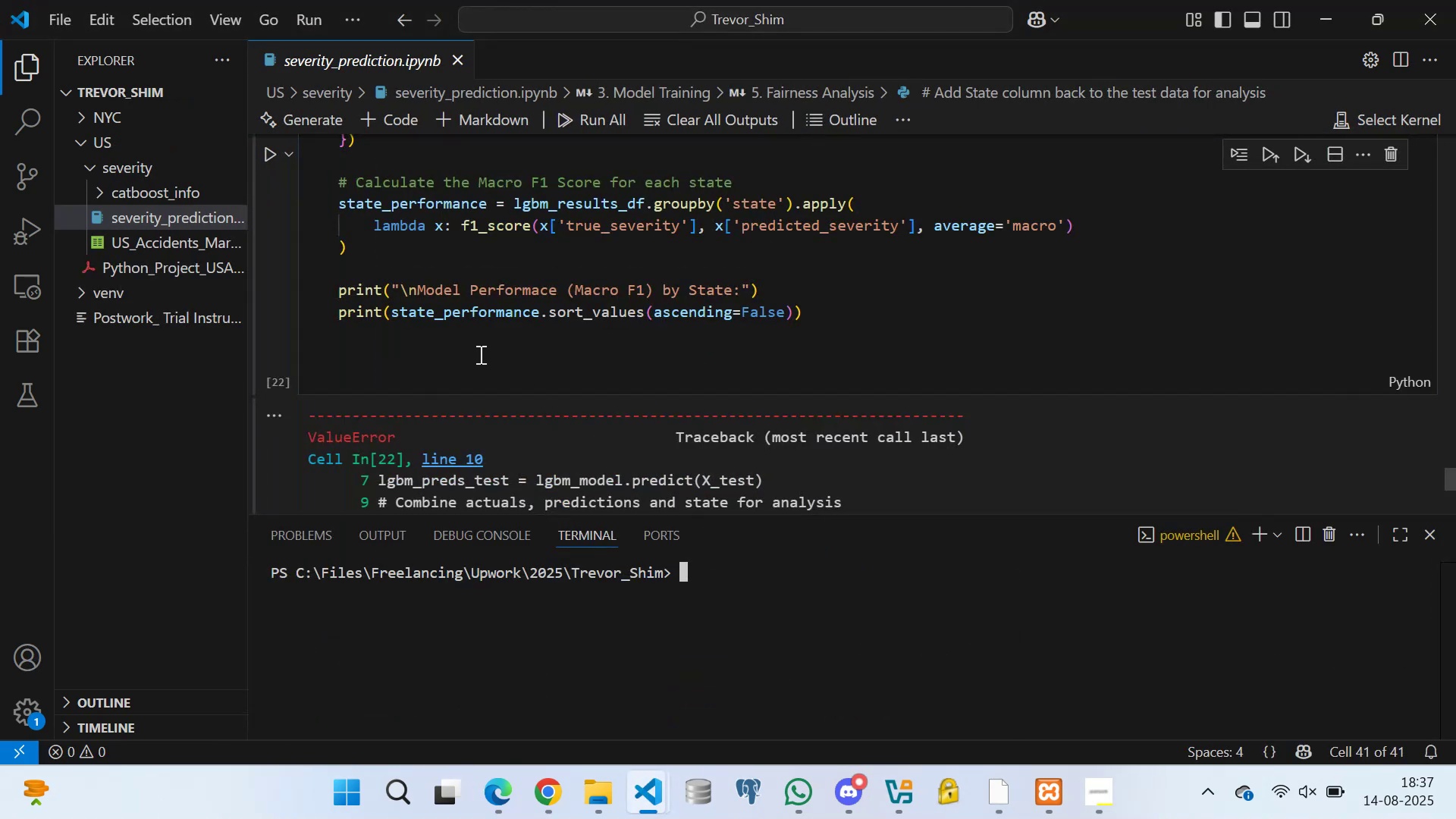 
left_click([346, 348])
 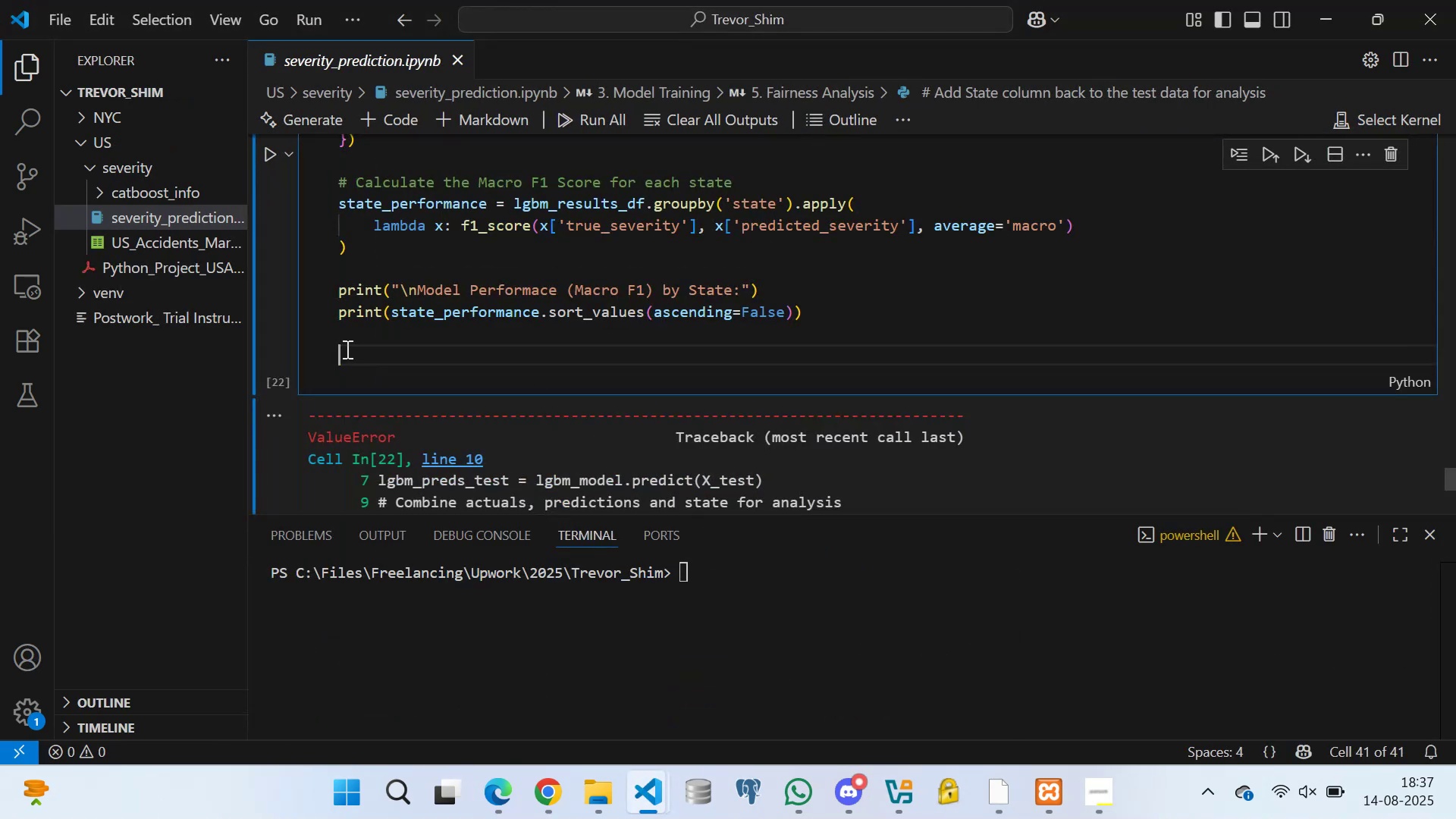 
key(Shift+A)
 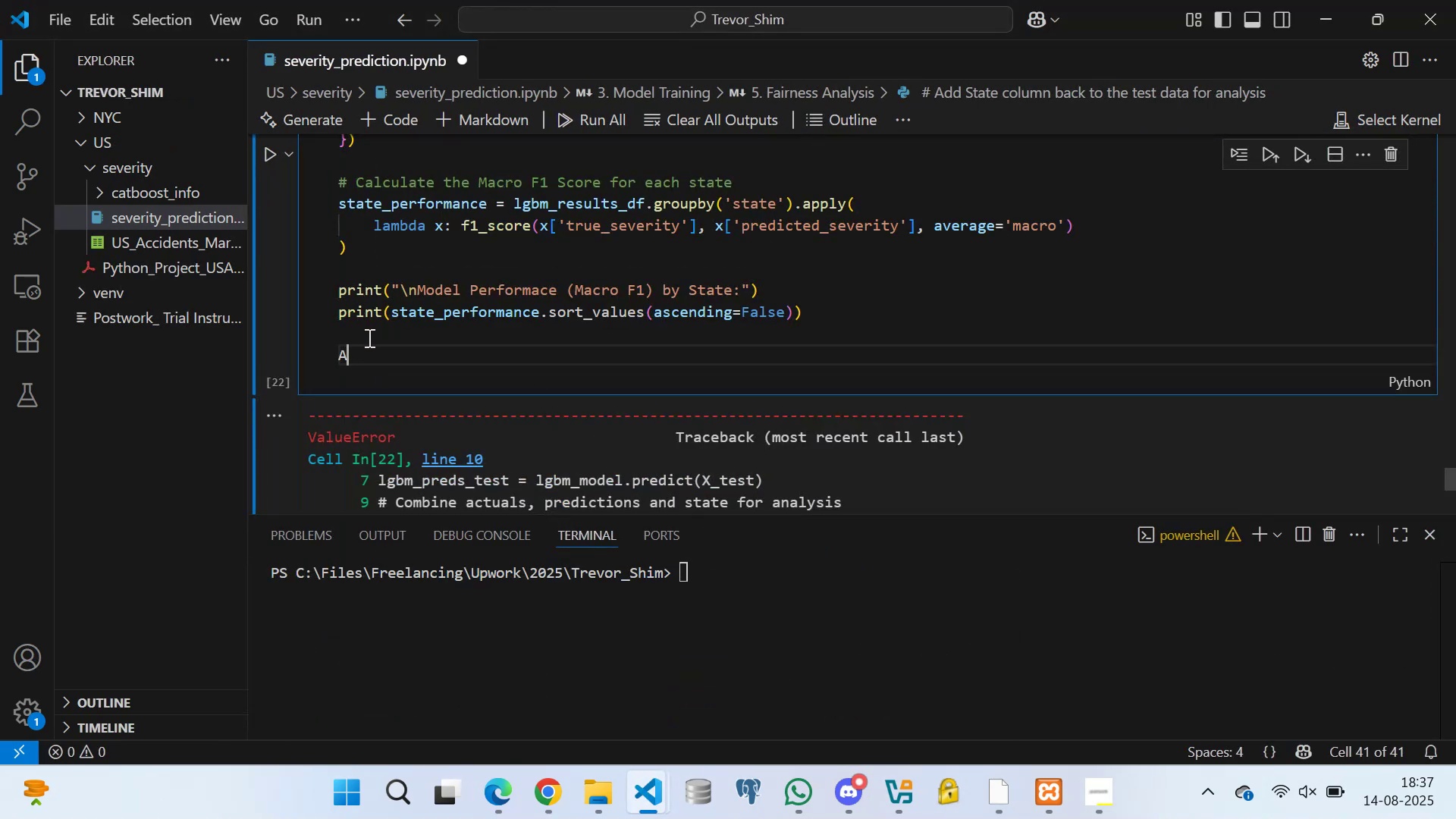 
key(Backspace)
 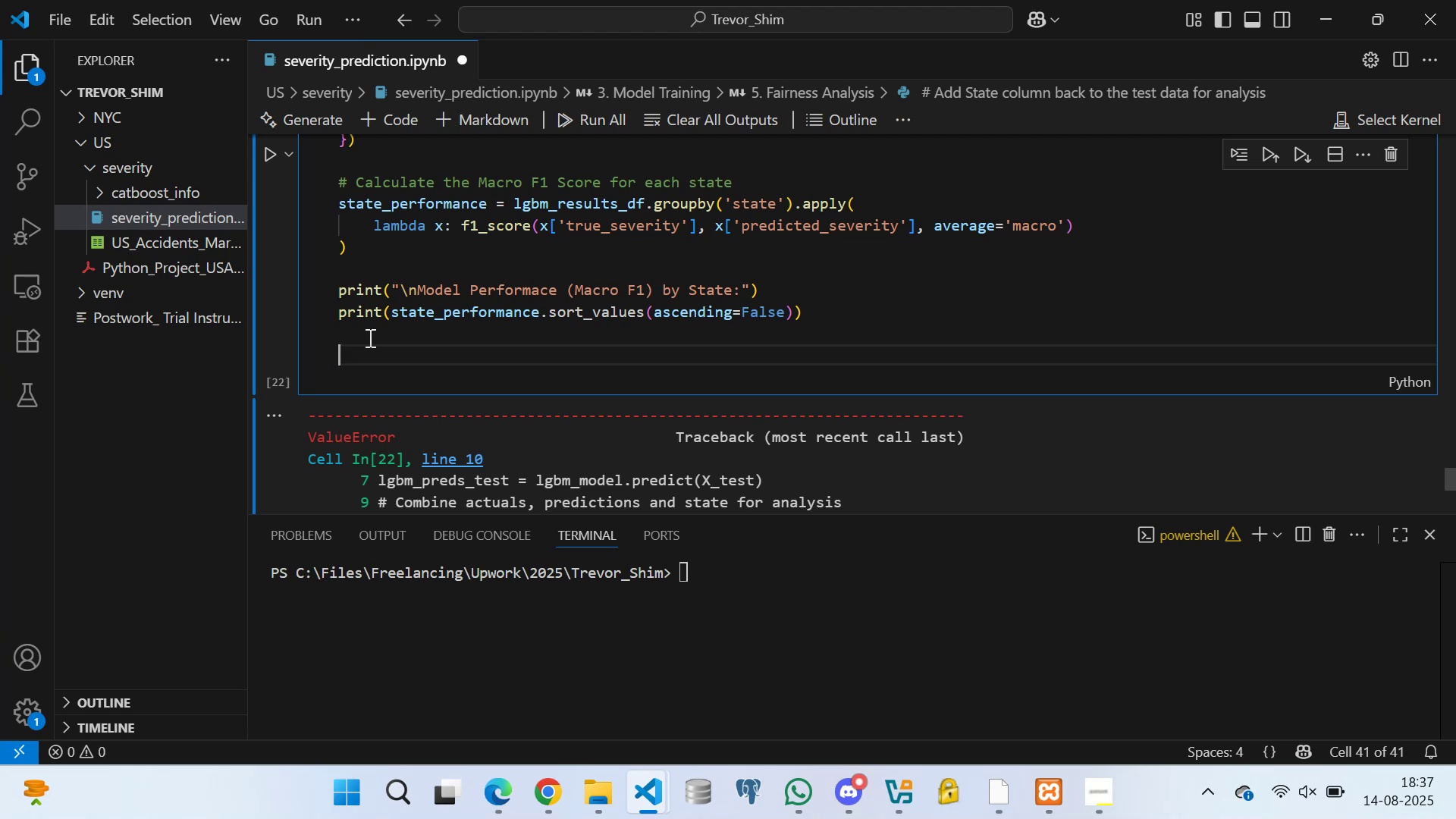 
key(Control+A)
 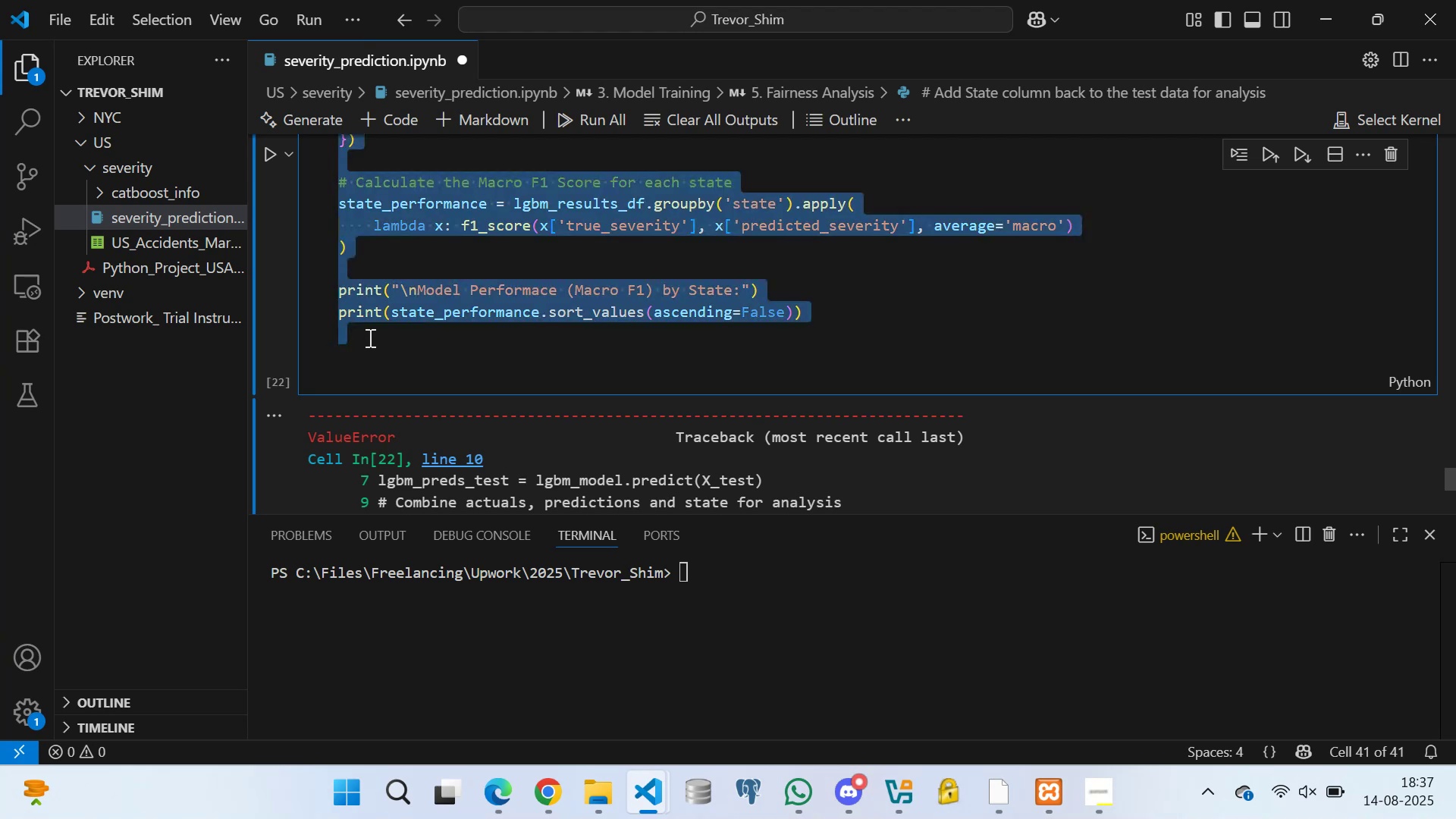 
scroll: coordinate [417, 362], scroll_direction: up, amount: 9.0
 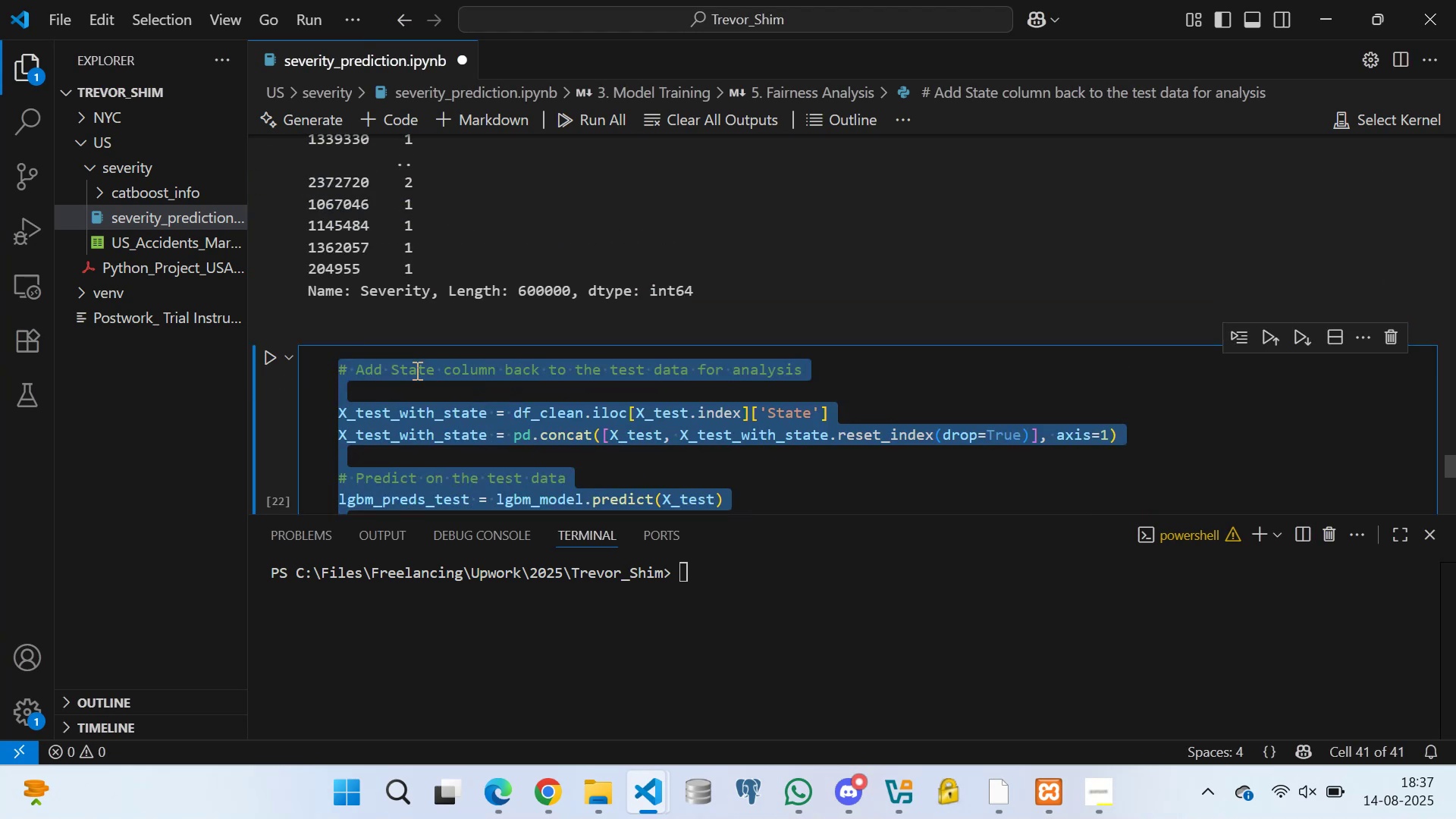 
key(Backspace)
 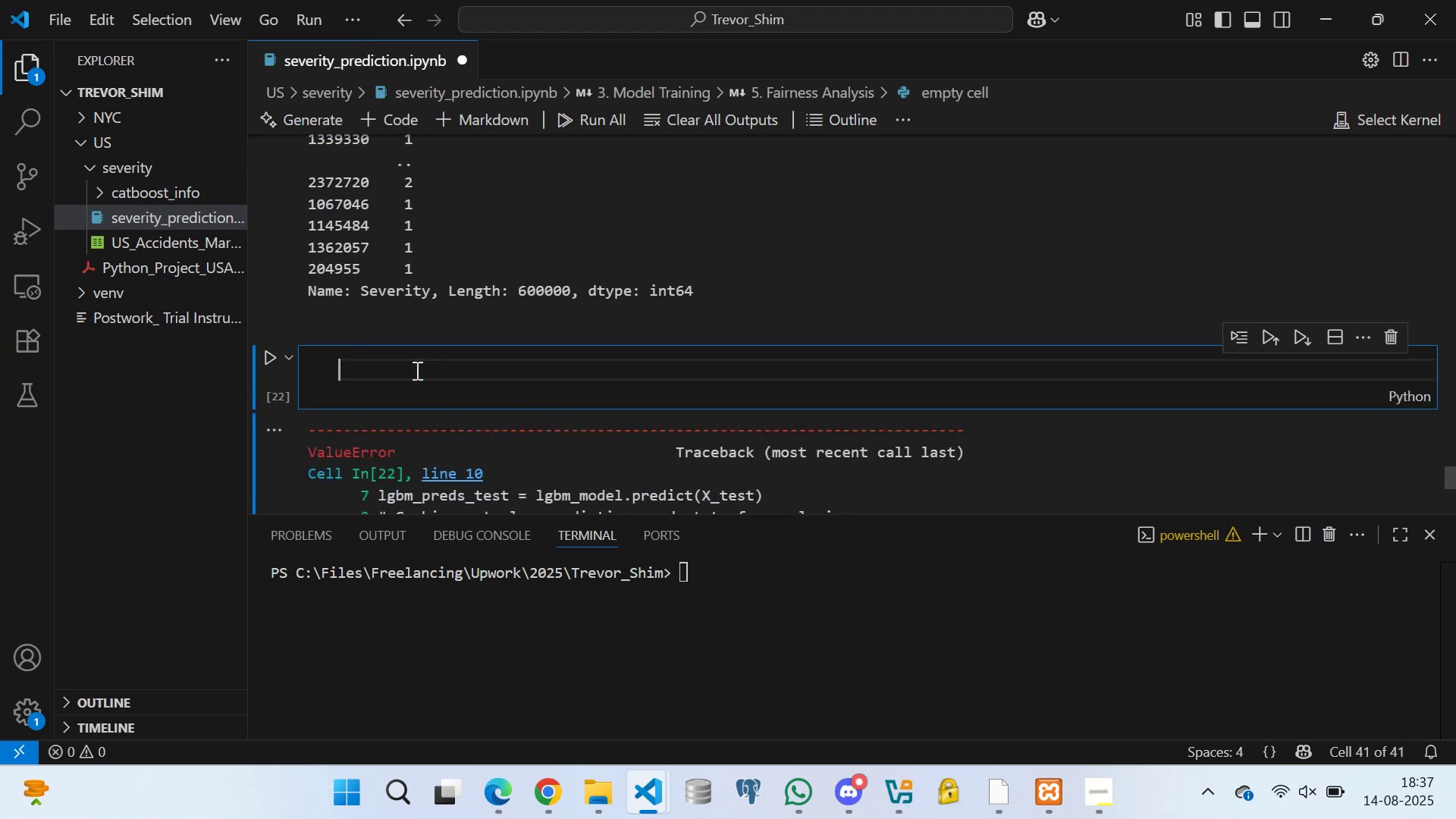 
key(Control+V)
 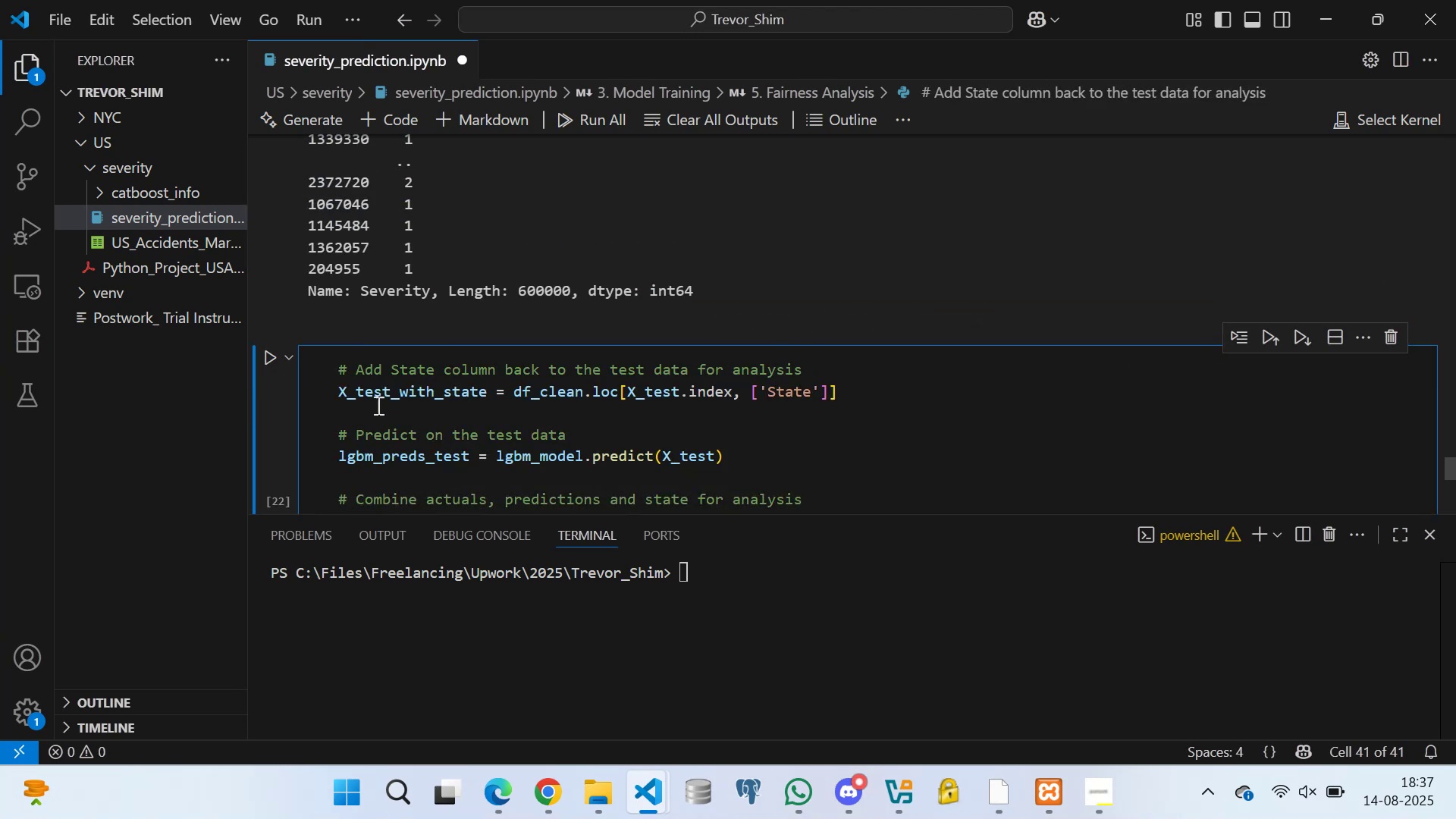 
left_click([369, 410])
 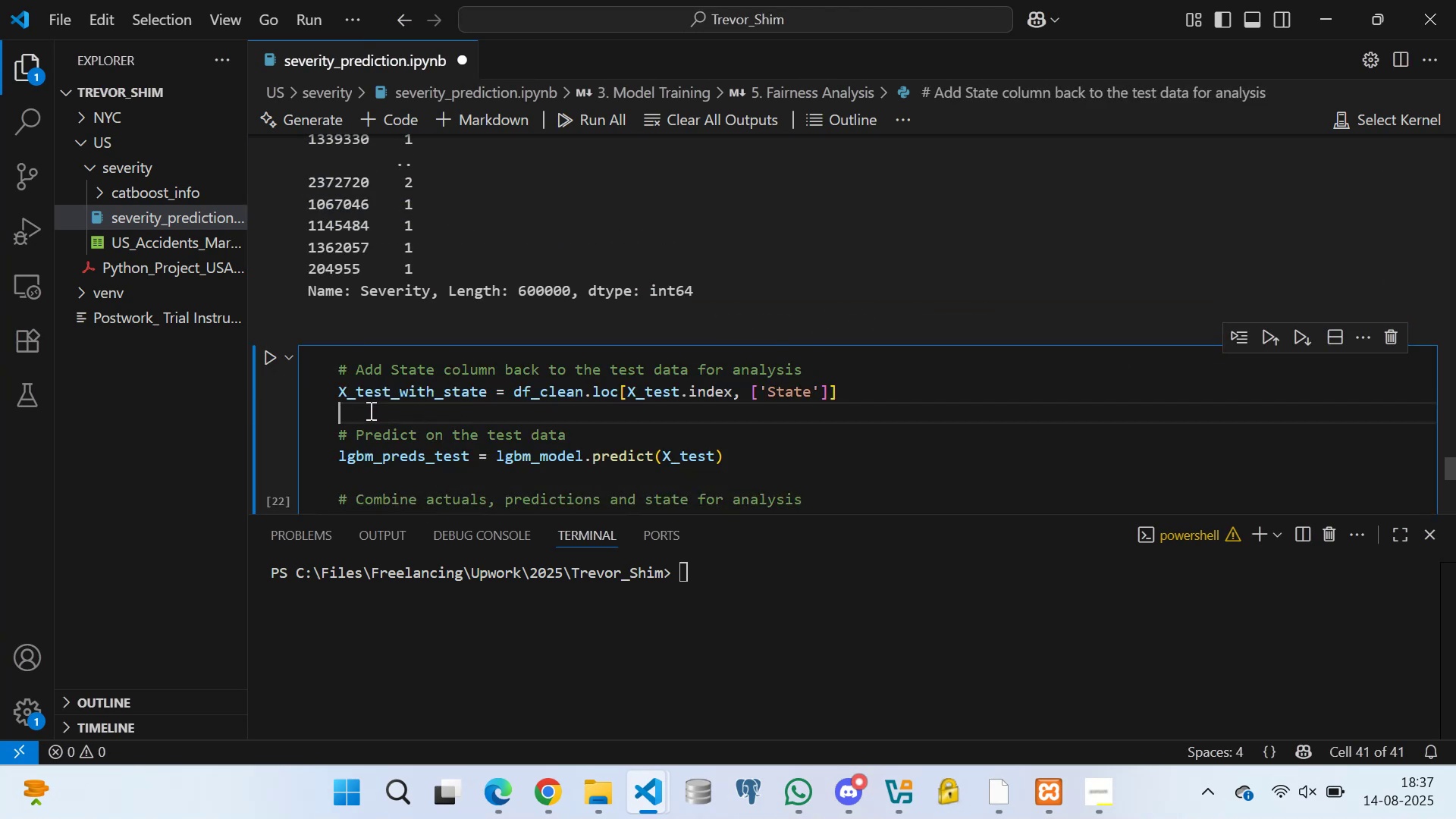 
key(Control+S)
 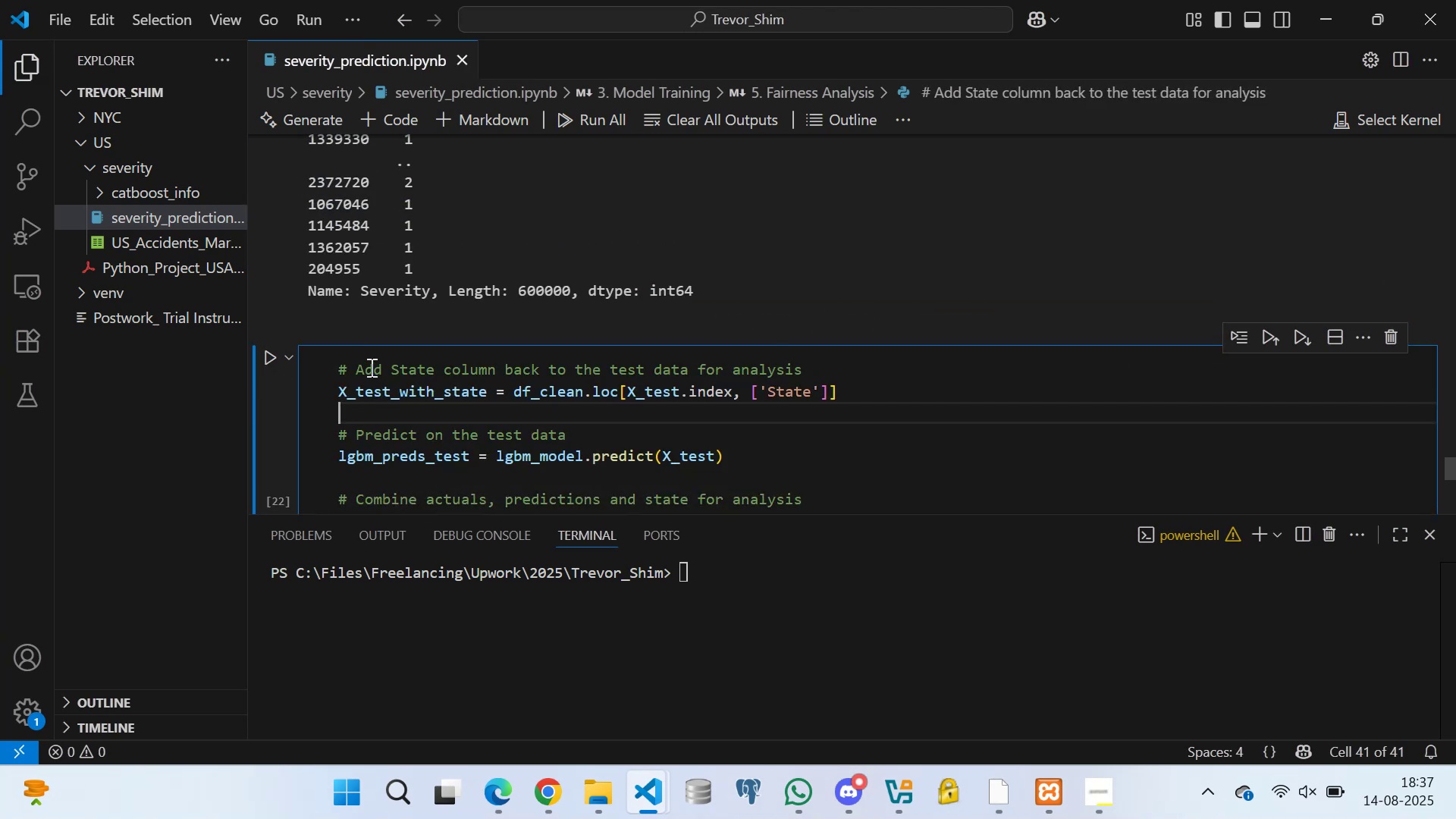 
left_click([356, 432])
 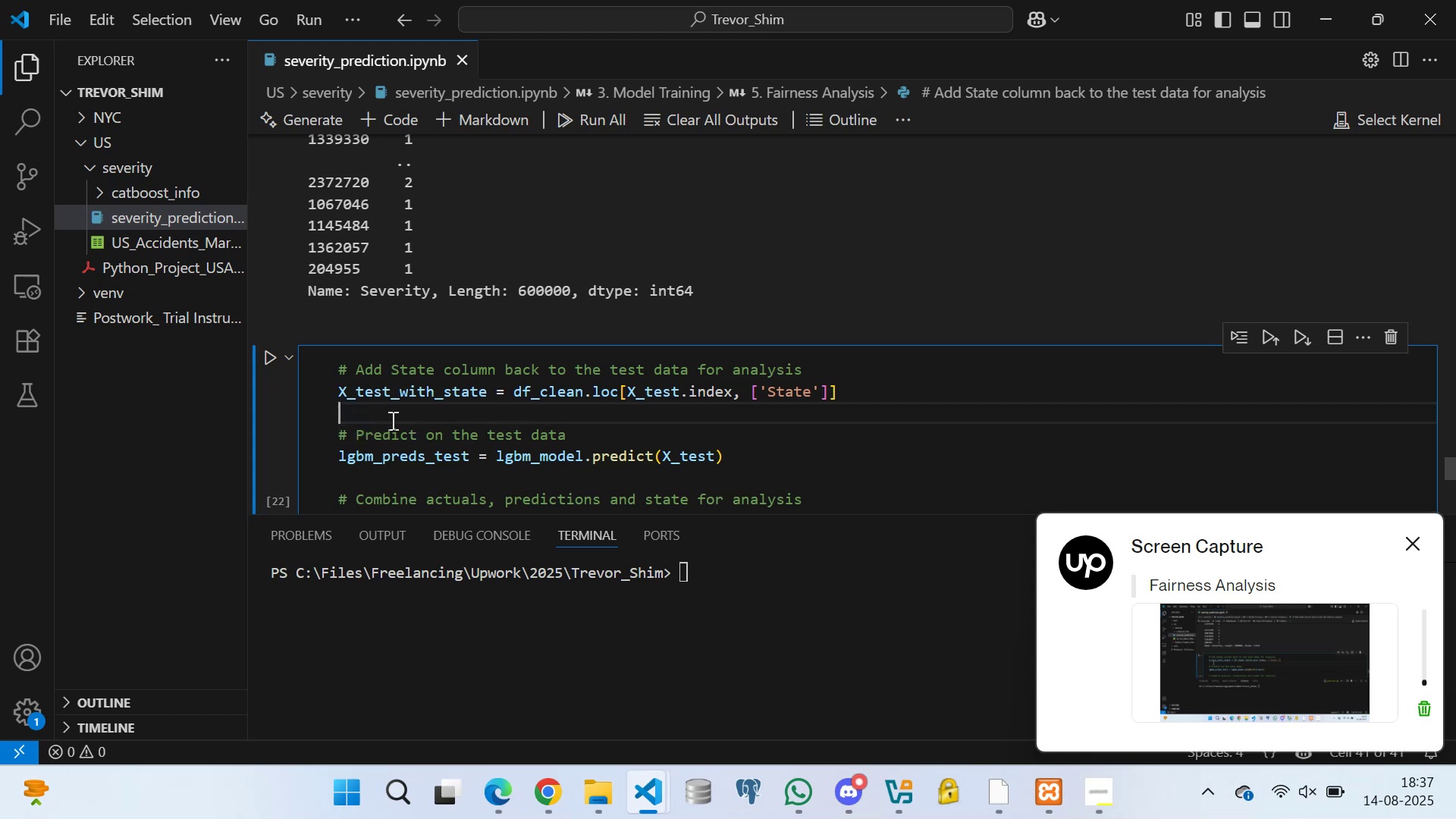 
triple_click([466, 423])
 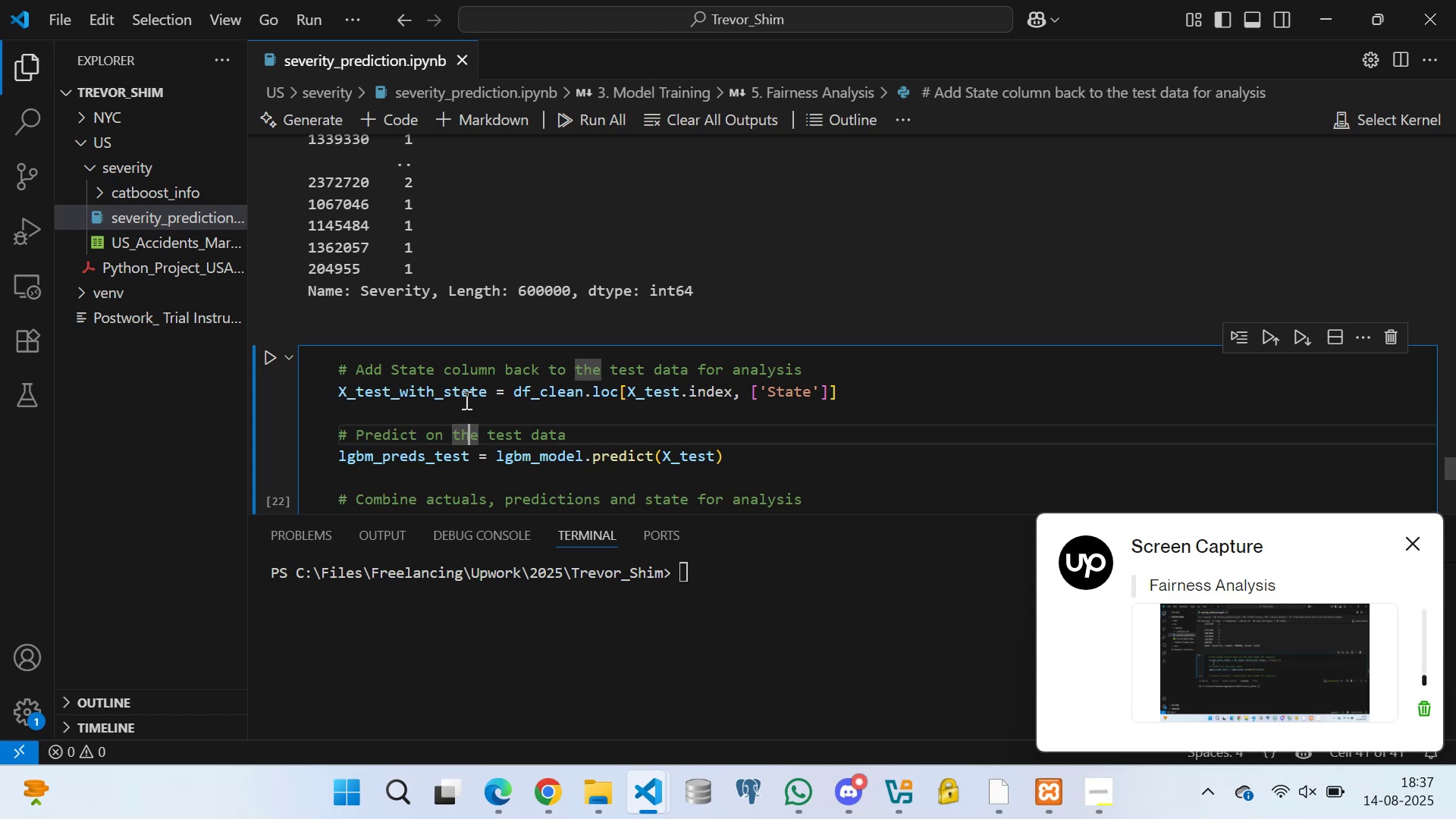 
triple_click([465, 400])
 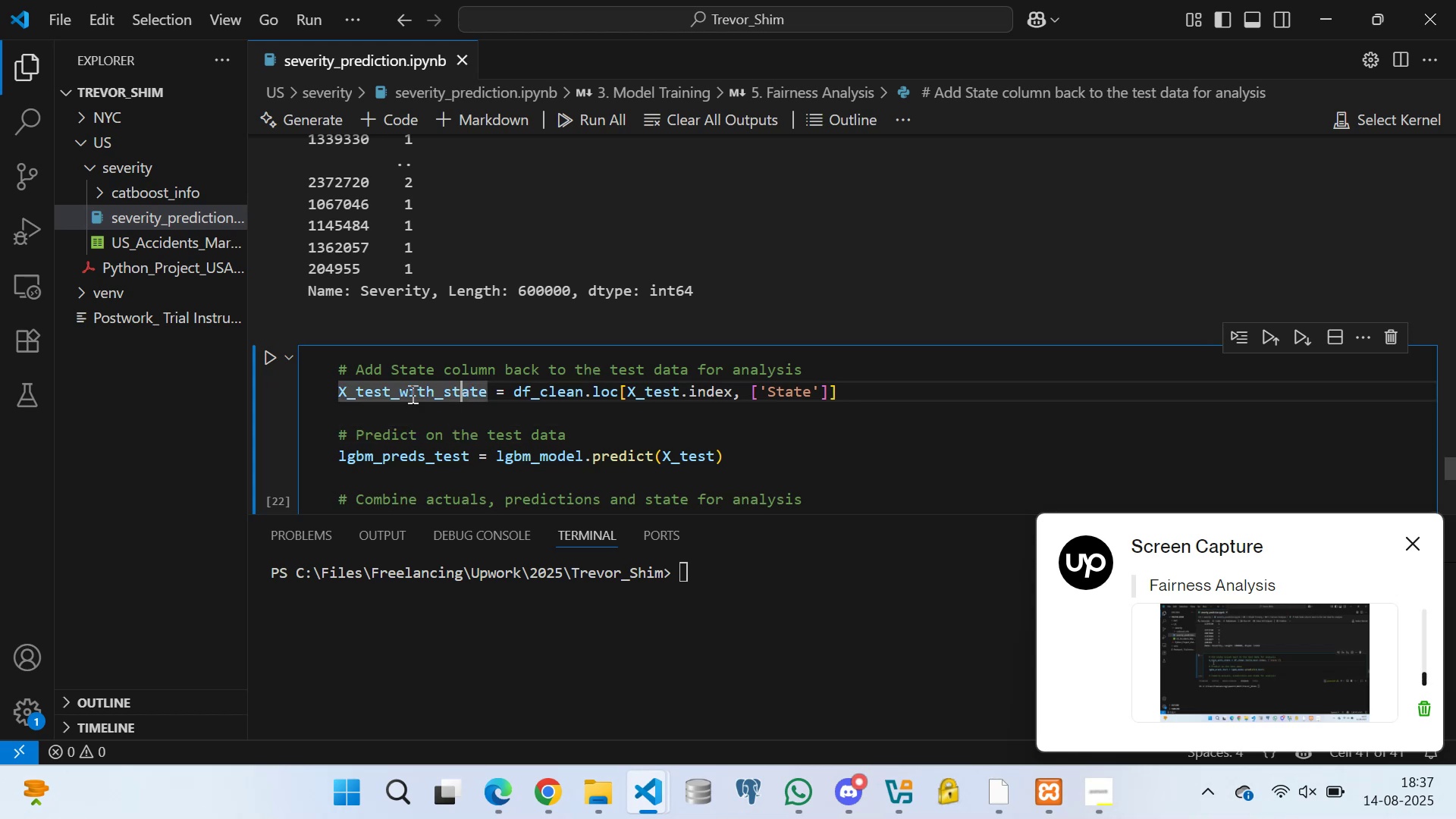 
triple_click([411, 394])
 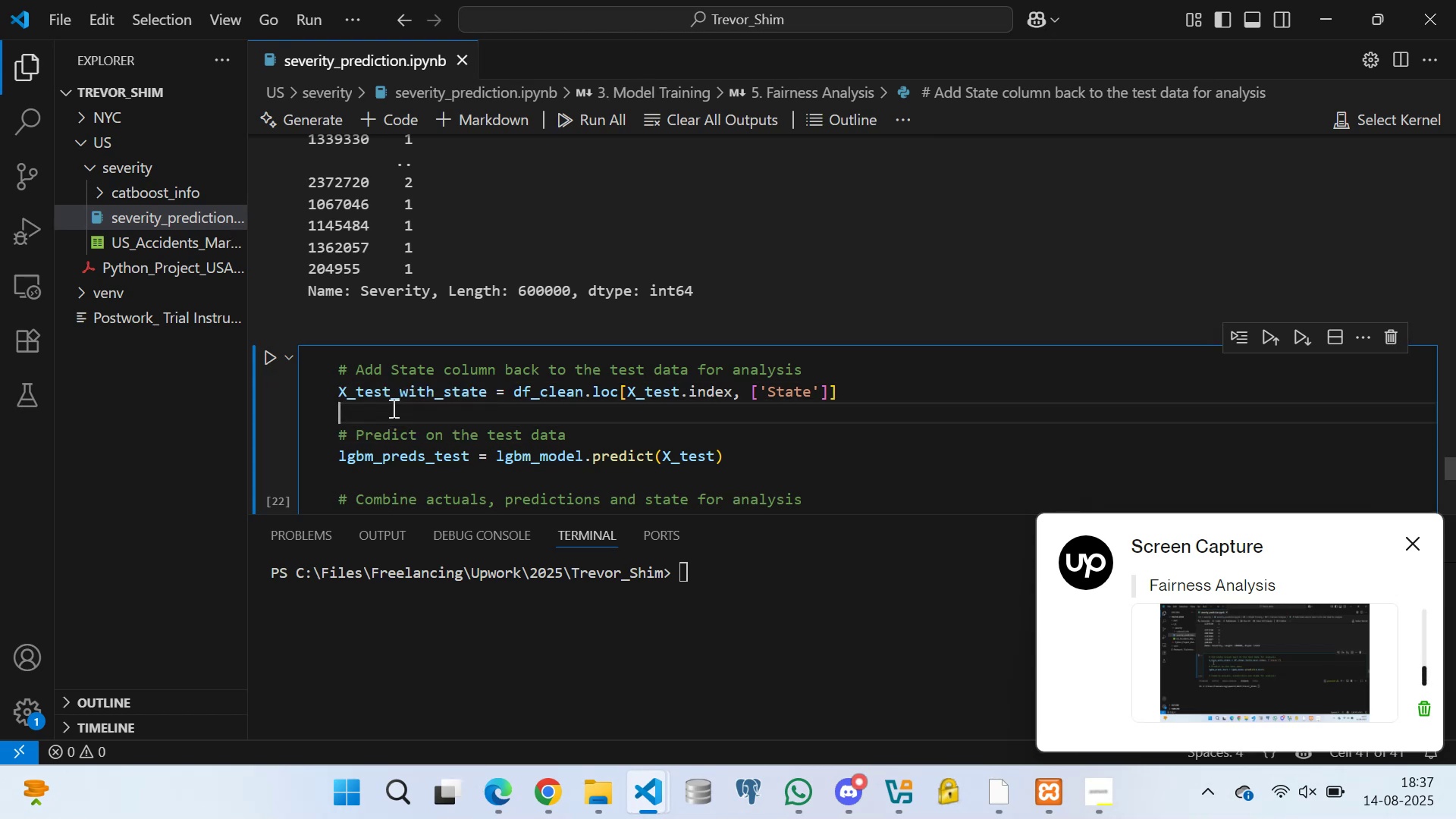 
triple_click([378, 414])
 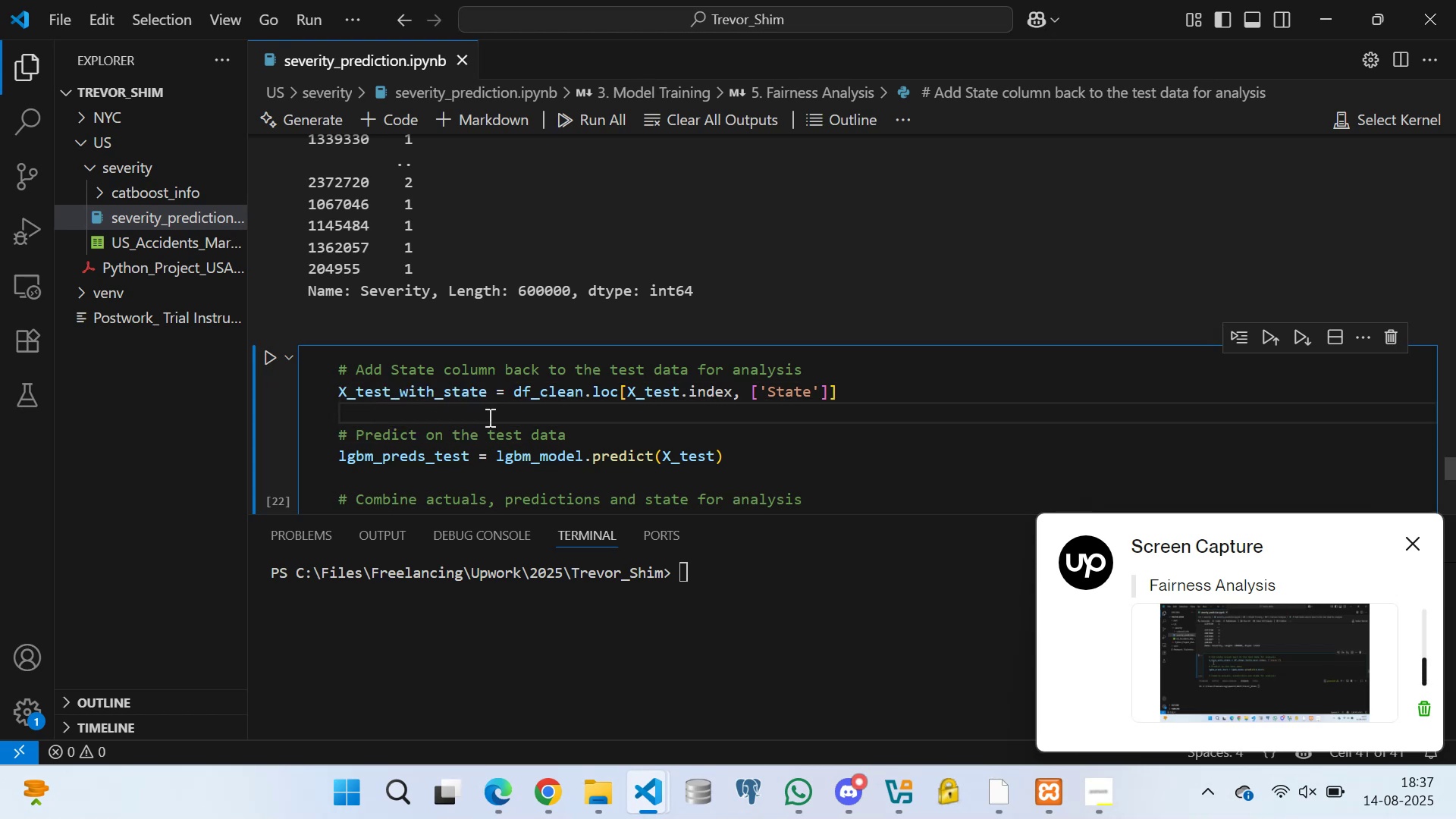 
triple_click([499, 411])
 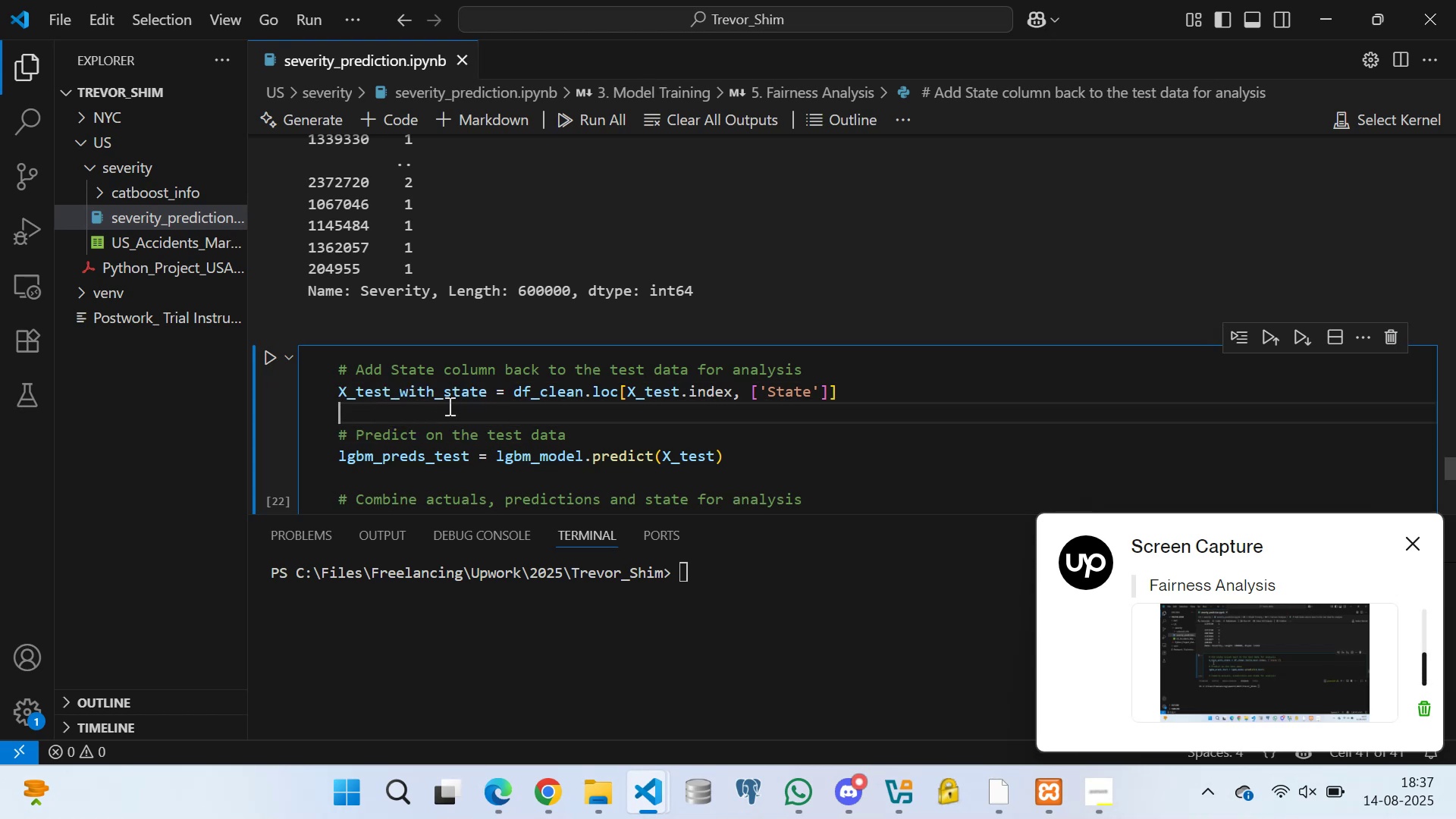 
triple_click([448, 406])
 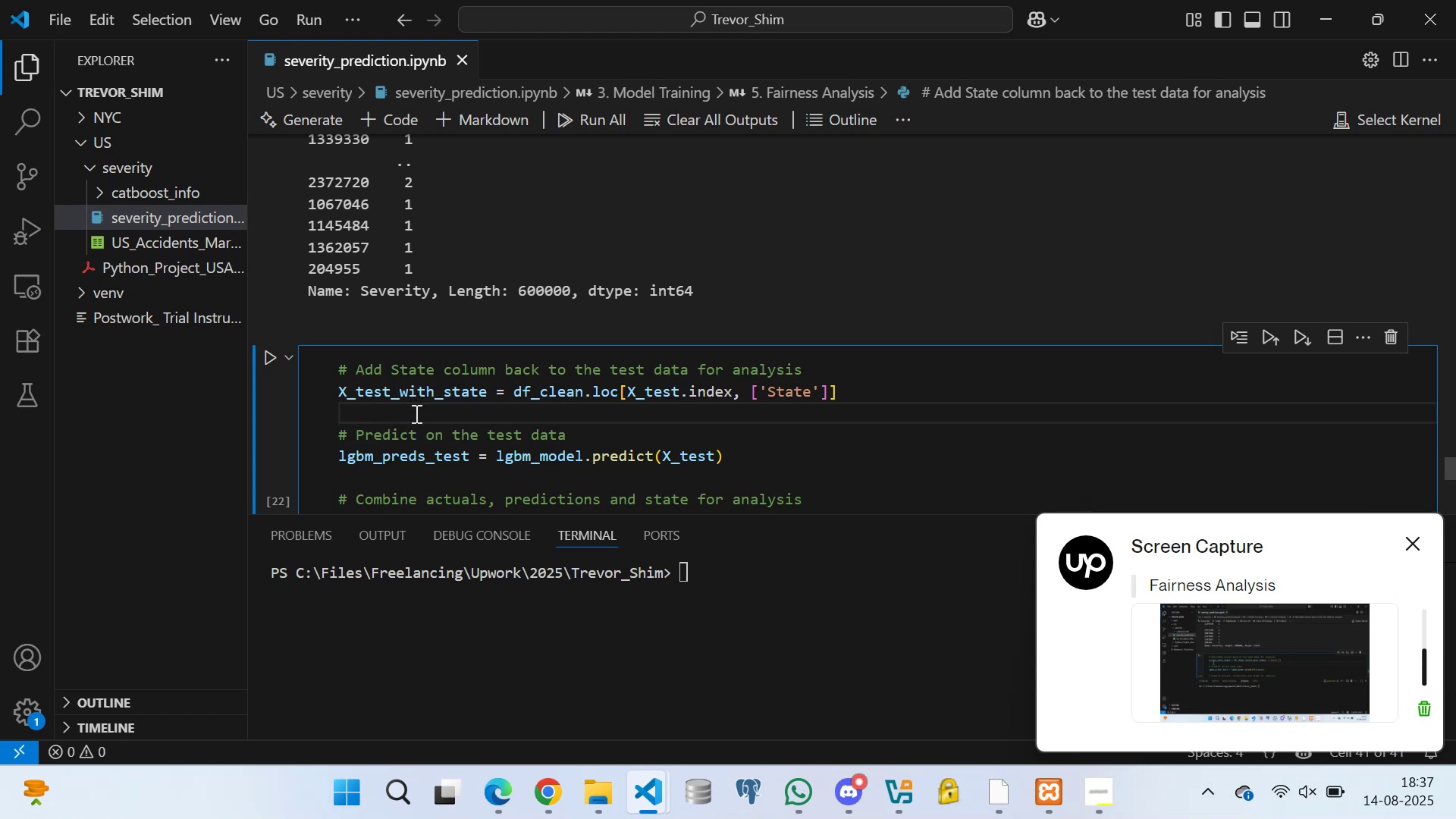 
triple_click([415, 413])
 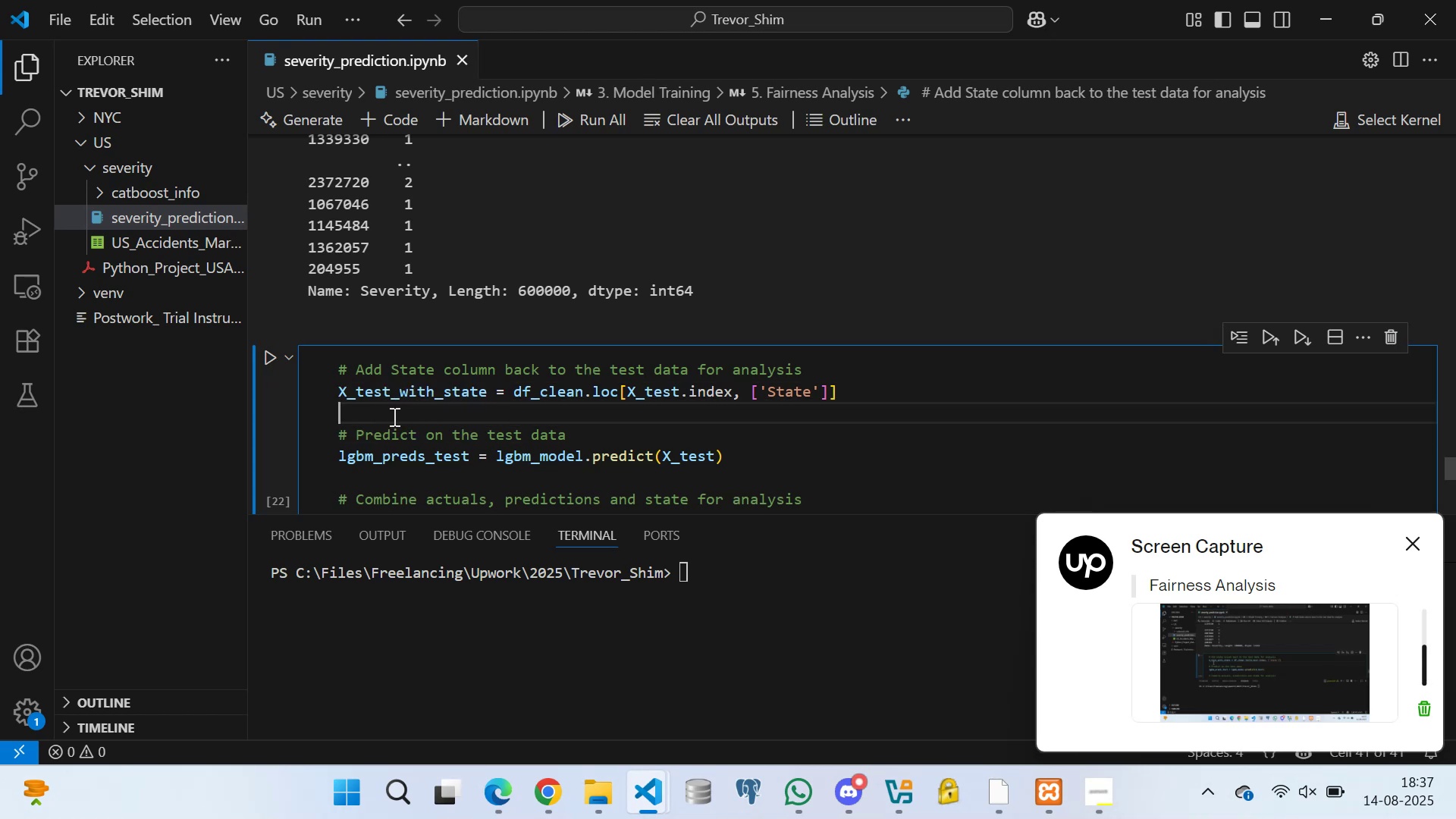 
triple_click([393, 416])
 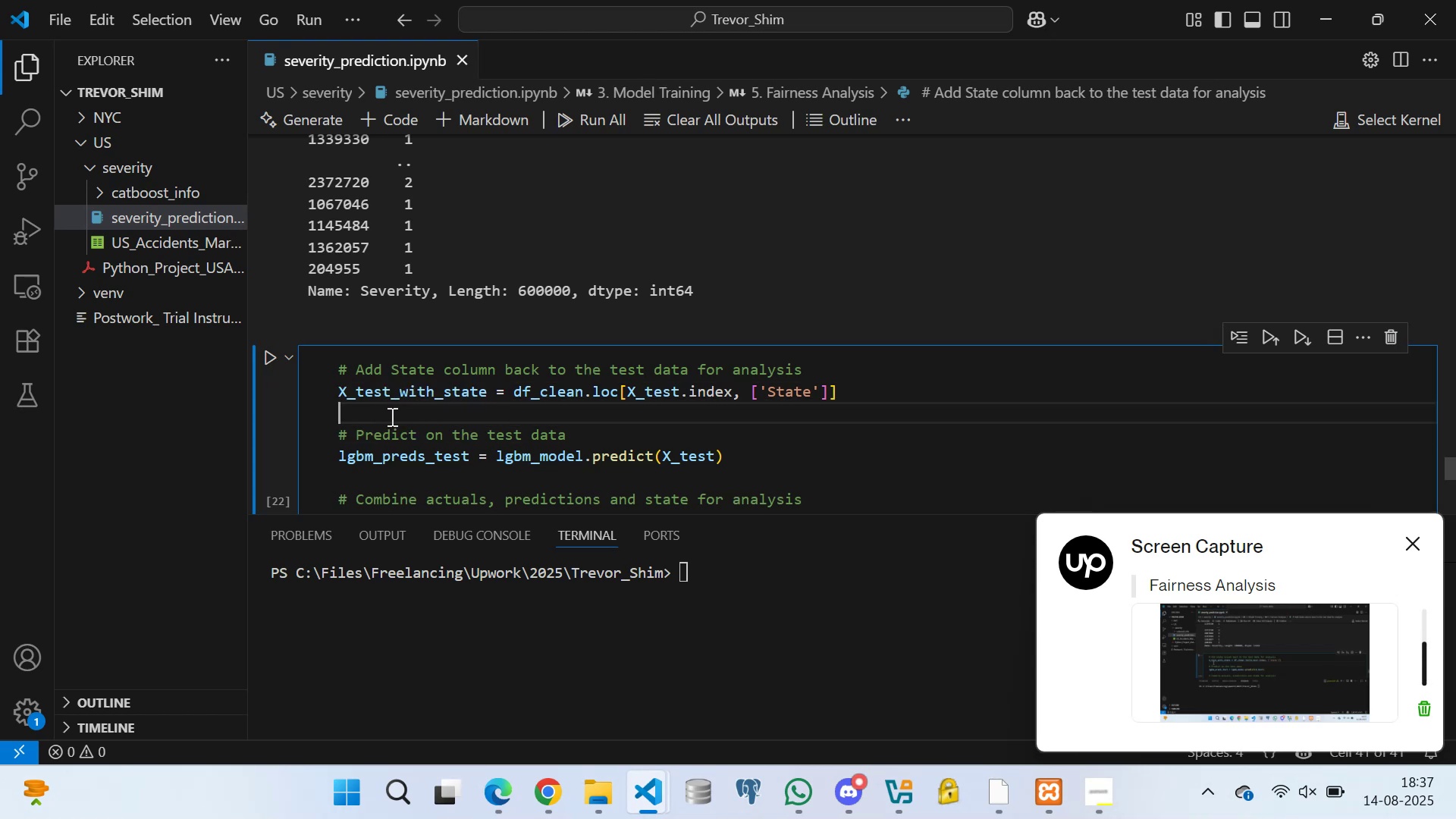 
triple_click([391, 416])
 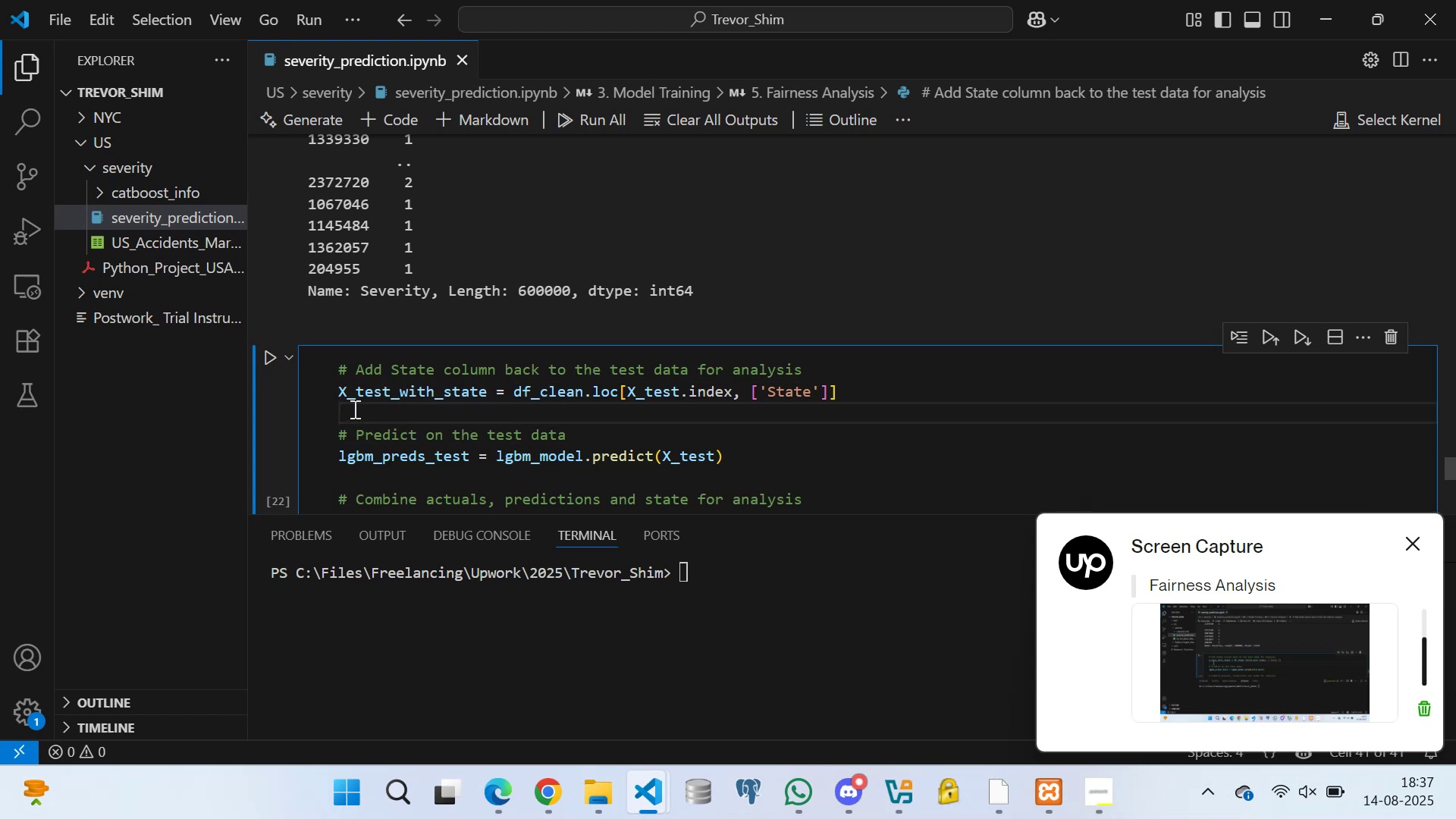 
triple_click([353, 409])
 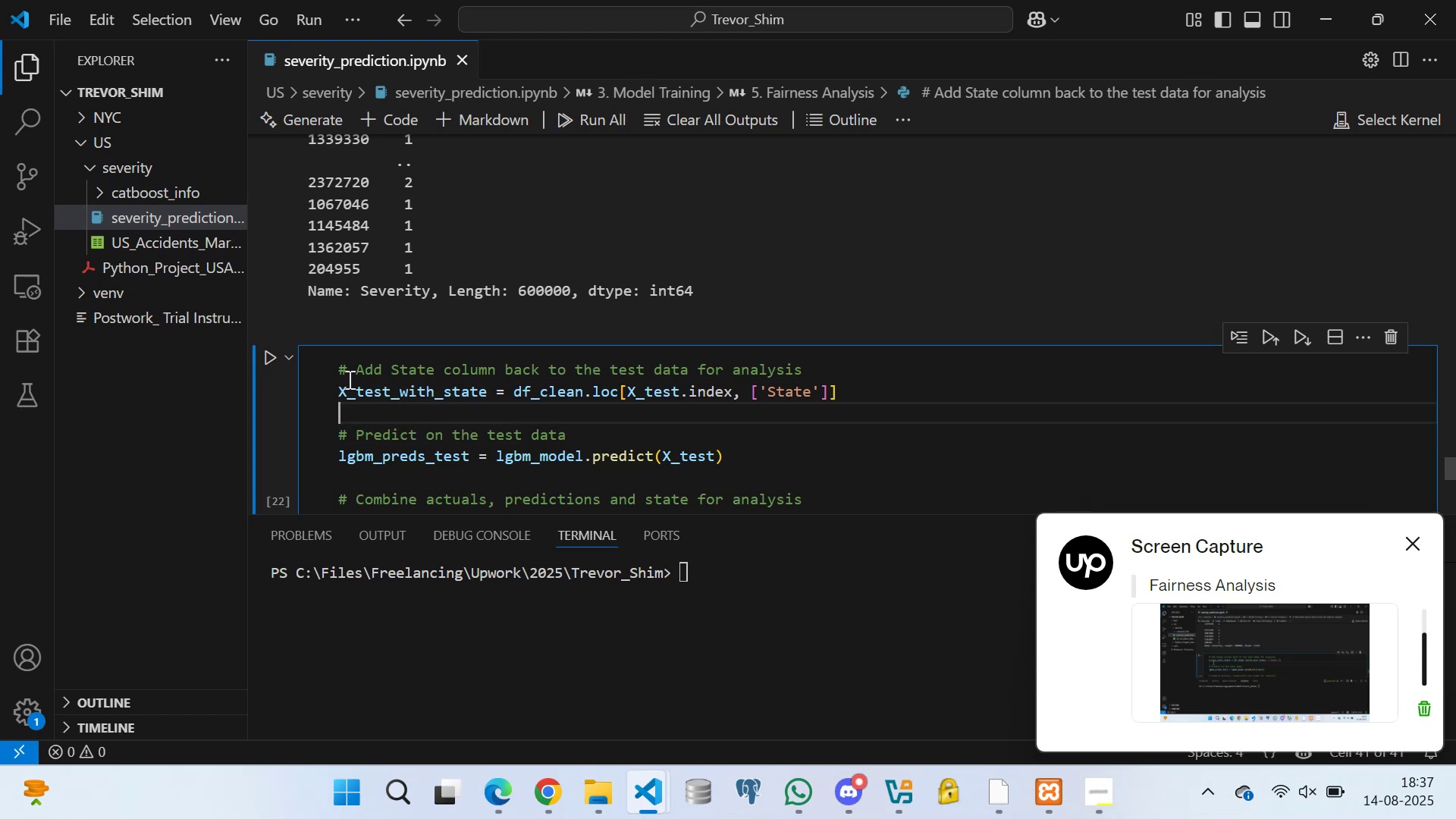 
triple_click([348, 379])
 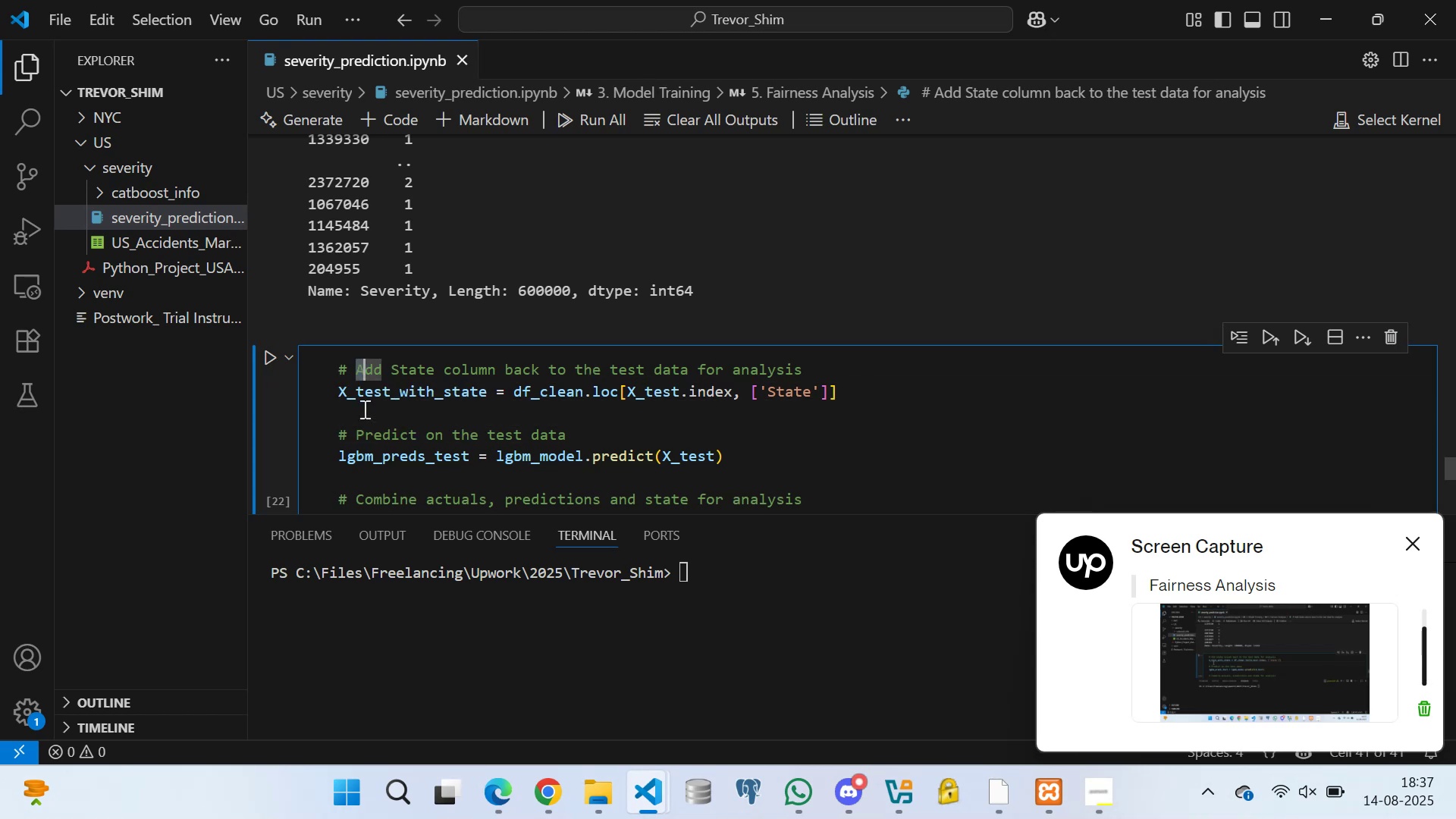 
triple_click([364, 415])
 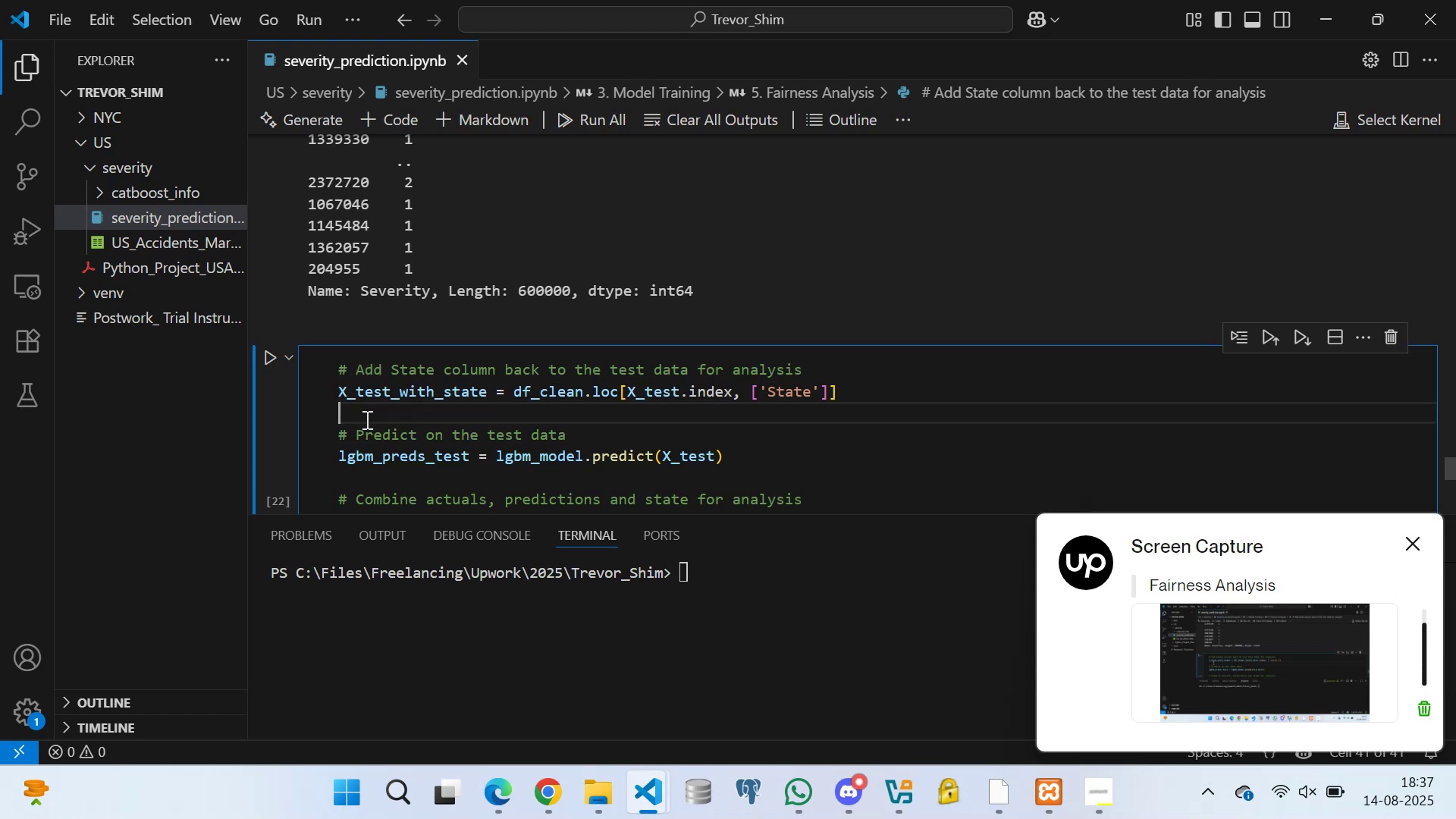 
left_click_drag(start_coordinate=[366, 421], to_coordinate=[387, 423])
 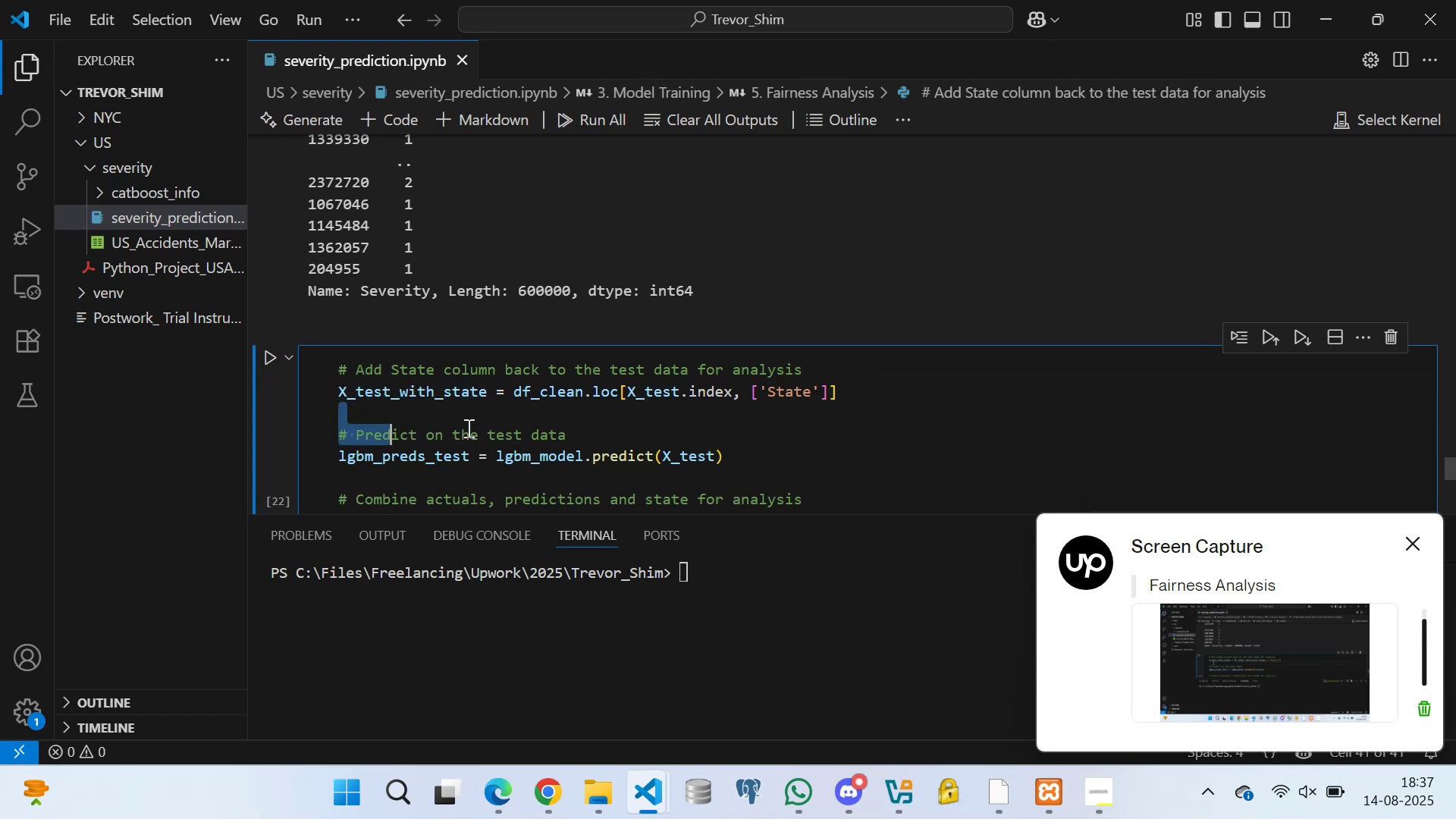 
triple_click([467, 428])
 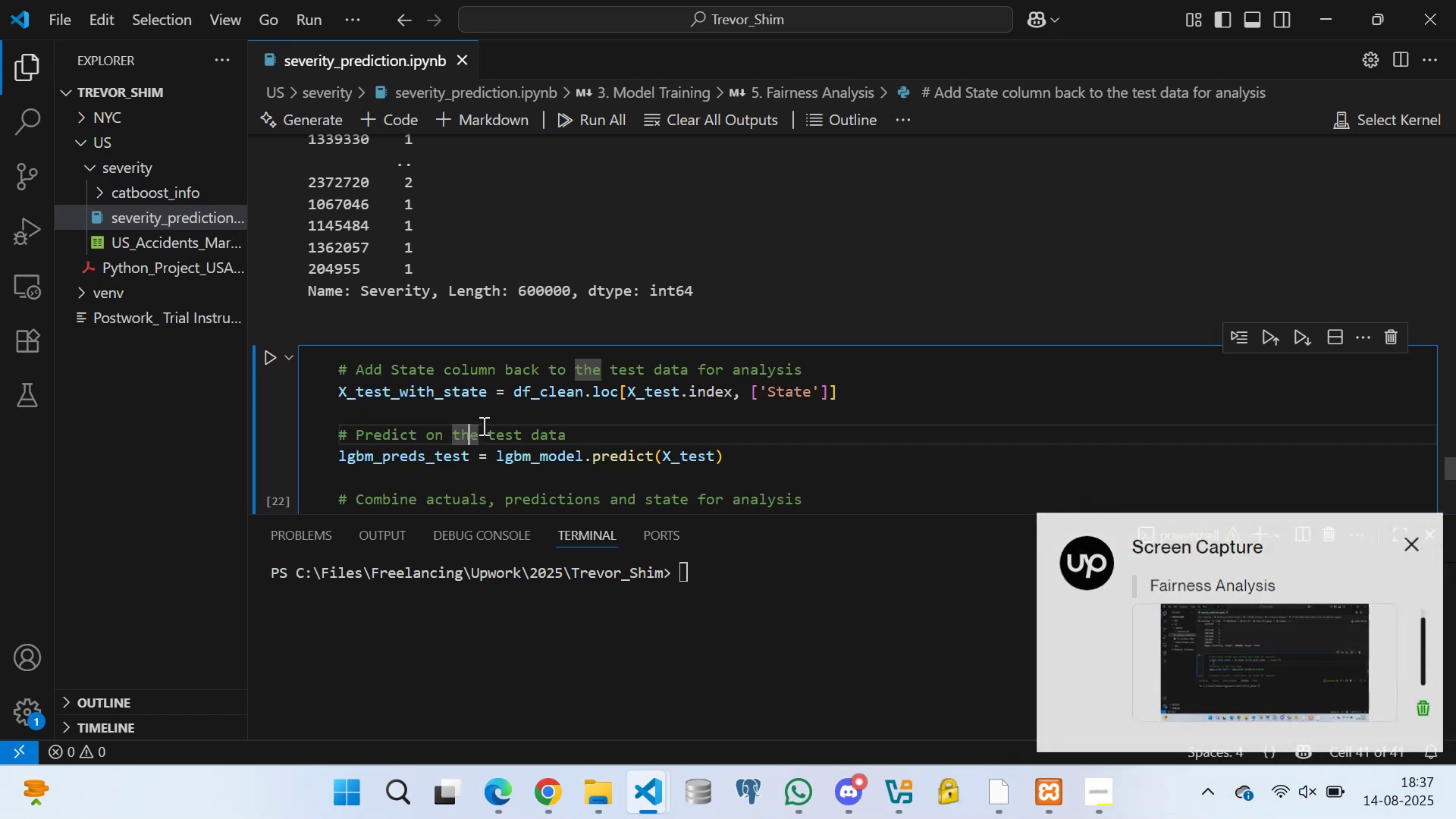 
triple_click([482, 425])
 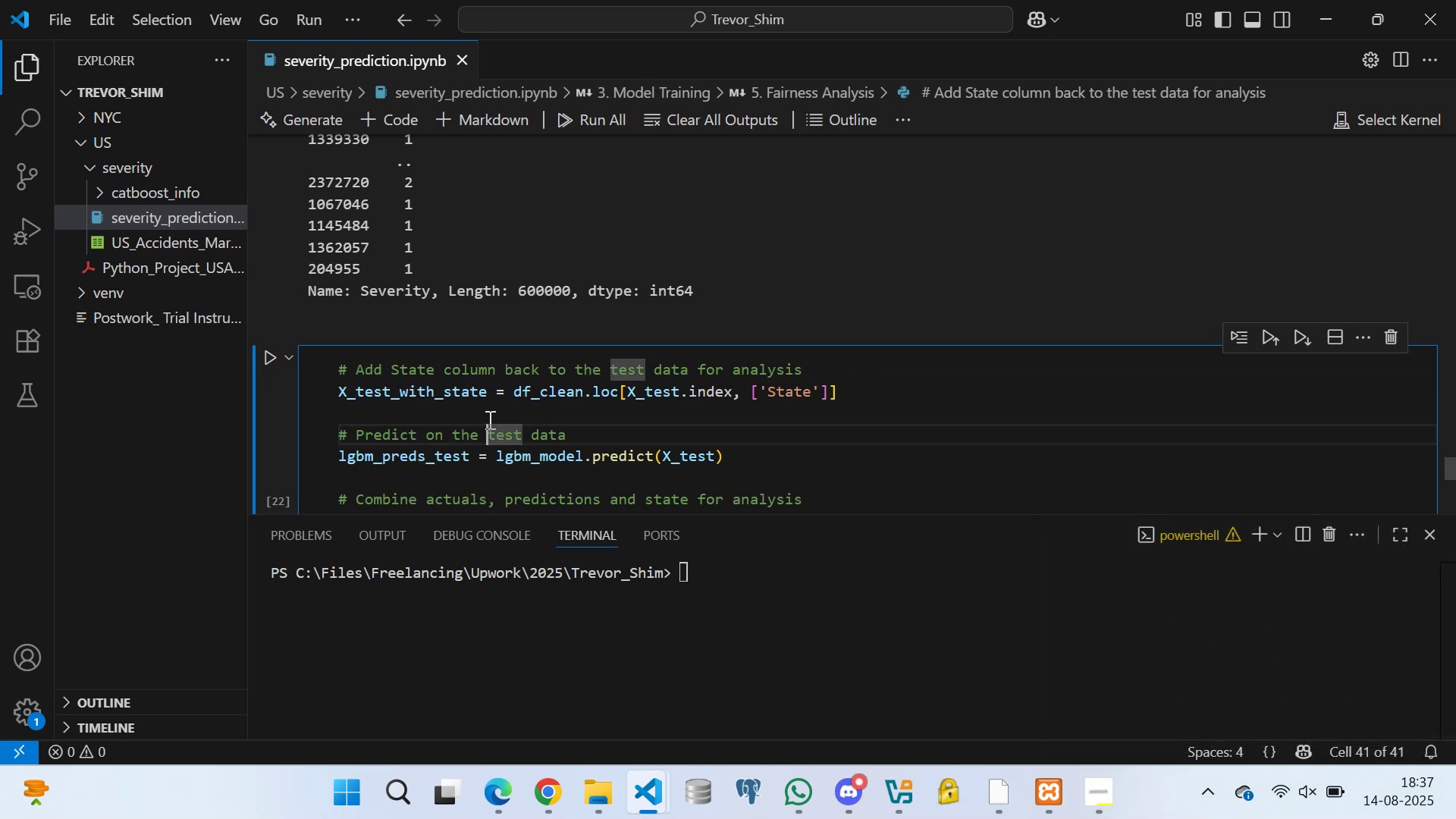 
triple_click([488, 419])
 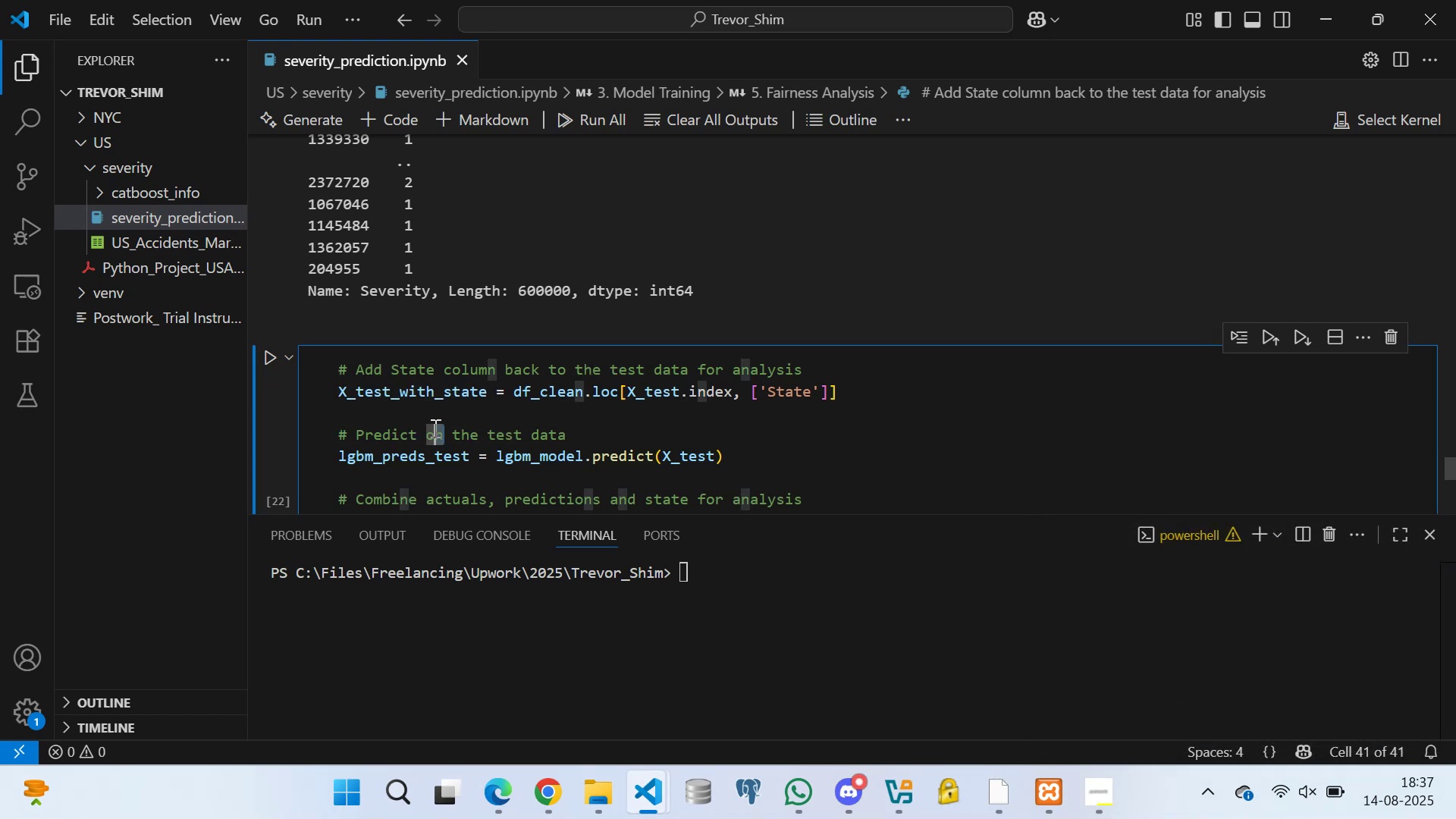 
triple_click([403, 427])
 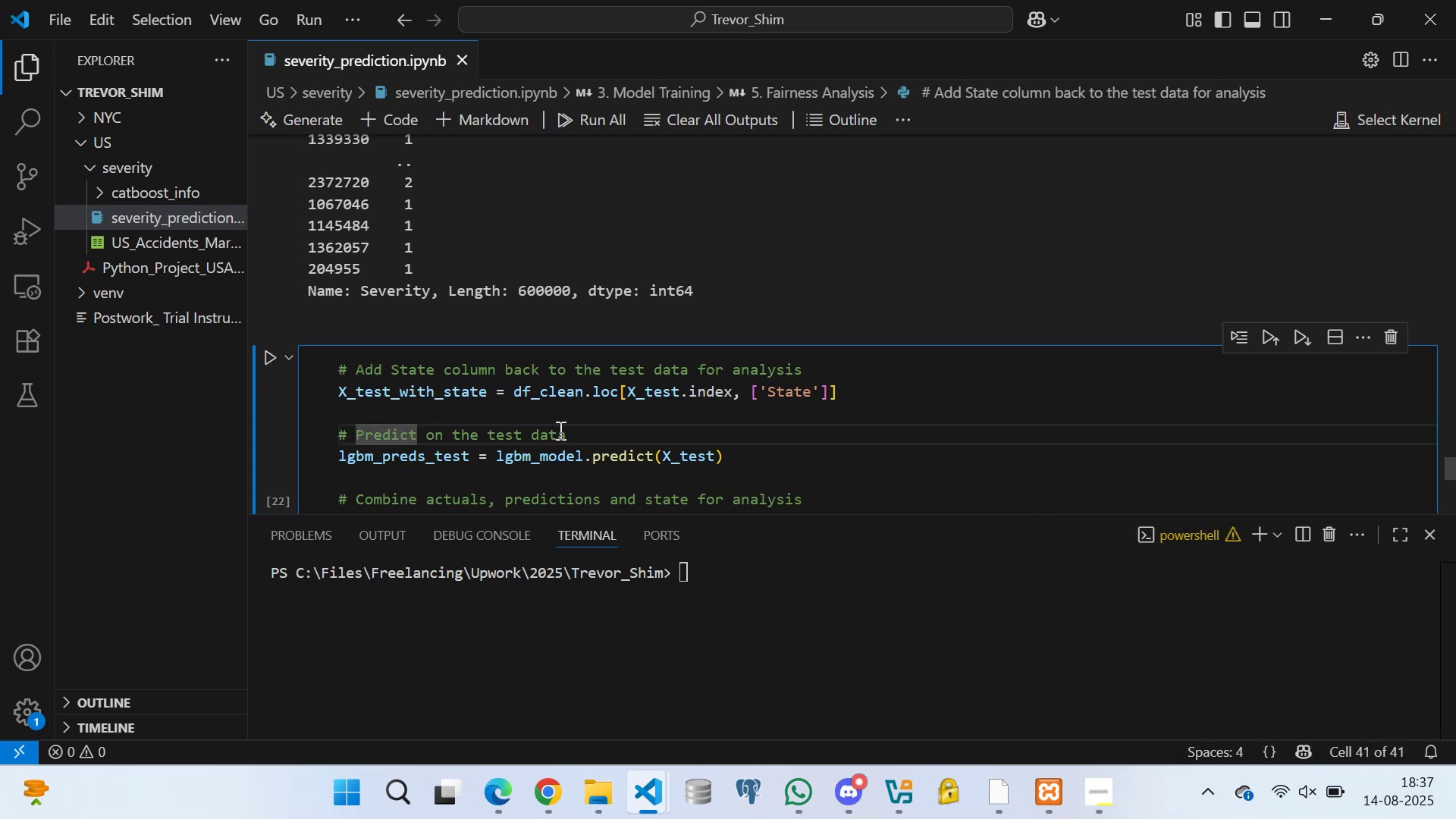 
left_click([569, 429])
 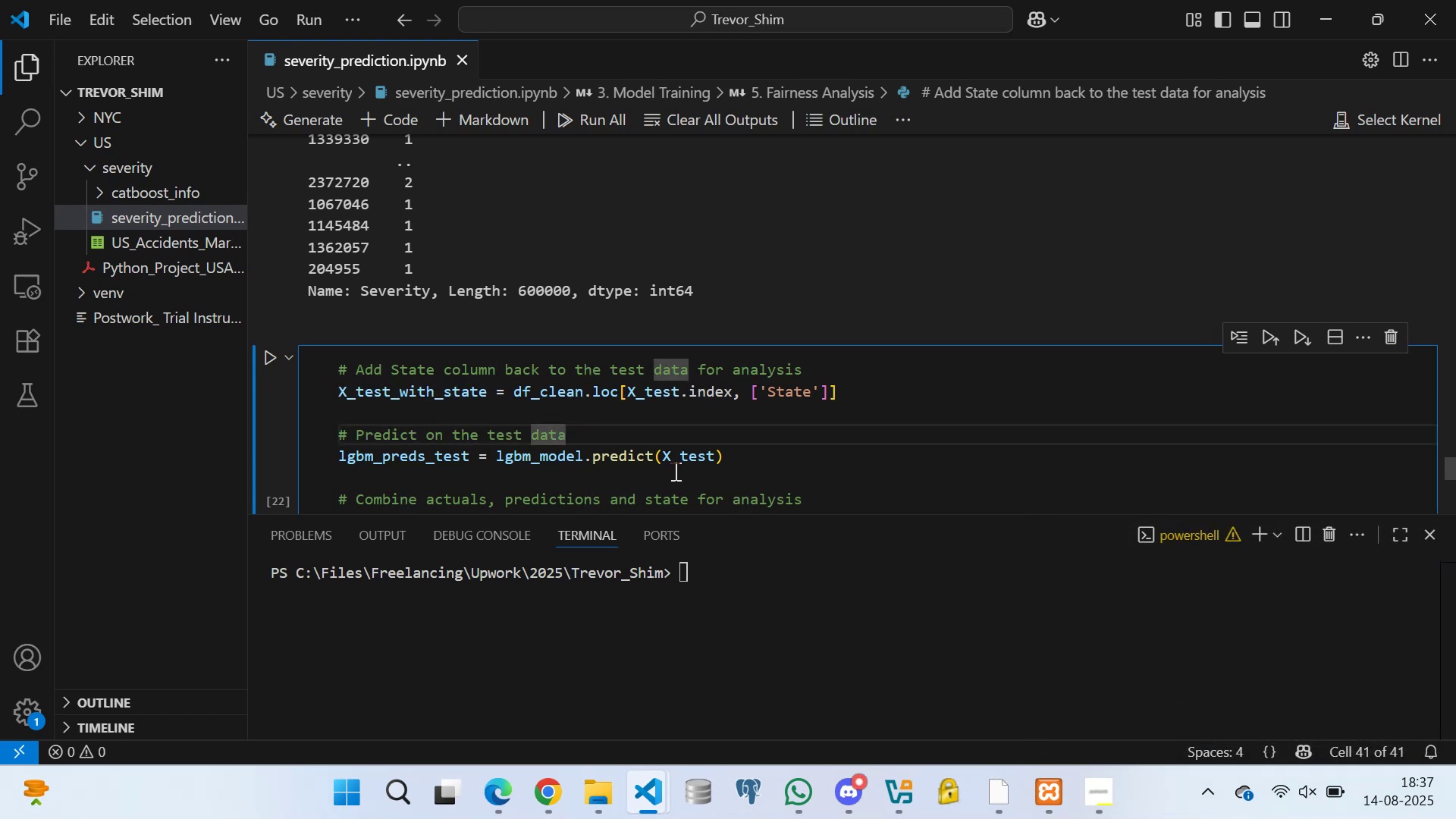 
left_click([674, 471])
 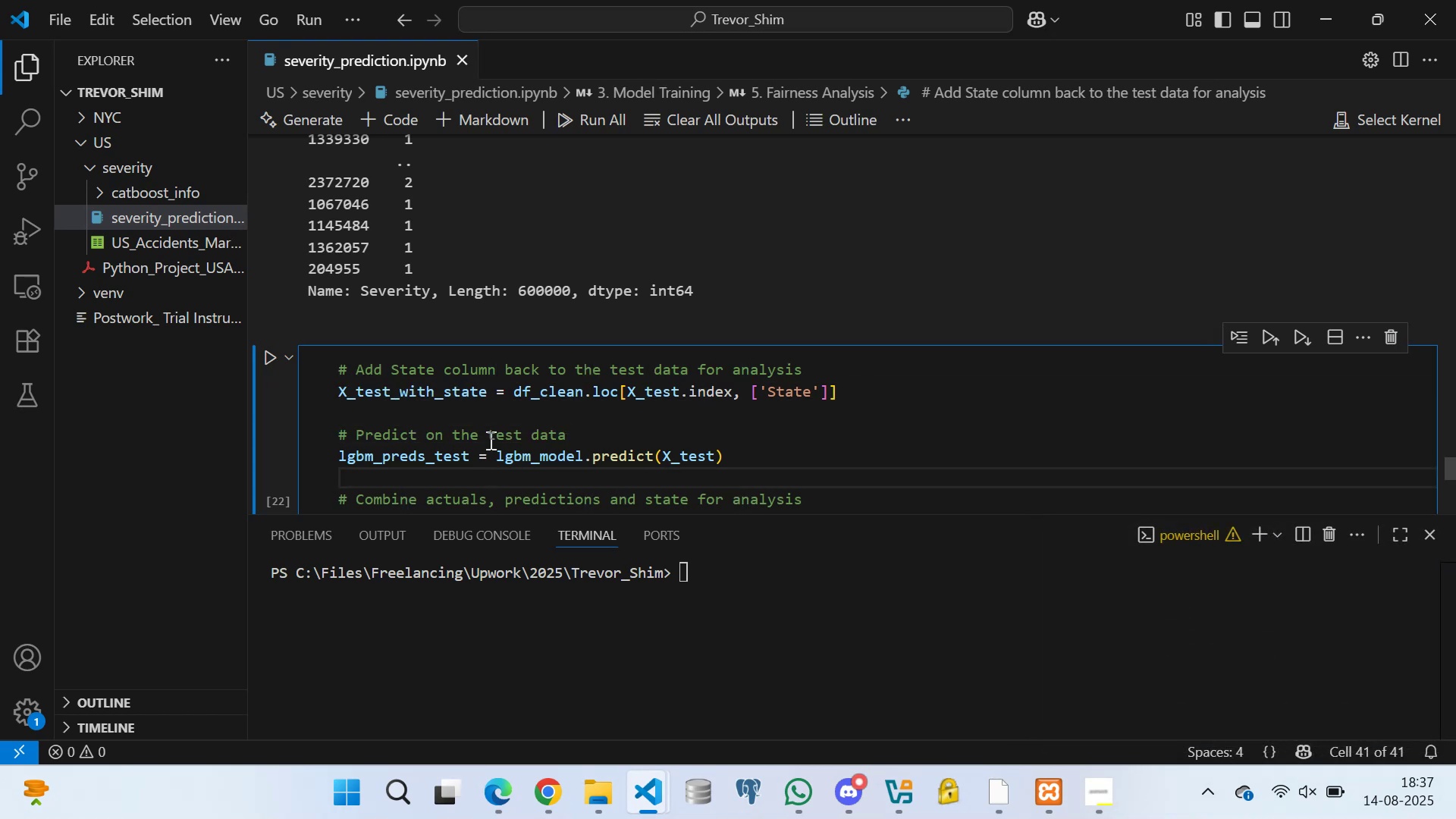 
key(Control+S)
 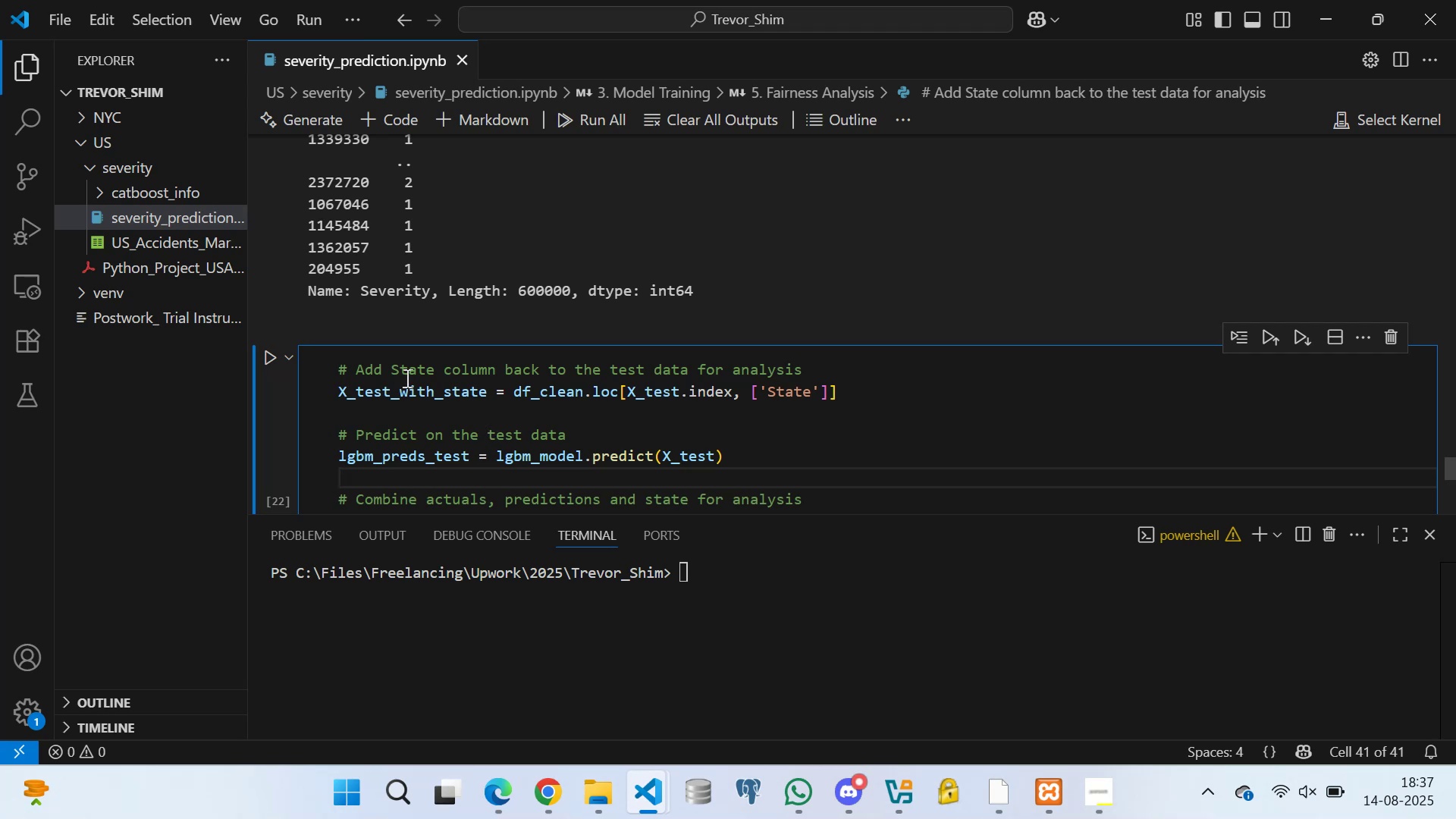 
scroll: coordinate [640, 379], scroll_direction: down, amount: 30.0
 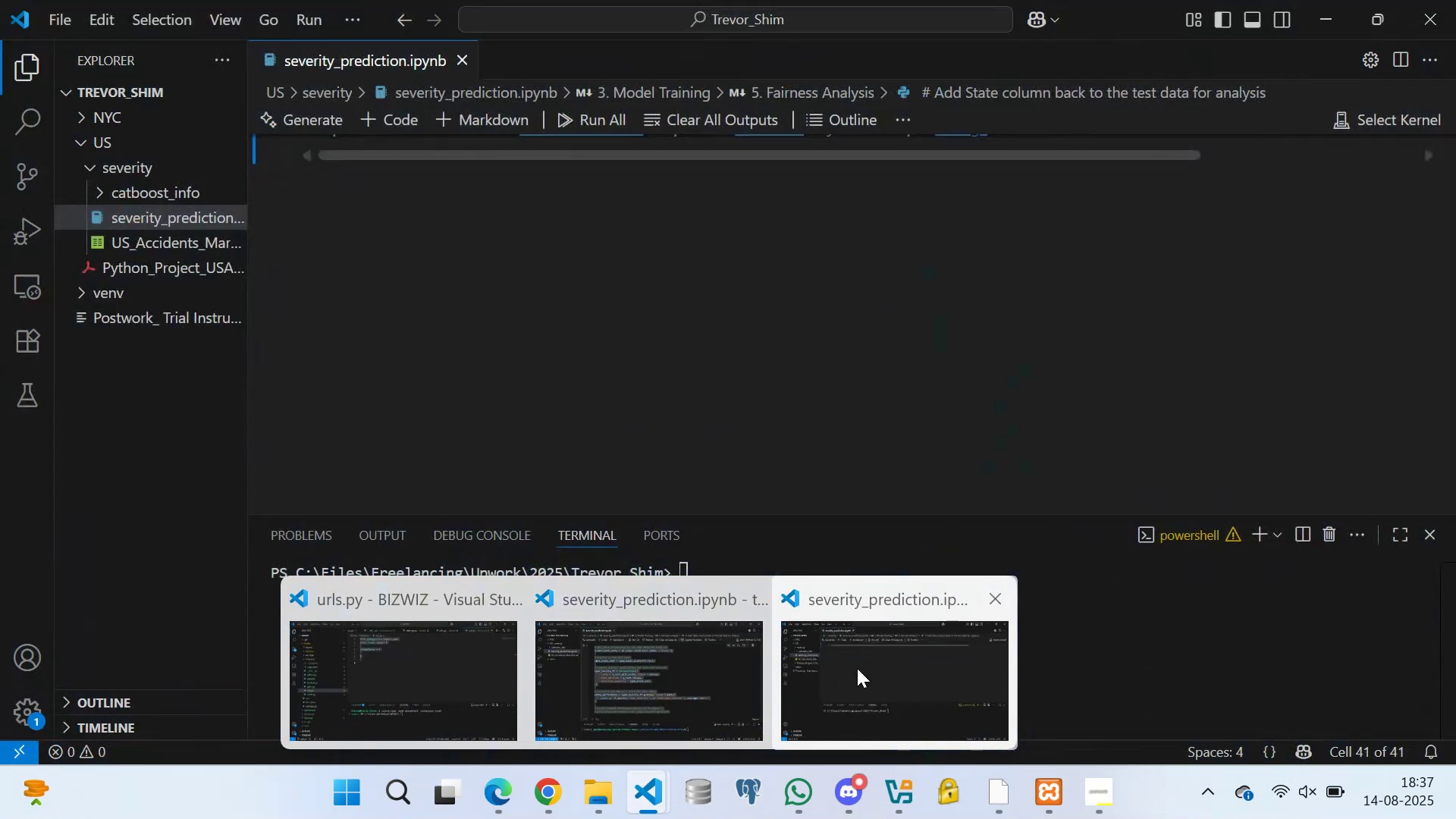 
left_click([665, 672])
 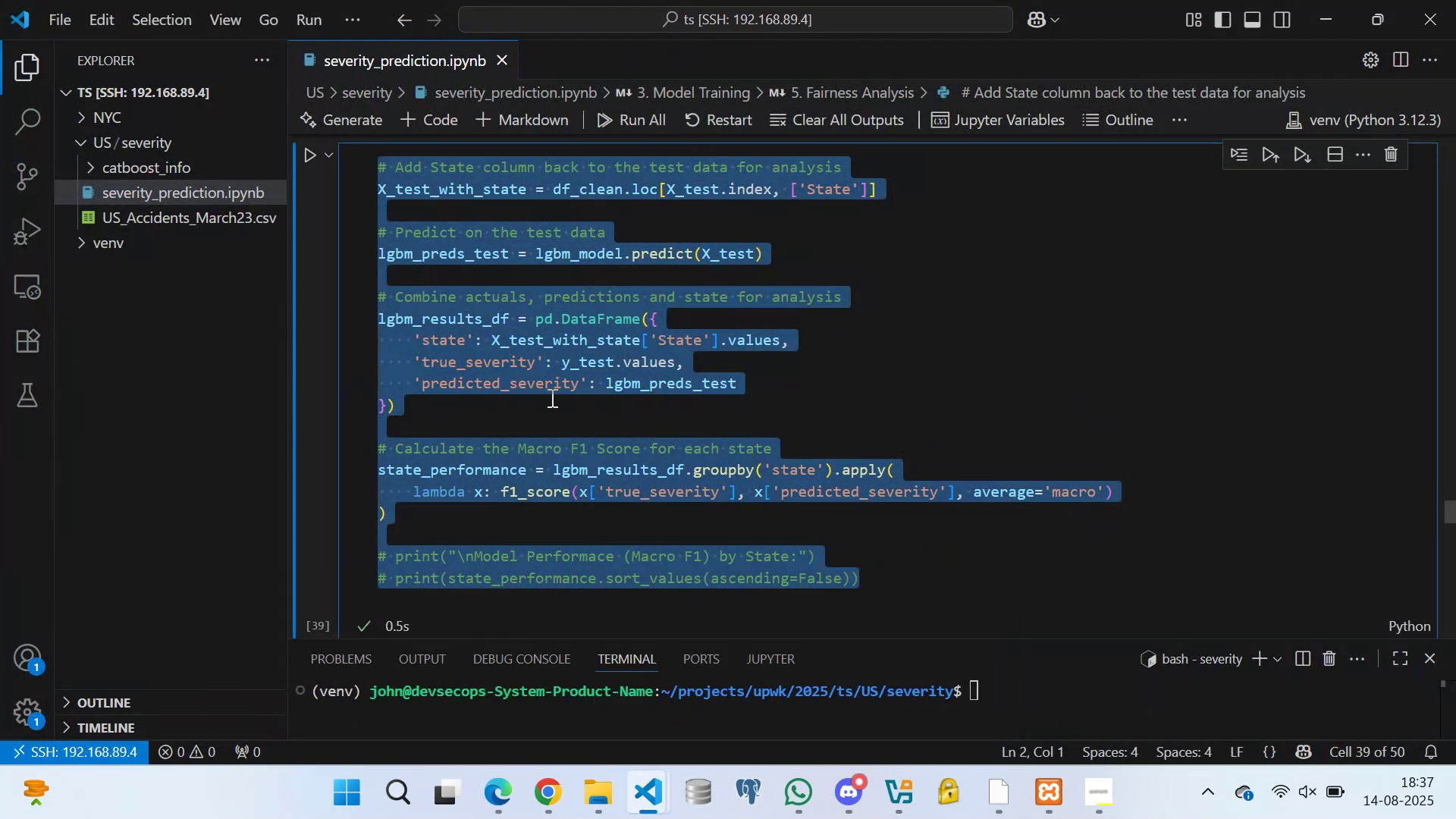 
left_click([546, 420])
 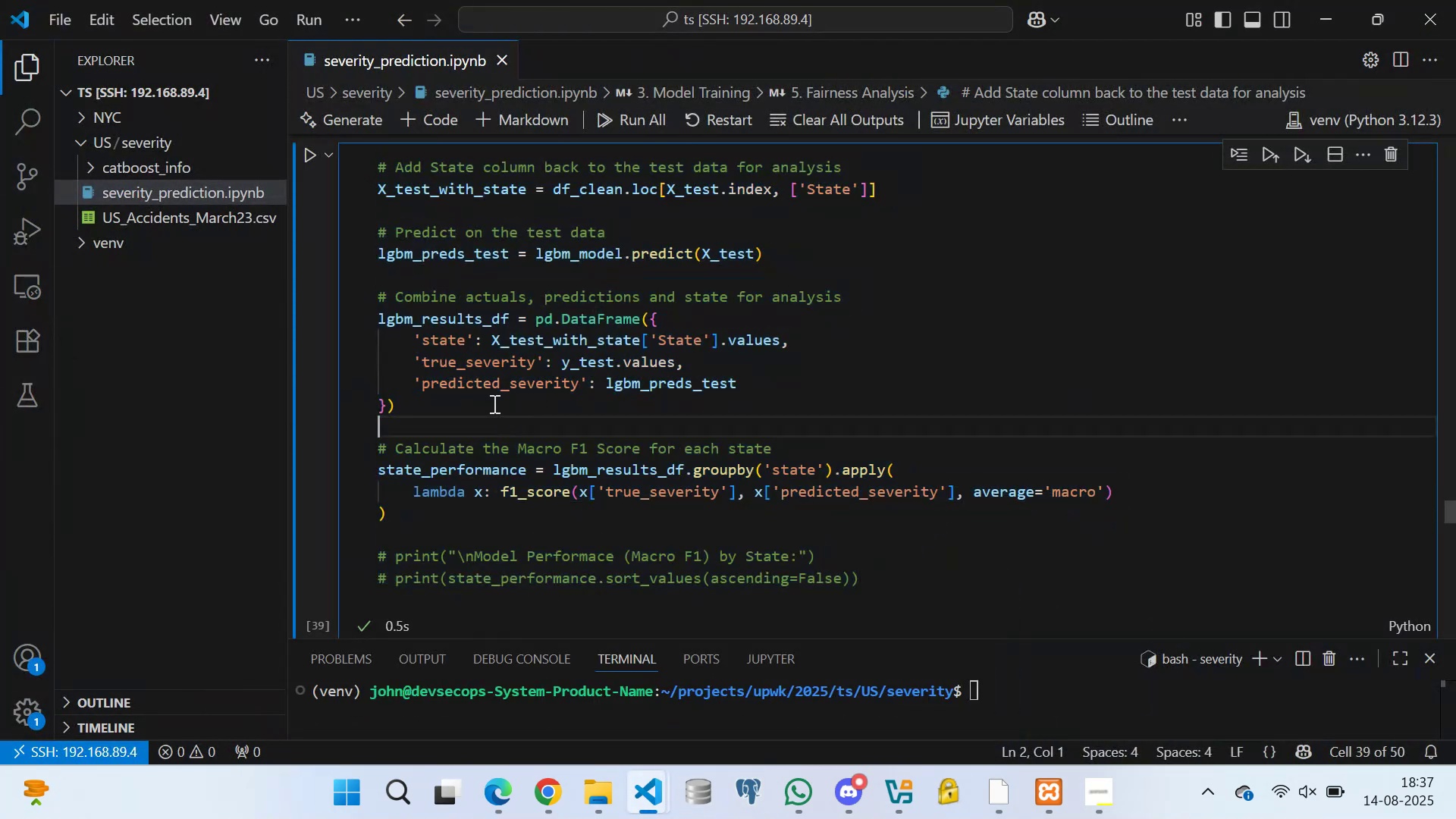 
scroll: coordinate [447, 356], scroll_direction: down, amount: 6.0
 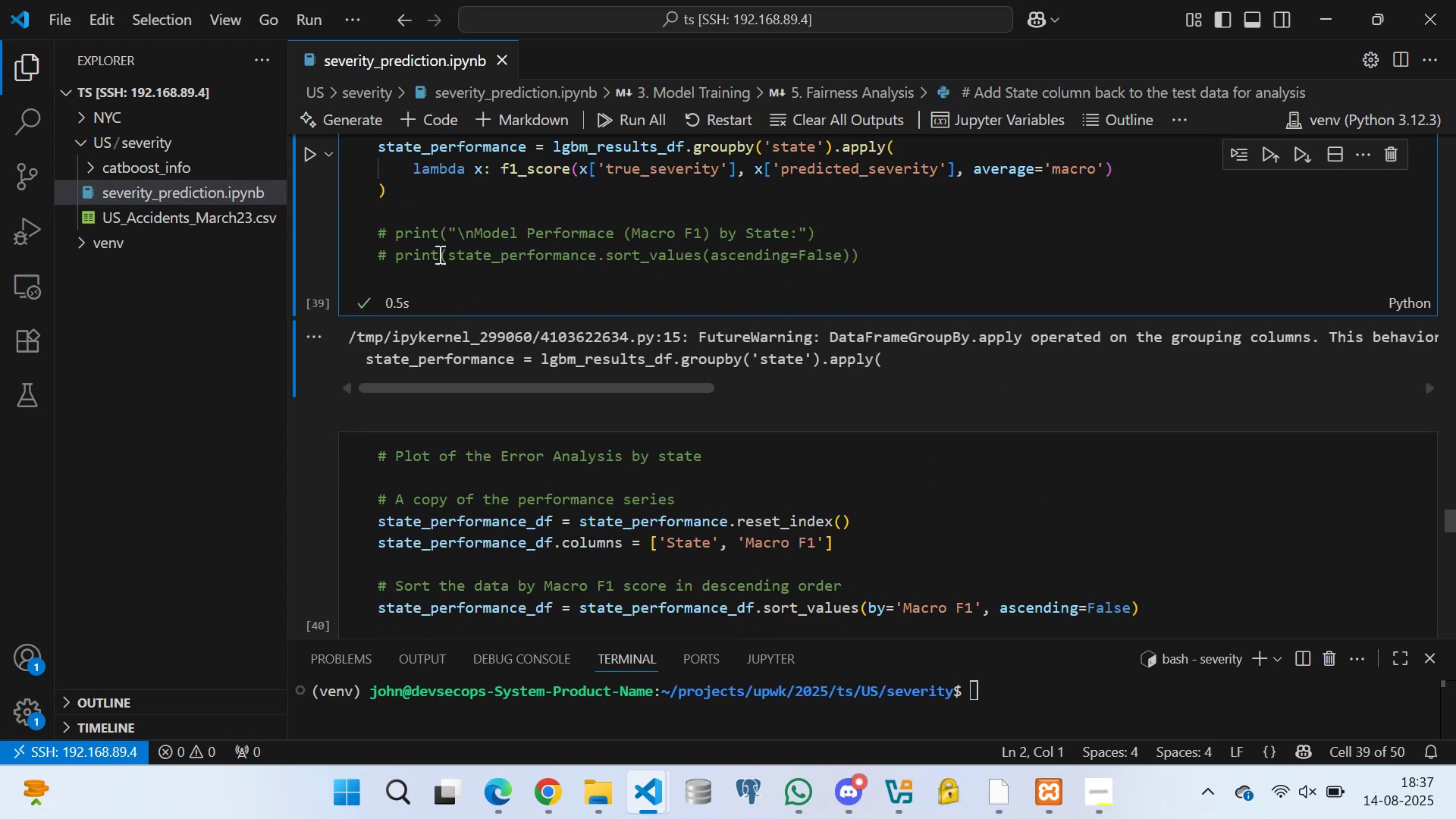 
left_click([431, 278])
 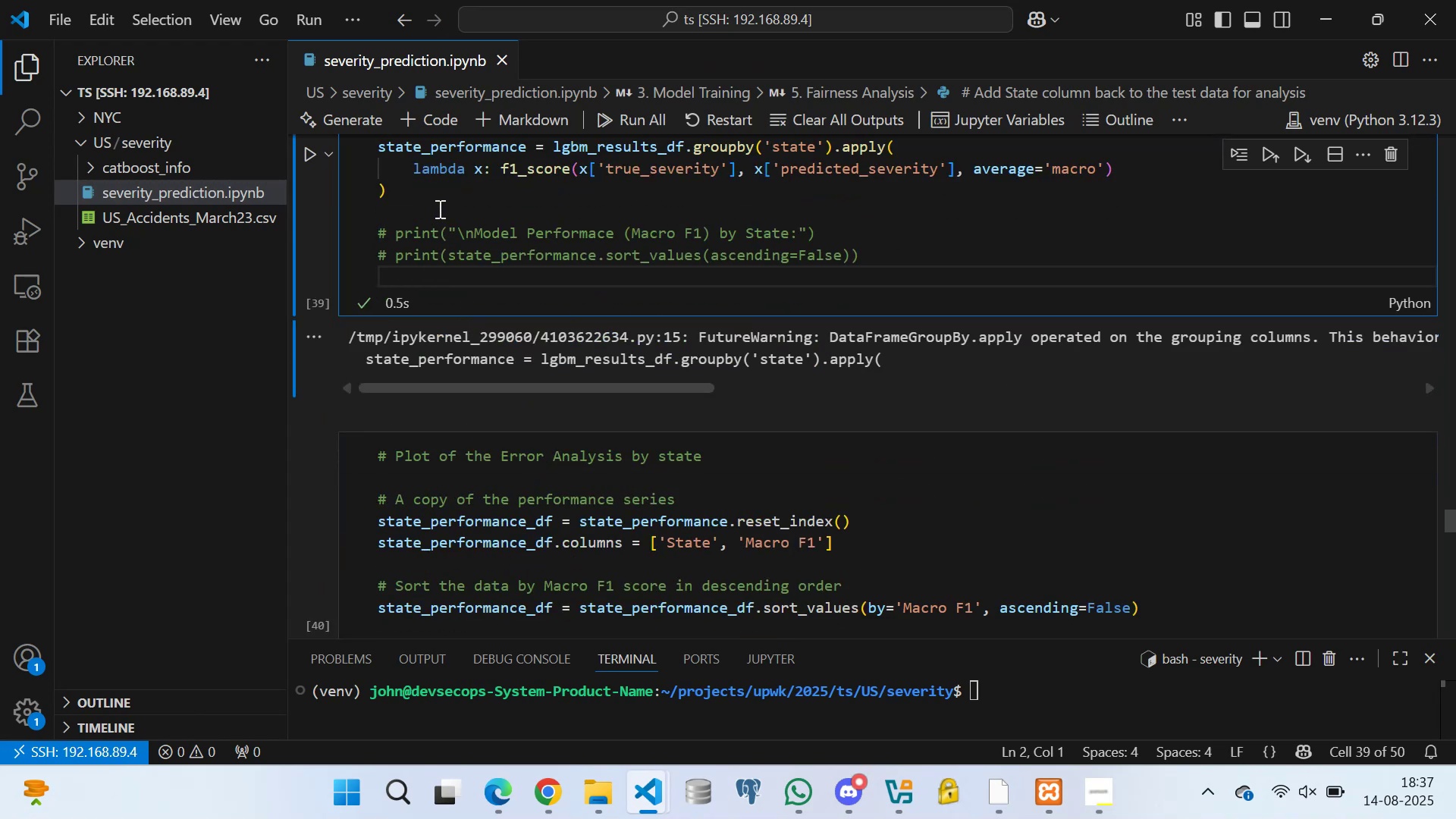 
left_click([438, 209])
 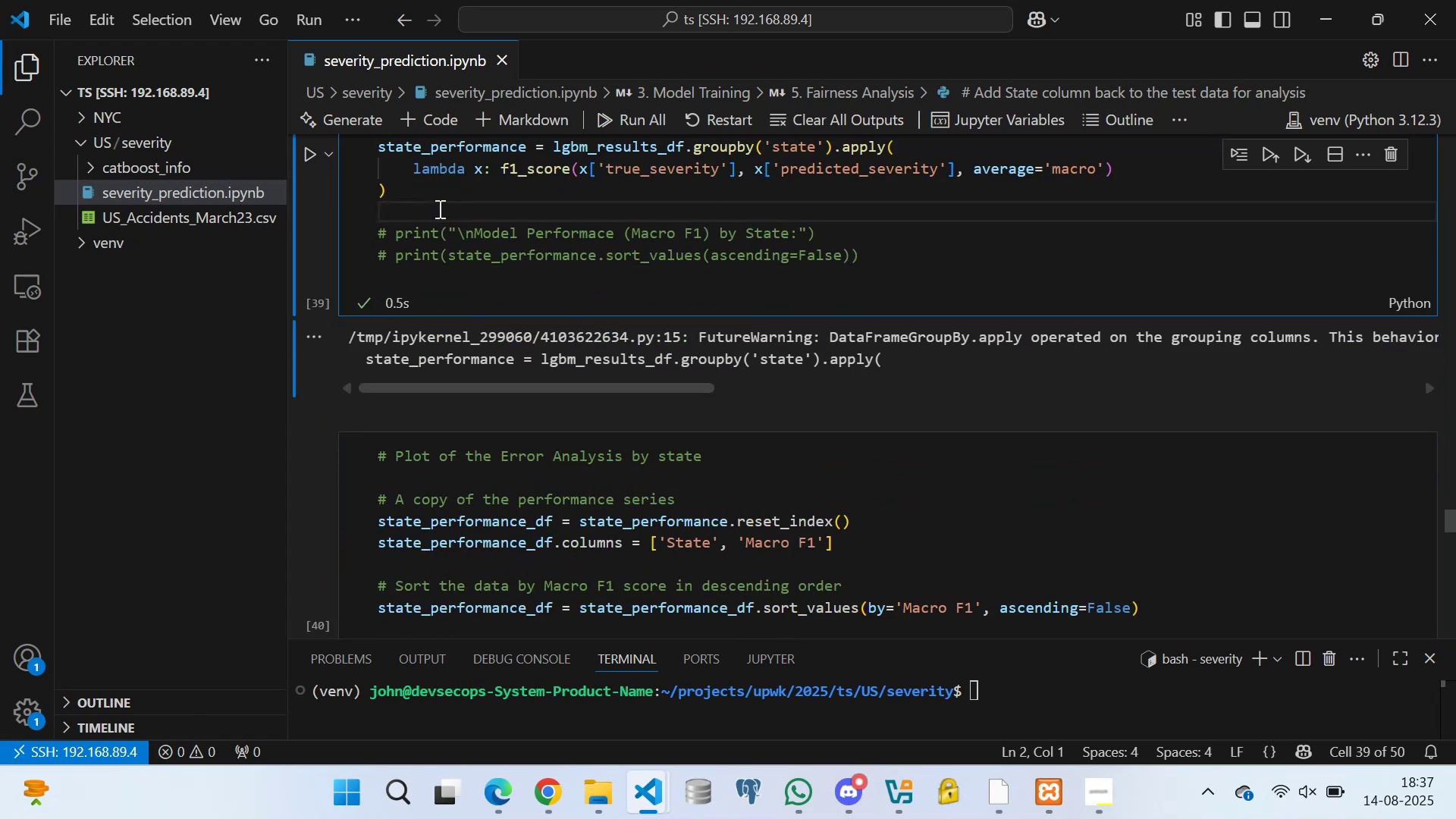 
key(Control+S)
 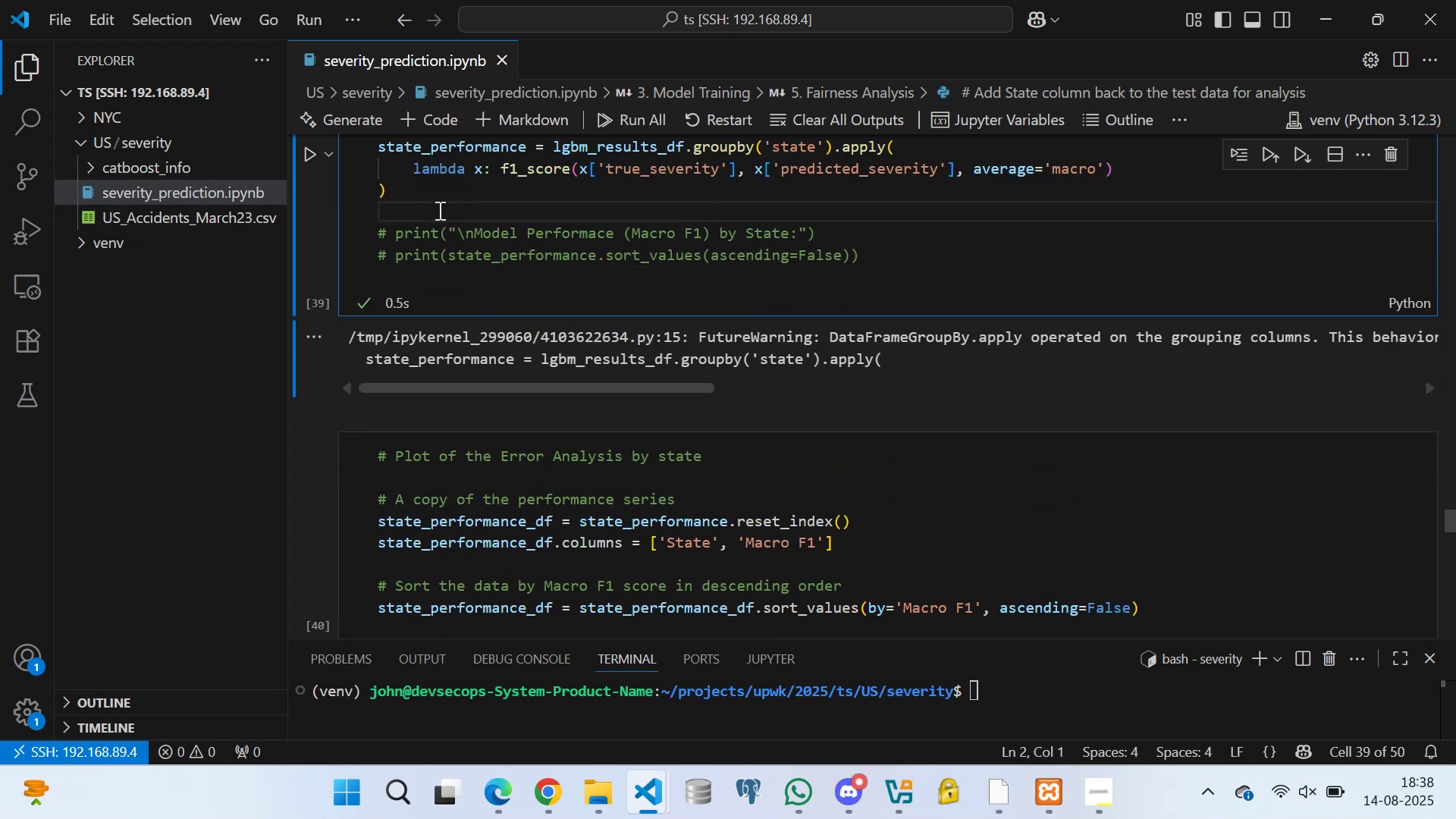 
wait(9.91)
 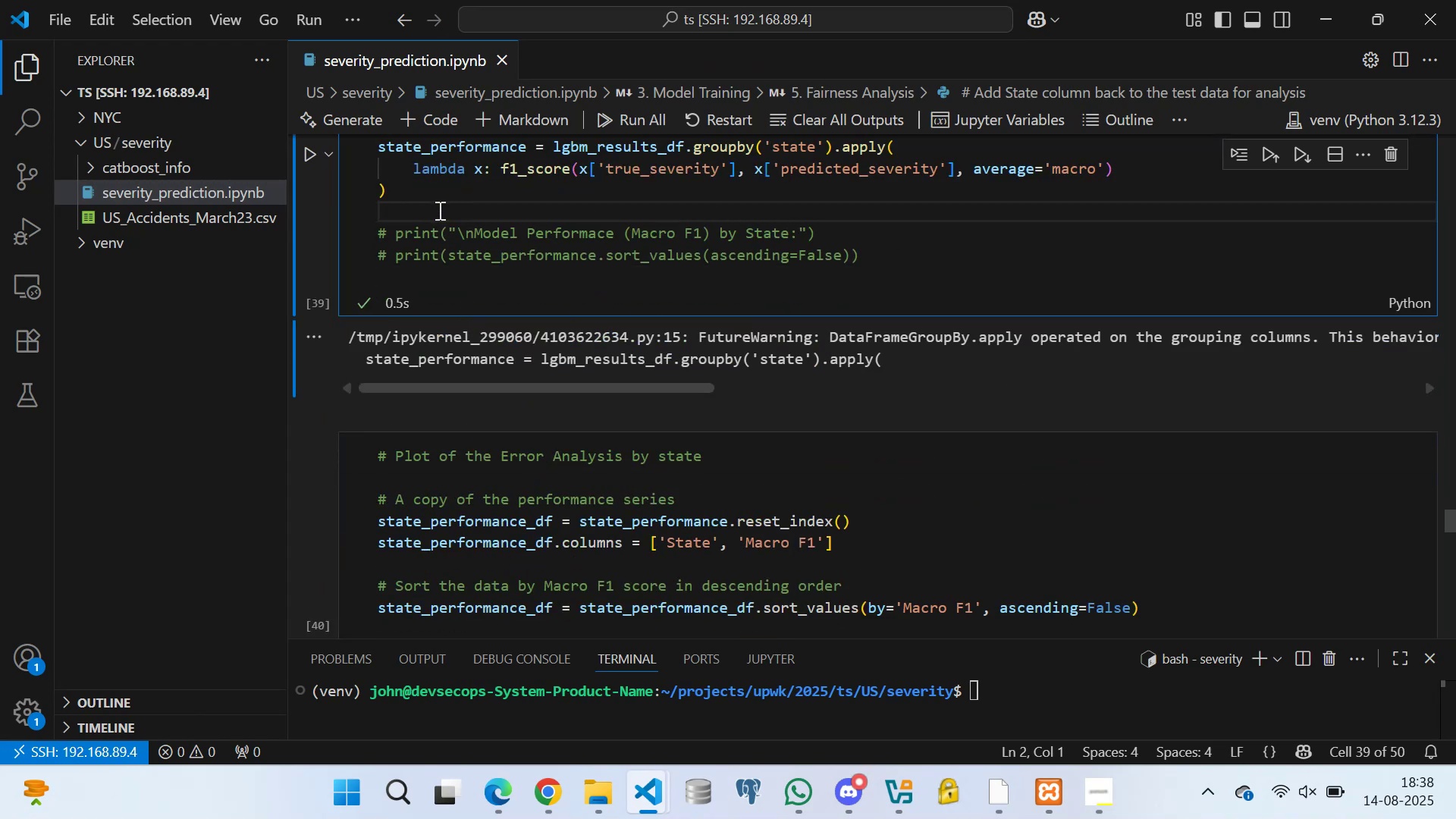 
scroll: coordinate [648, 402], scroll_direction: down, amount: 2.0
 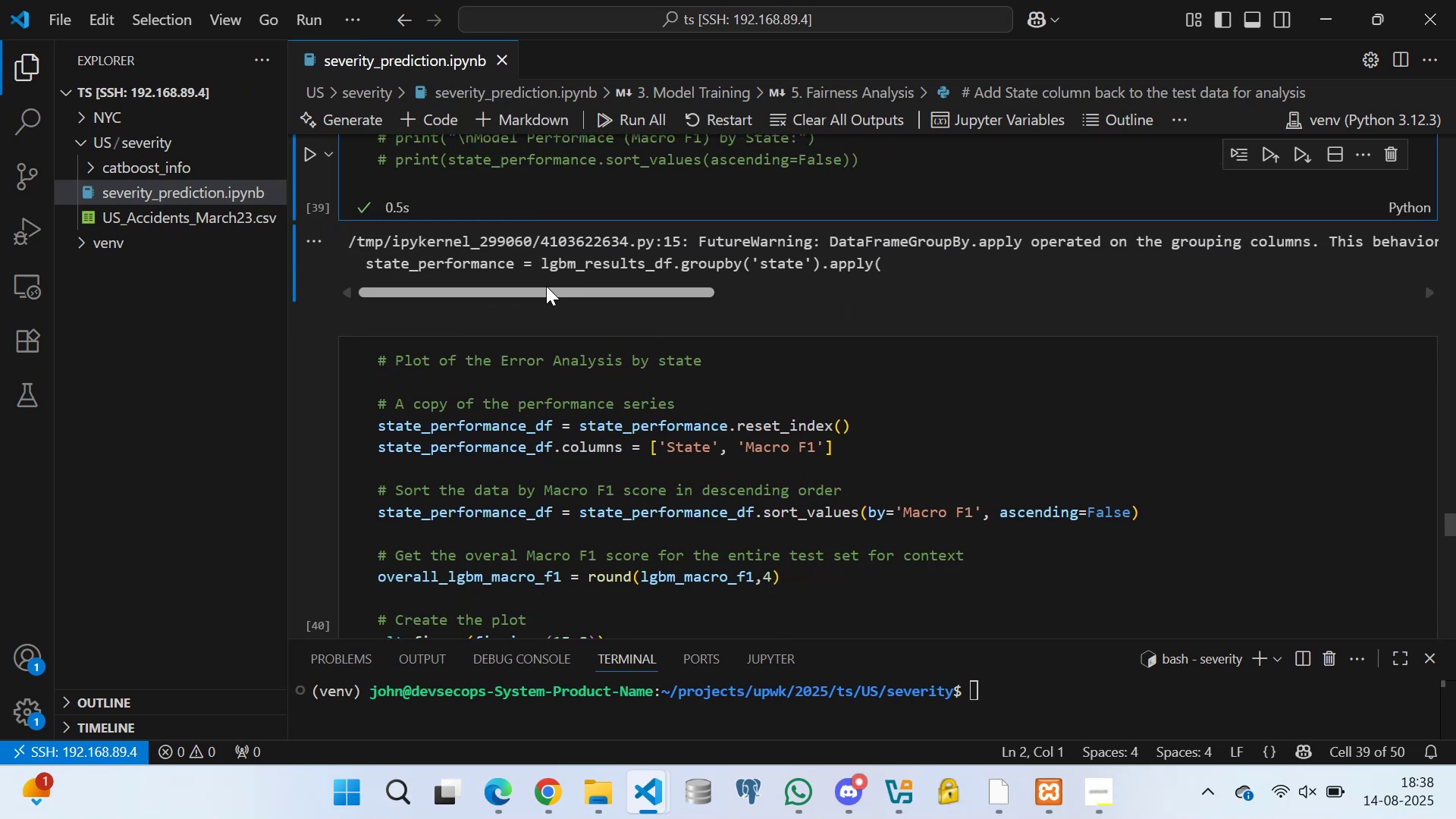 
left_click_drag(start_coordinate=[543, 286], to_coordinate=[465, 256])
 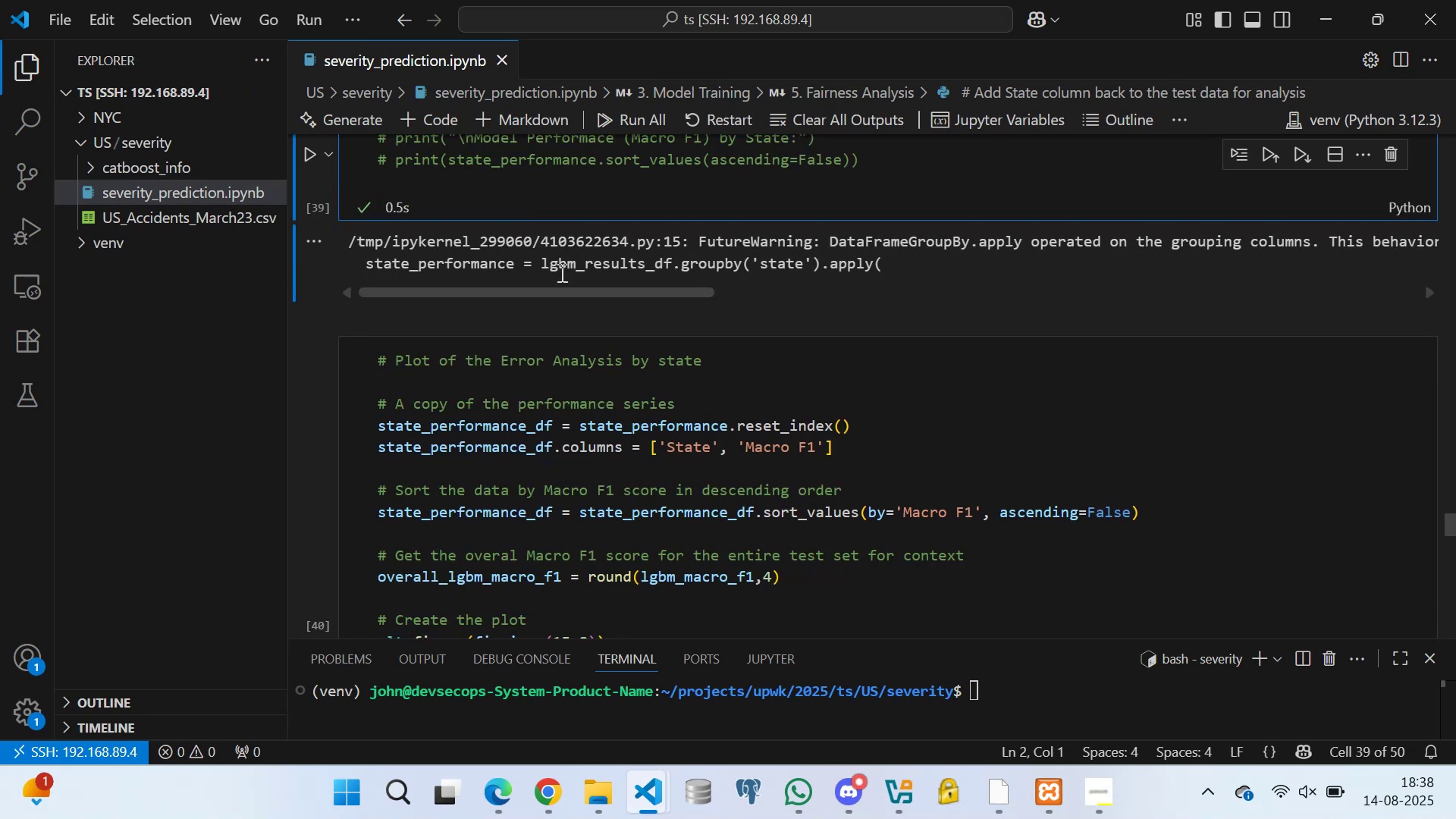 
scroll: coordinate [682, 369], scroll_direction: down, amount: 25.0
 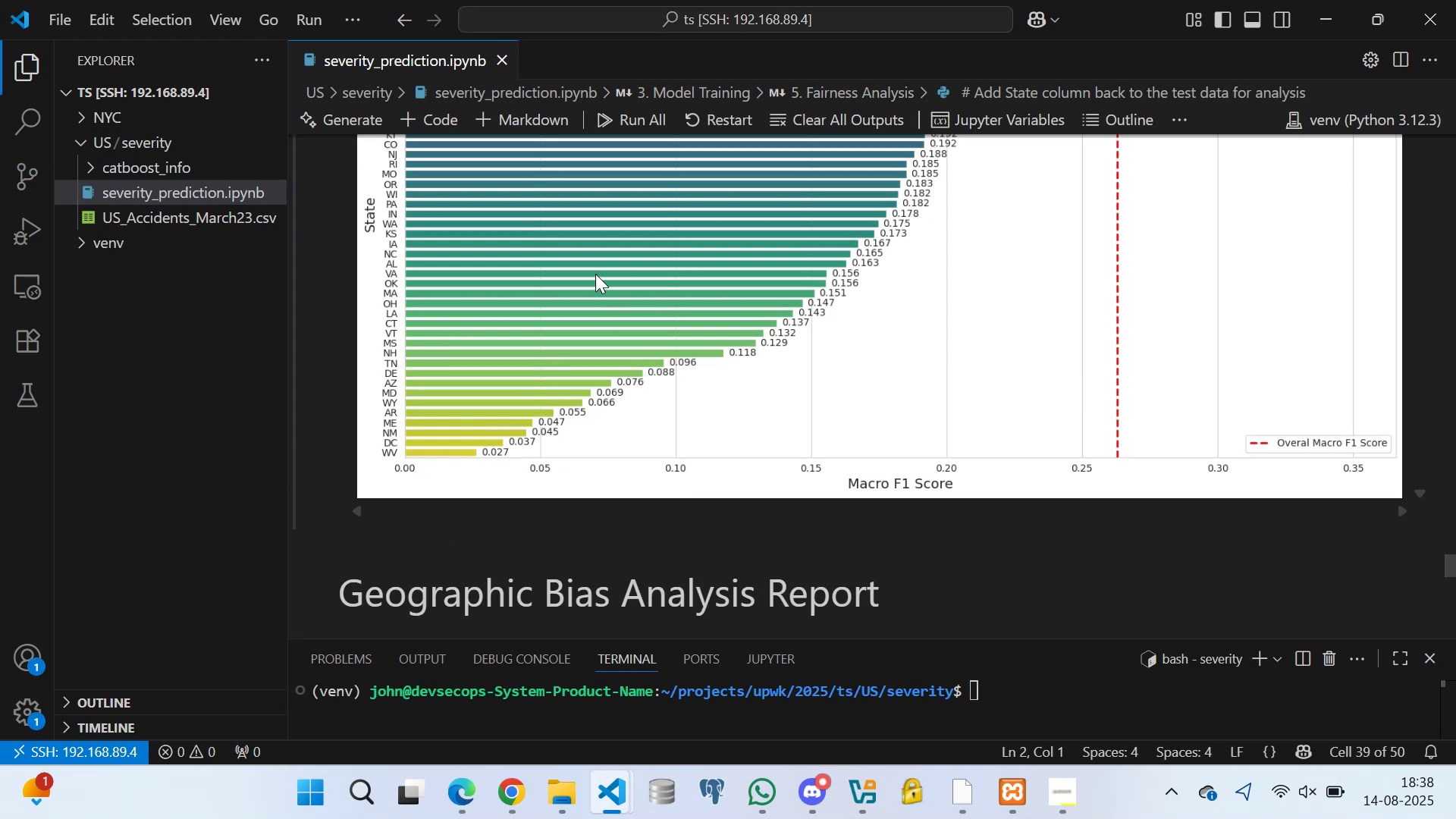 
wait(5.43)
 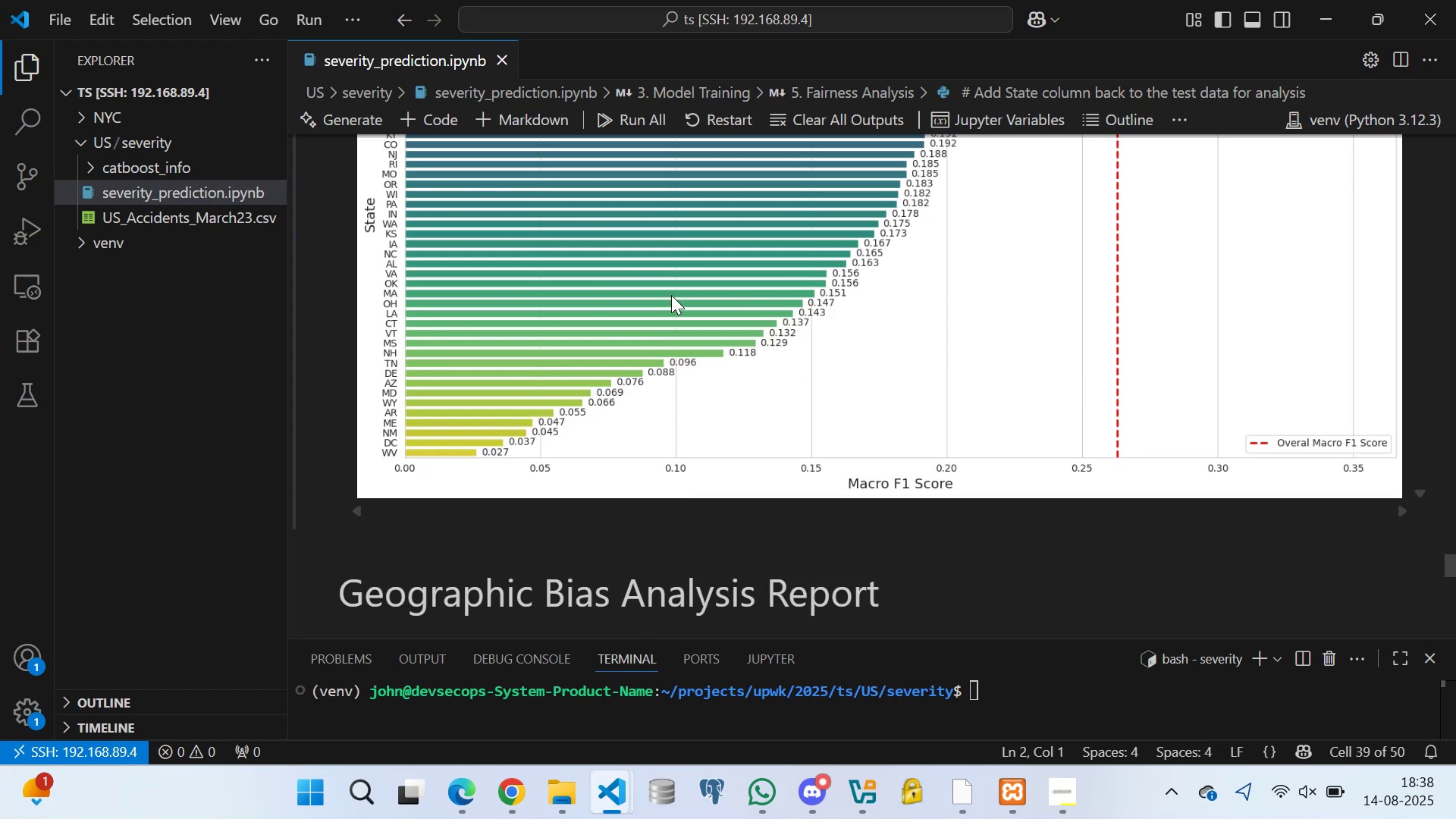 
scroll: coordinate [570, 350], scroll_direction: up, amount: 32.0
 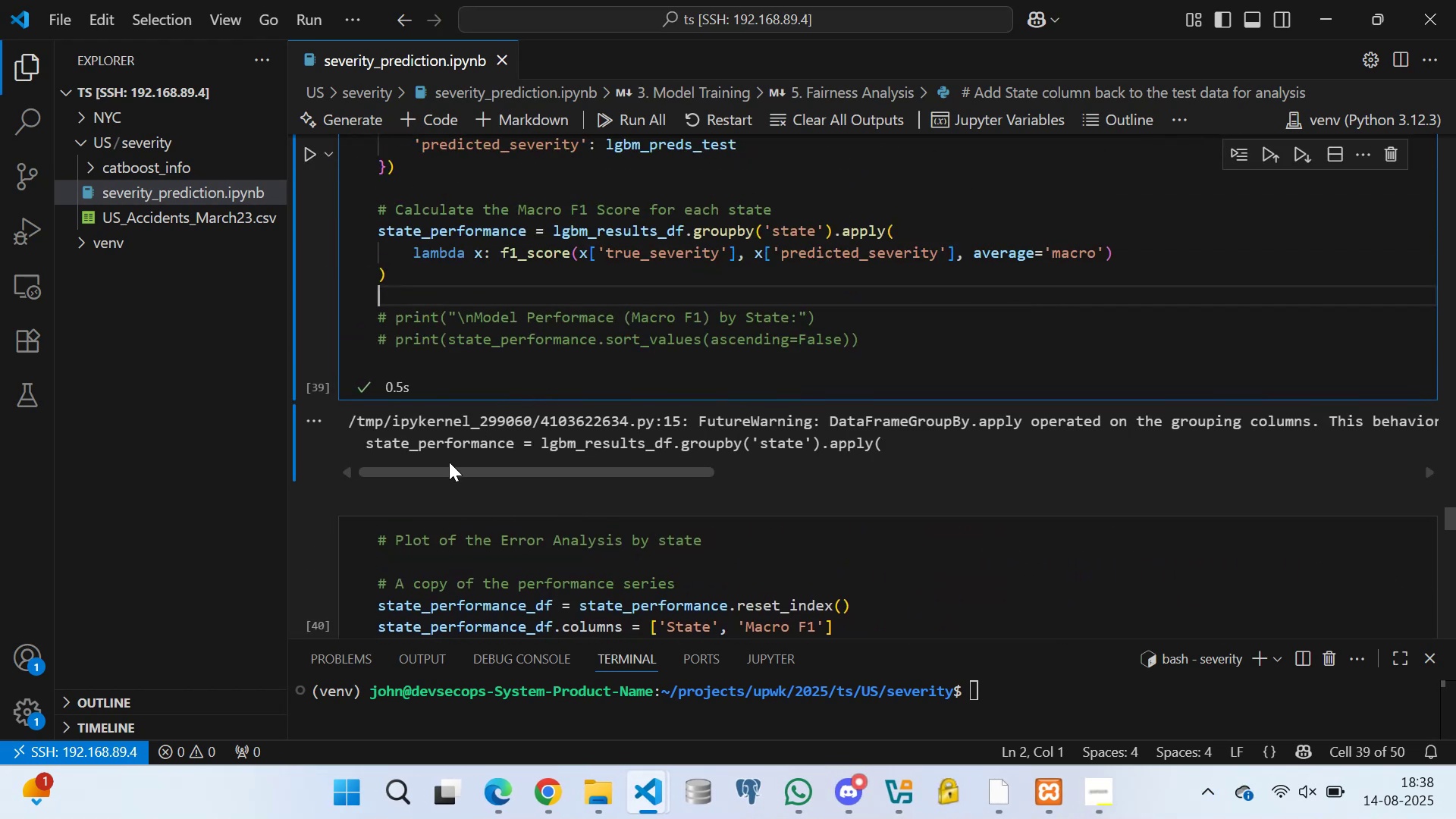 
left_click_drag(start_coordinate=[444, 468], to_coordinate=[422, 471])
 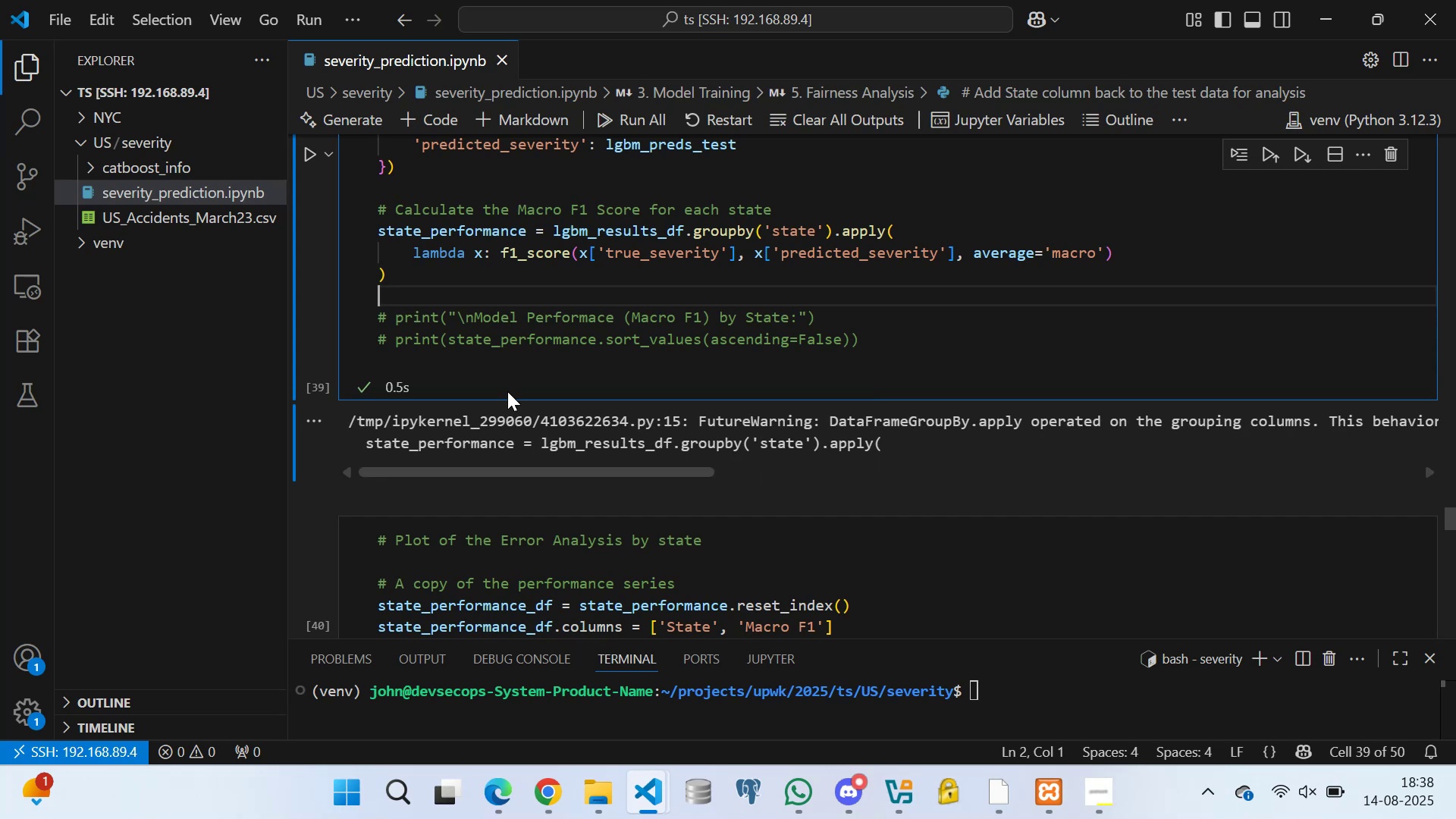 
scroll: coordinate [654, 338], scroll_direction: up, amount: 28.0
 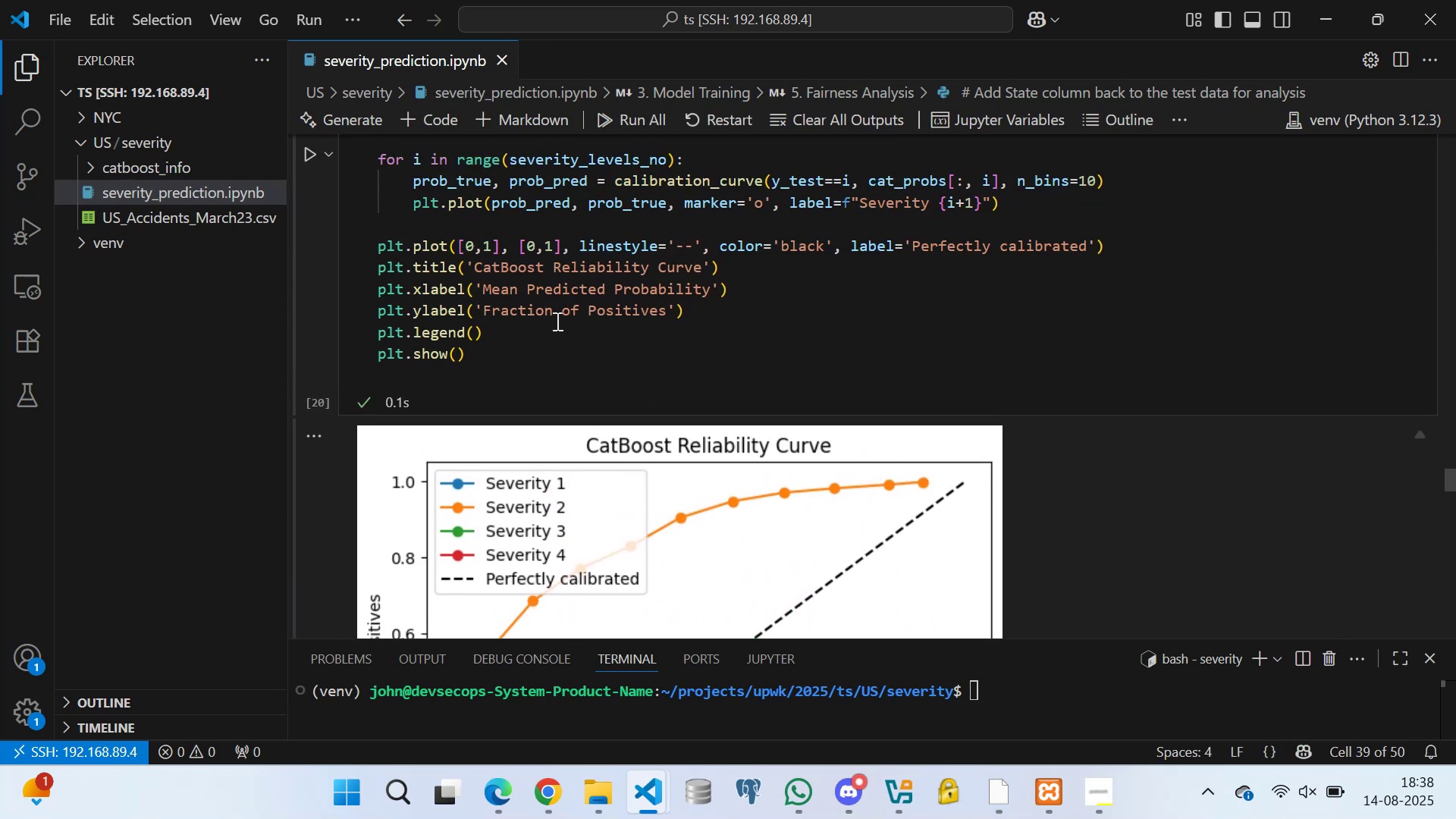 
scroll: coordinate [531, 323], scroll_direction: down, amount: 24.0
 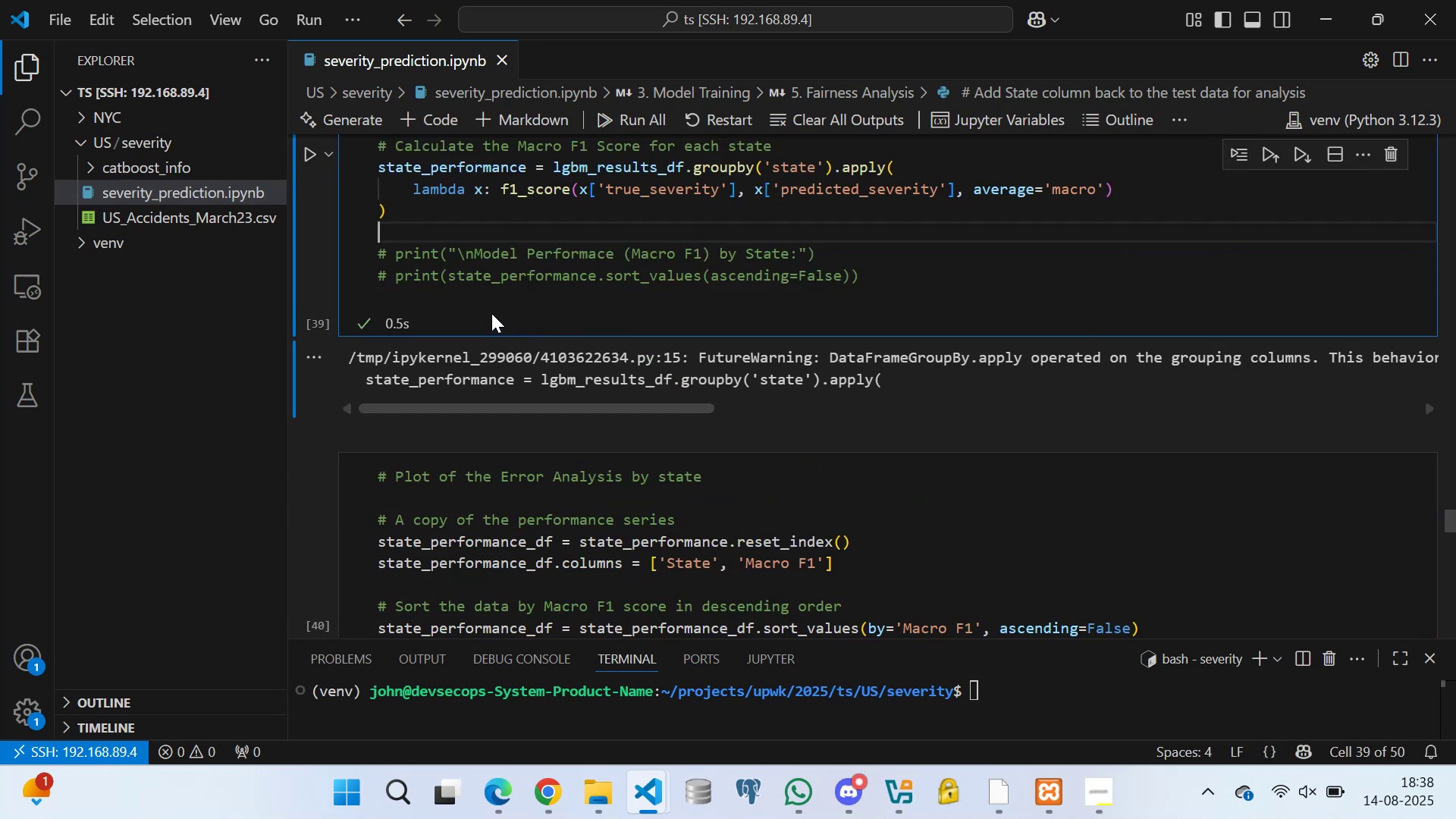 
left_click([488, 306])
 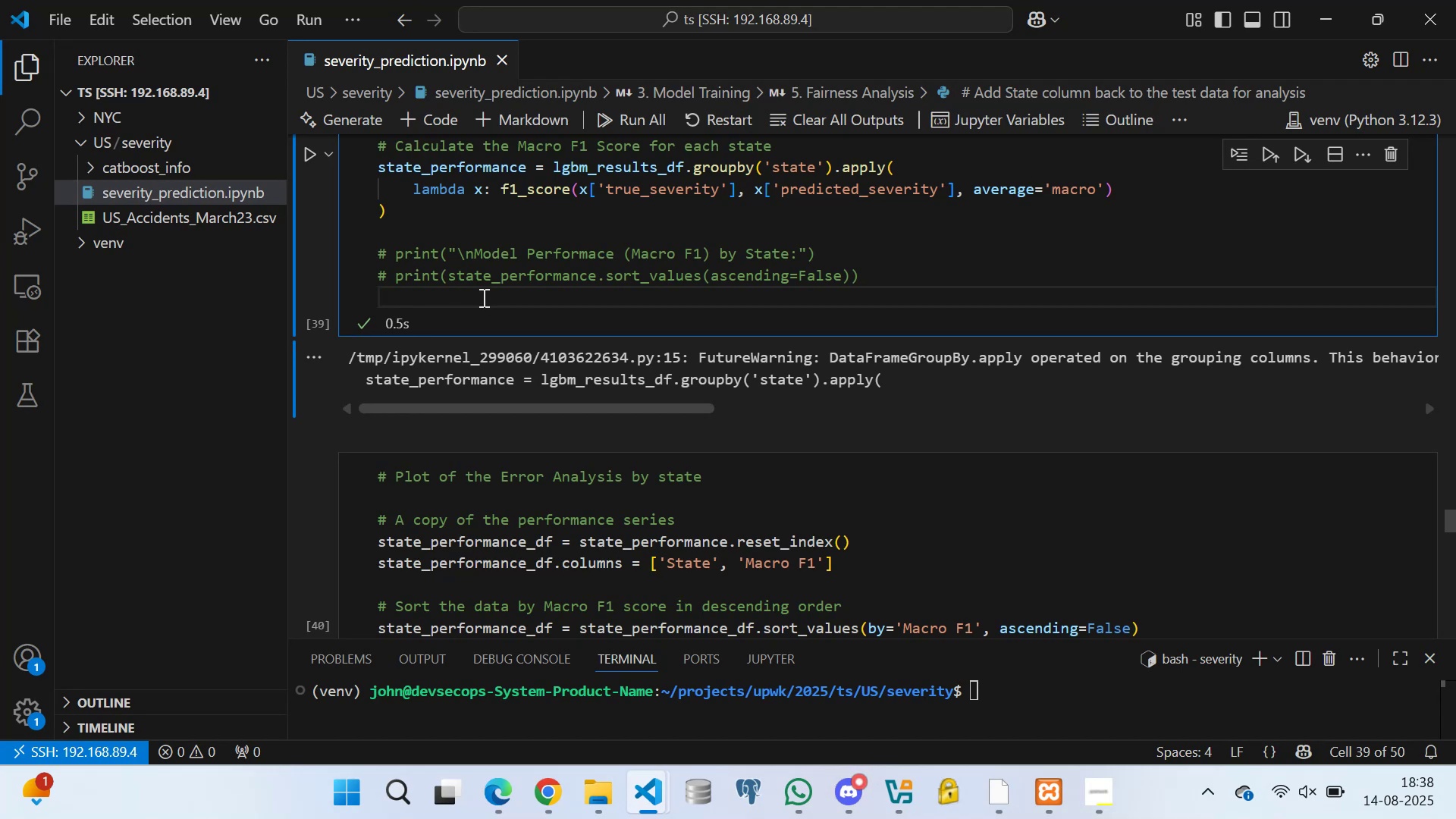 
key(Space)
 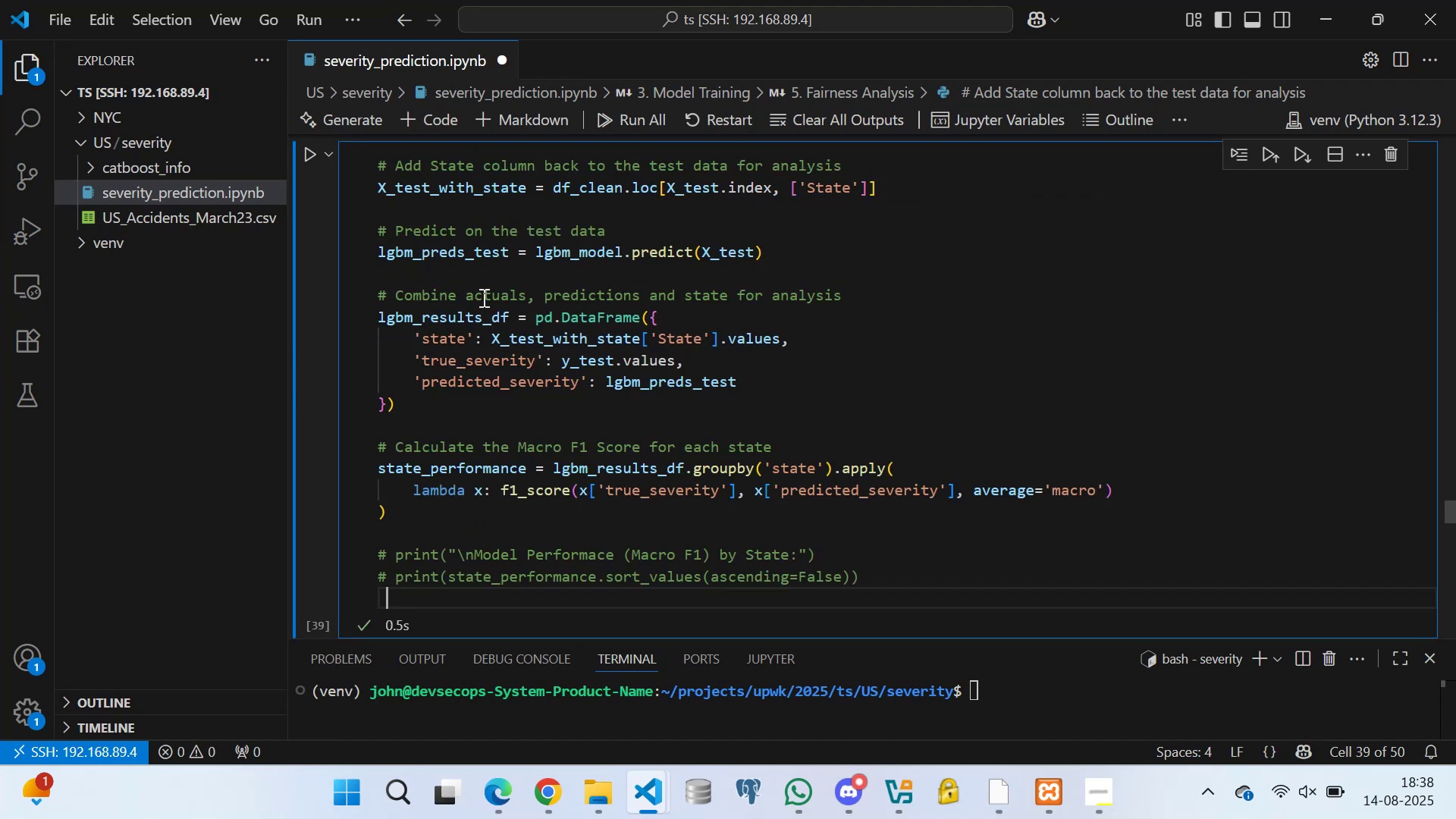 
key(Space)
 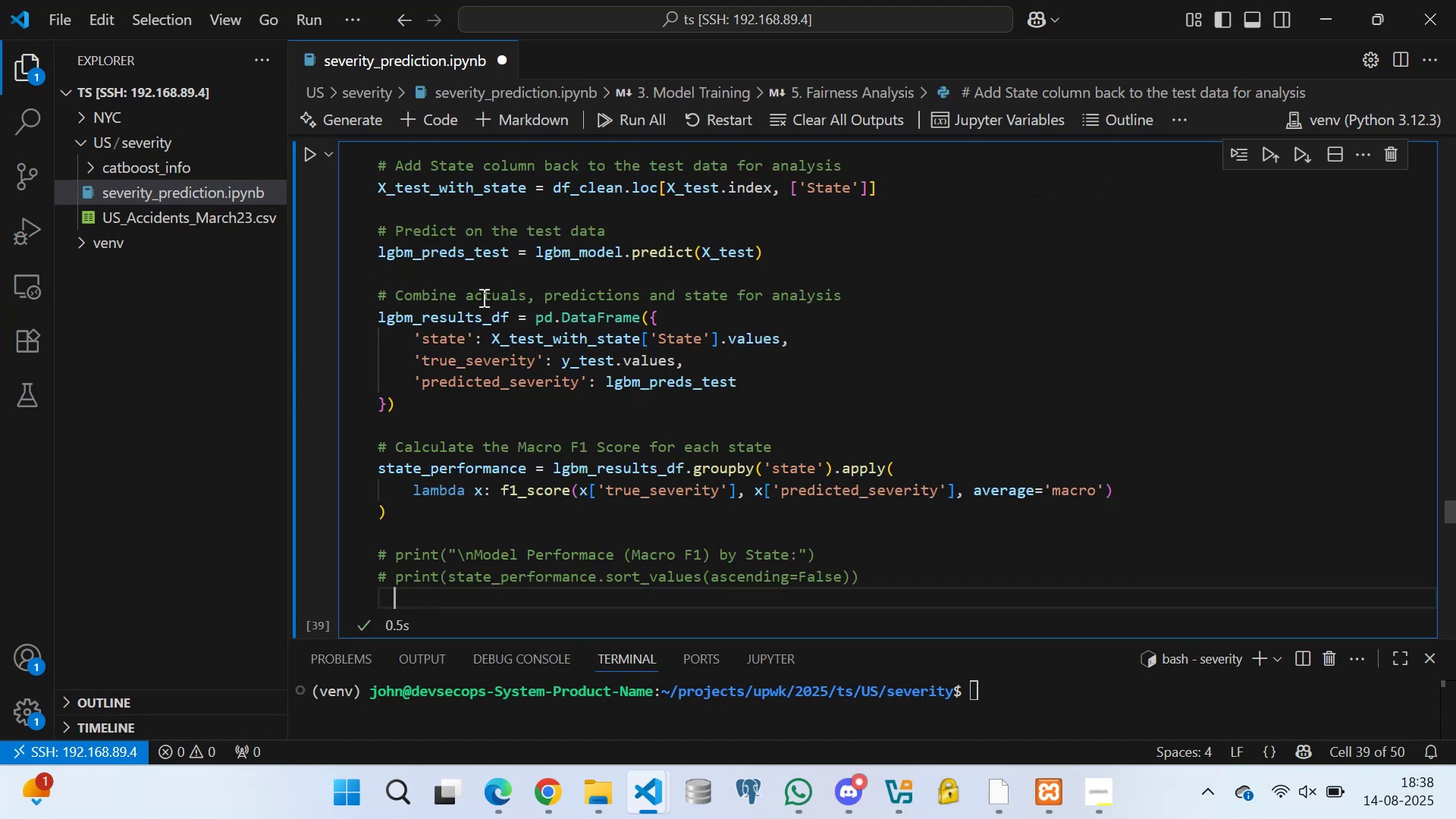 
key(Space)
 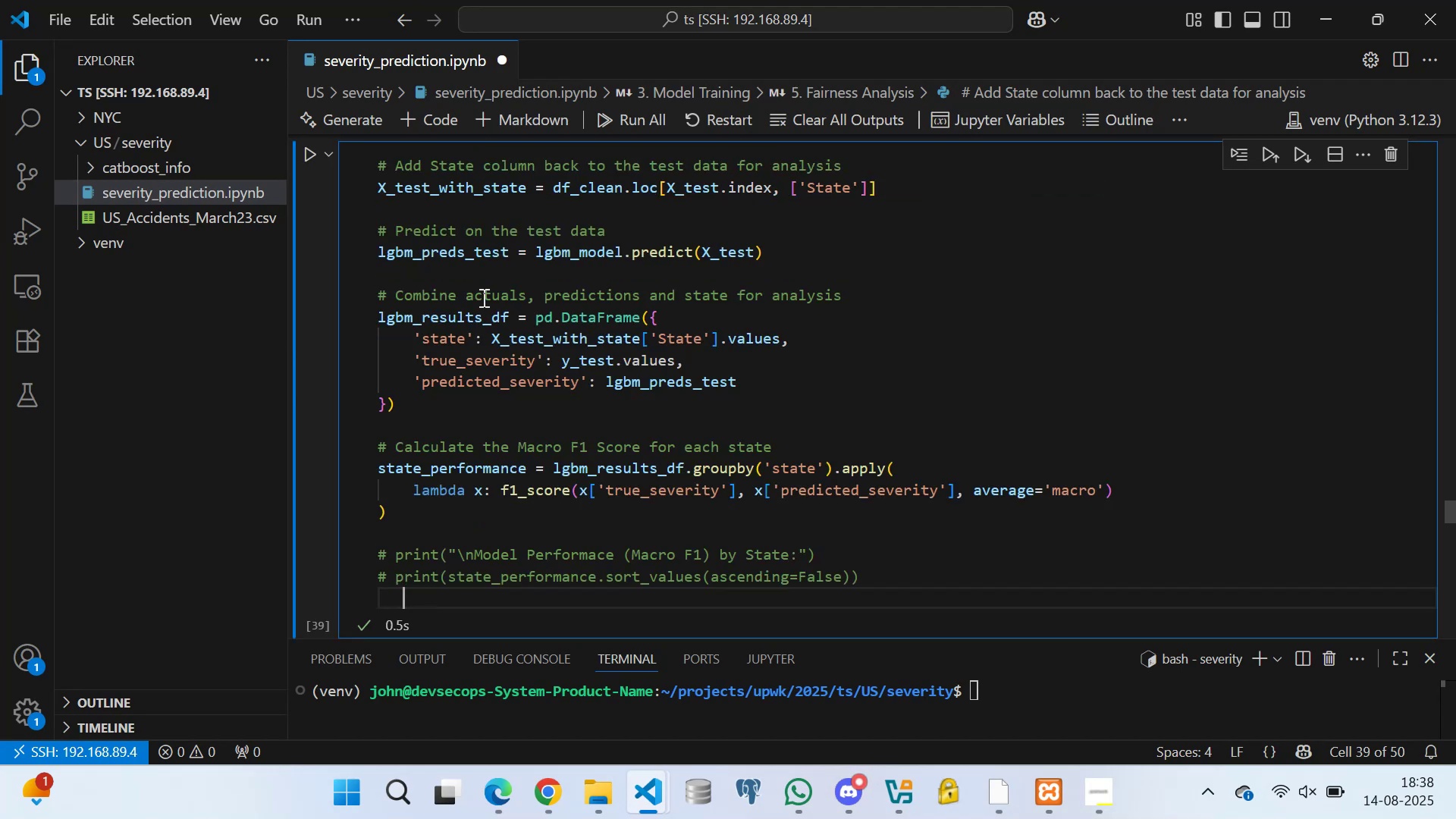 
key(Space)
 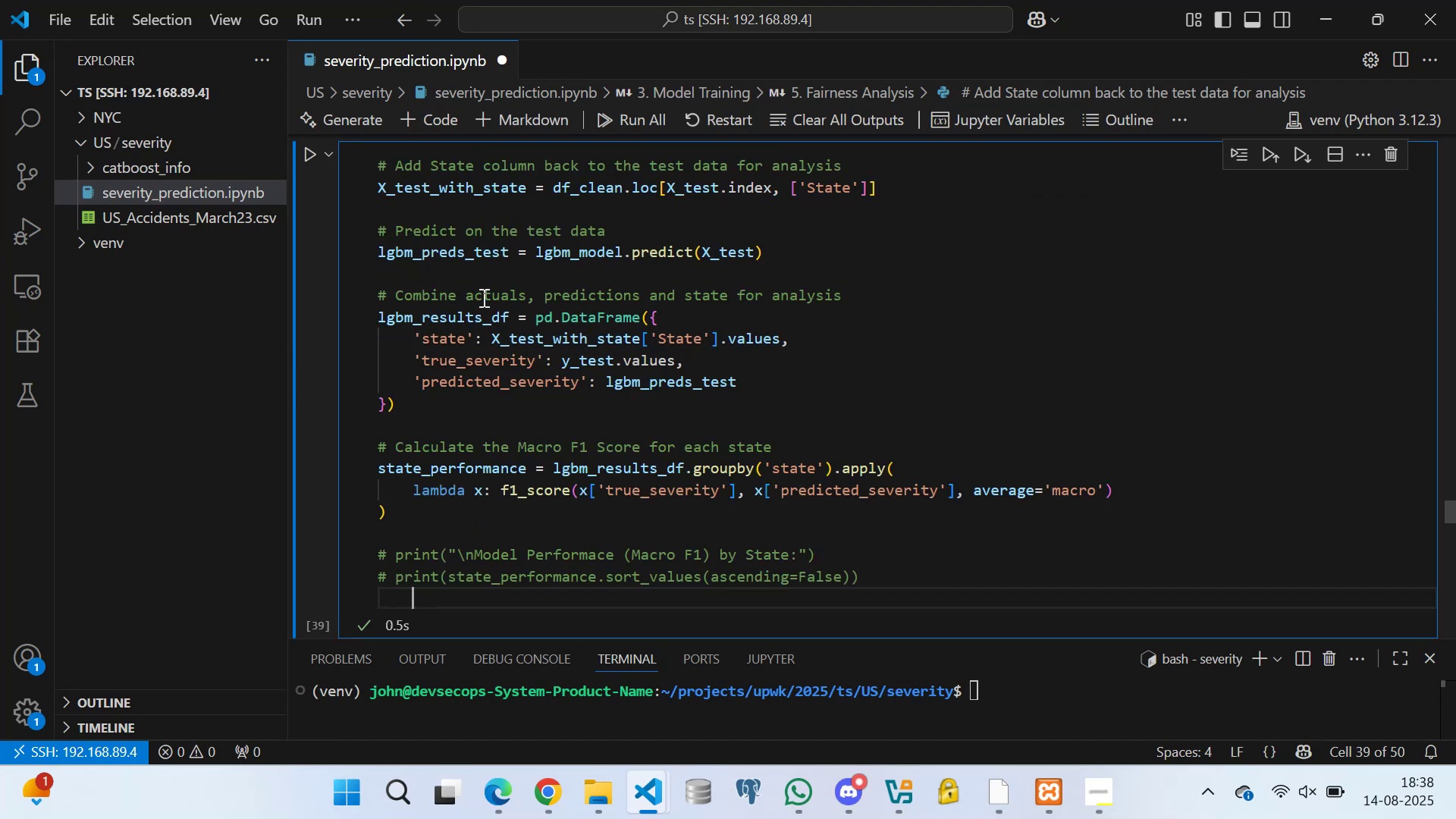 
key(Space)
 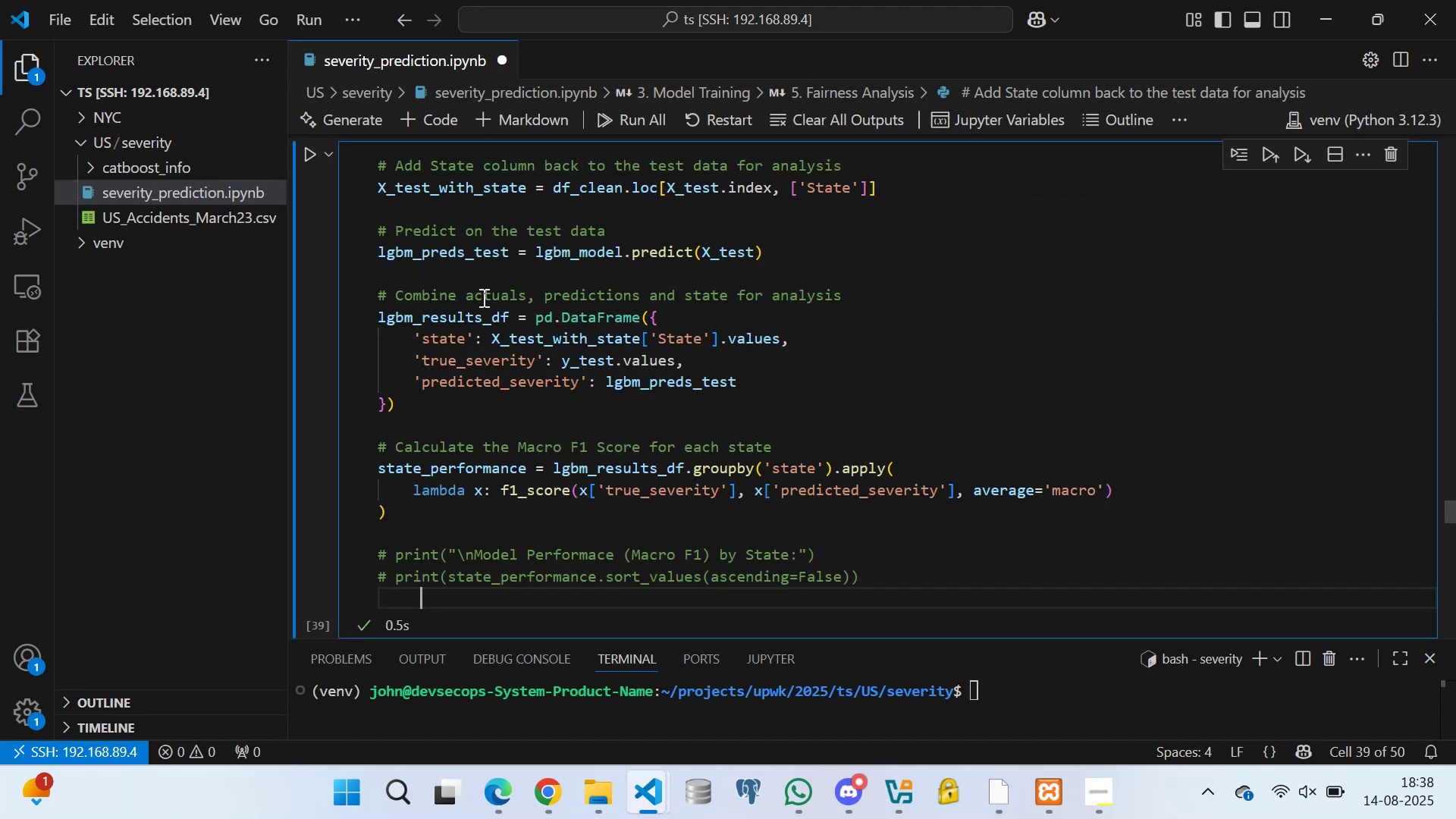 
key(Space)
 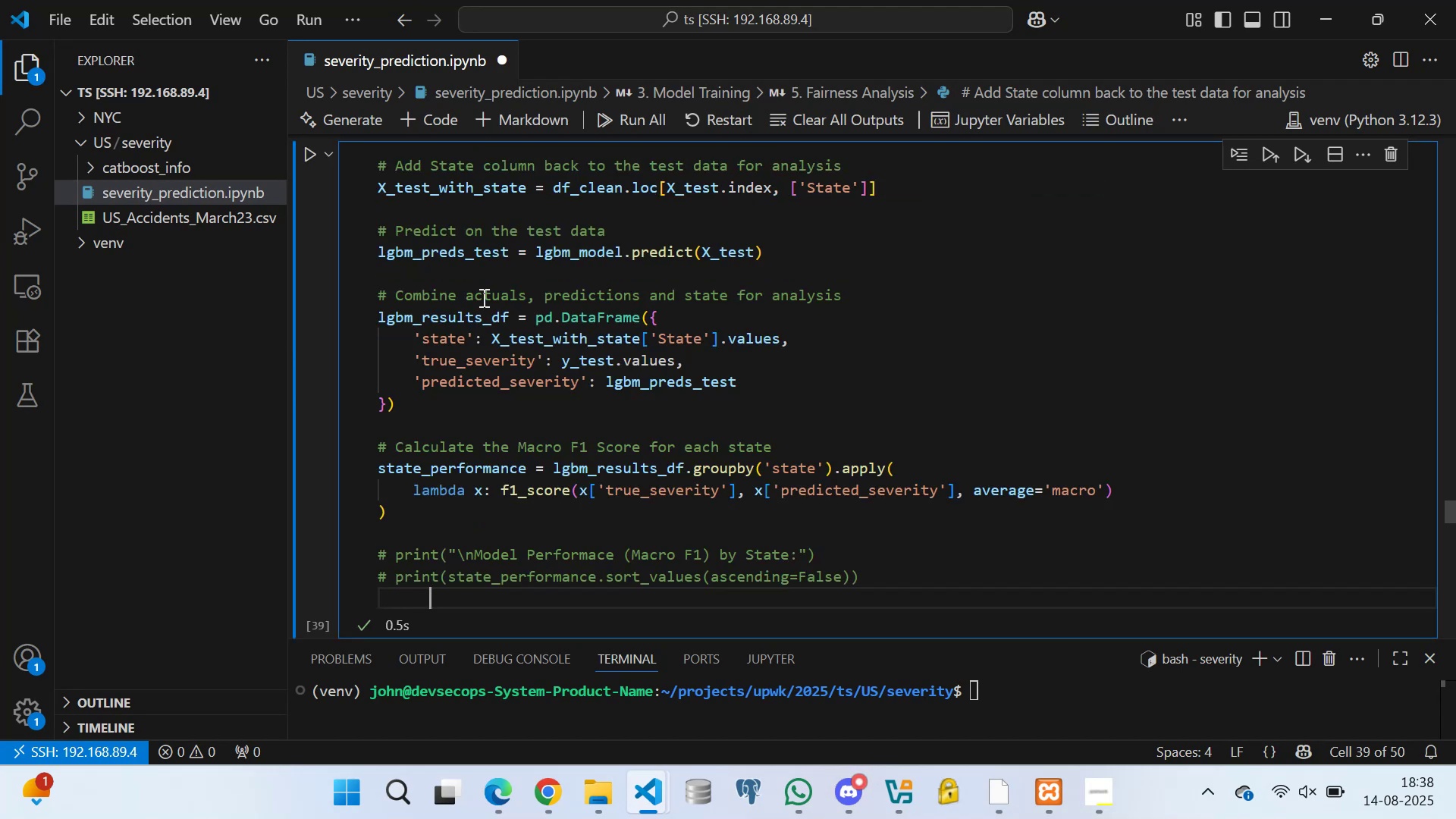 
key(Space)
 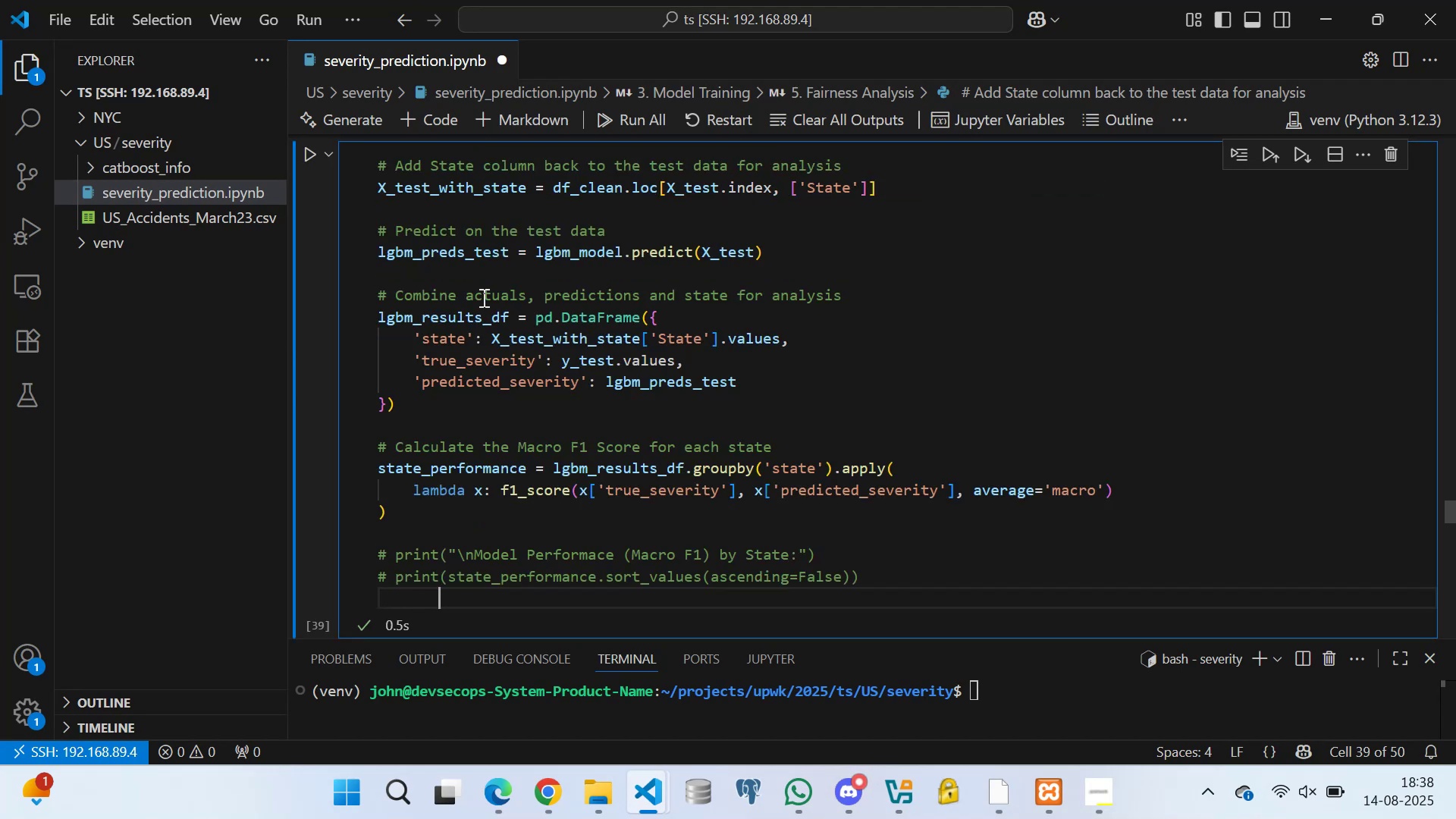 
key(Space)
 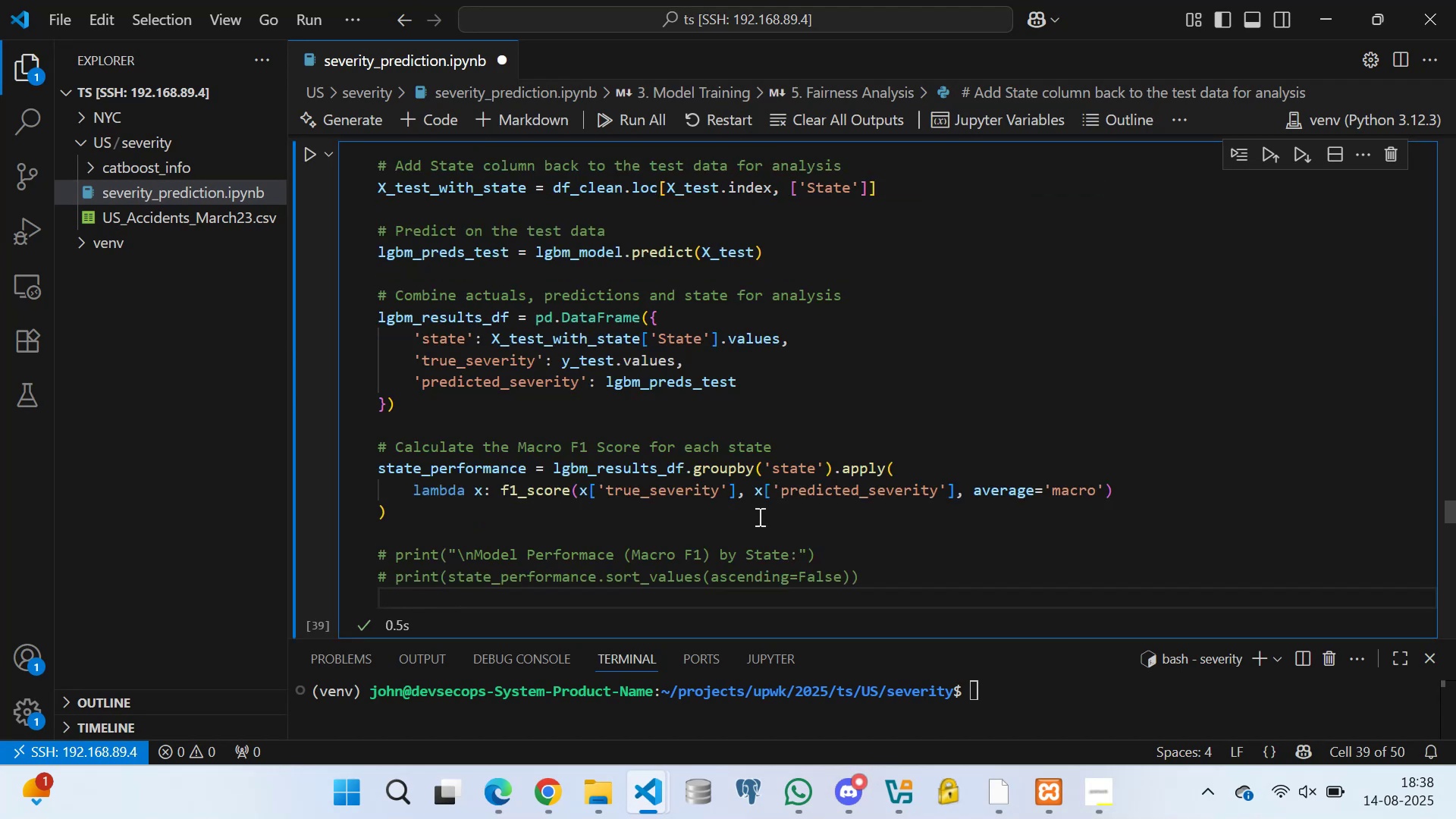 
scroll: coordinate [542, 396], scroll_direction: down, amount: 4.0
 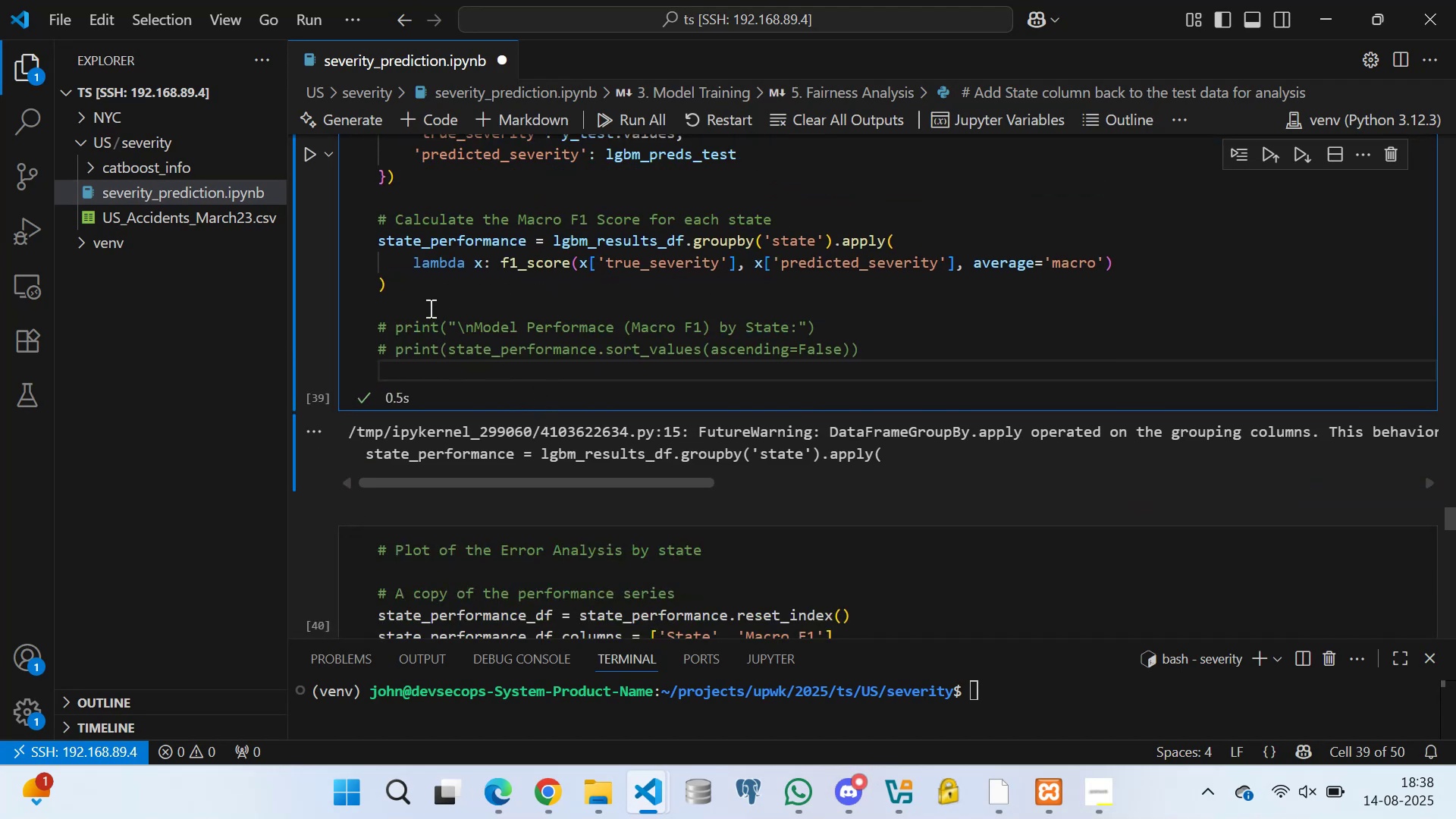 
left_click([429, 300])
 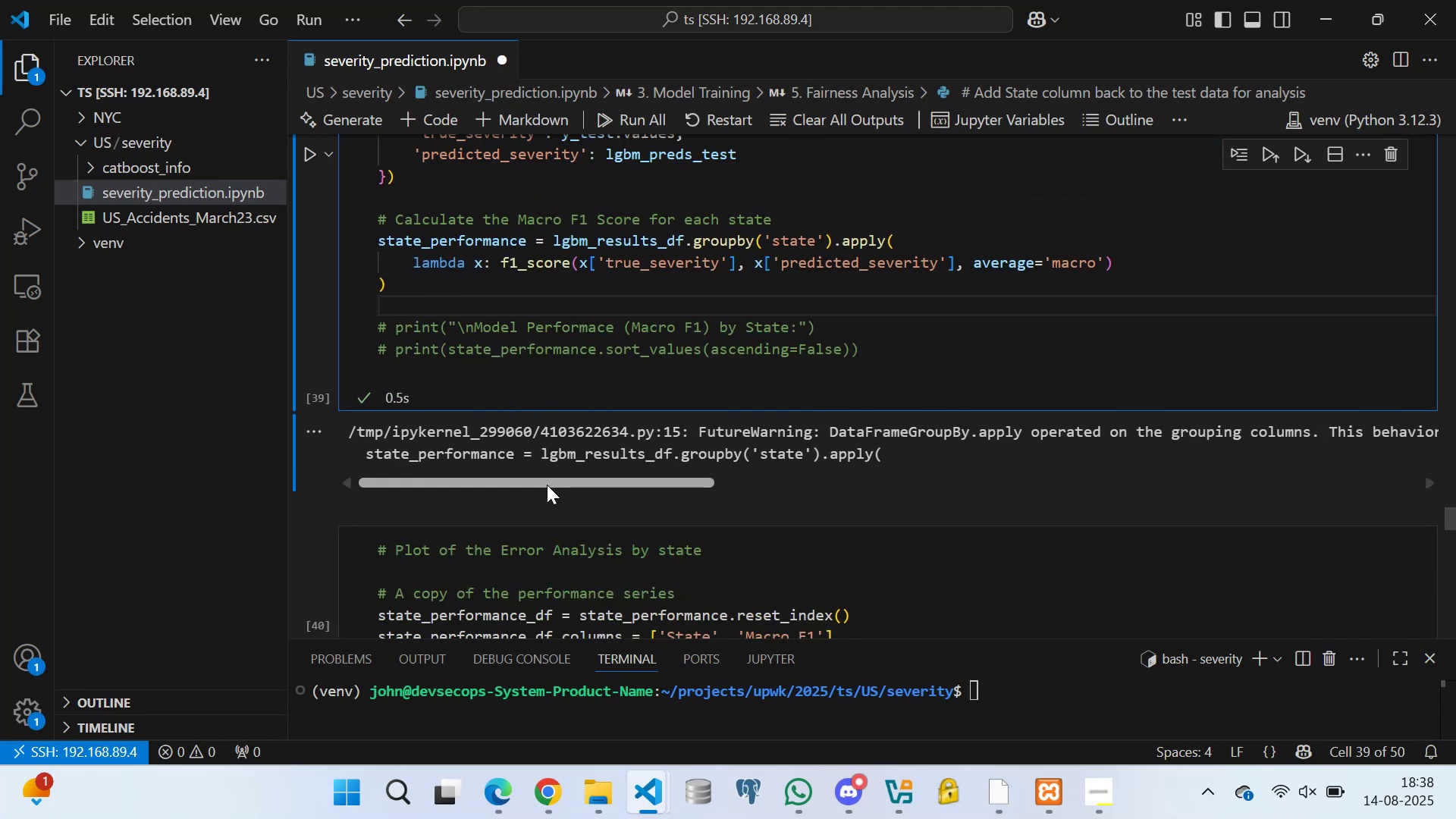 
left_click_drag(start_coordinate=[544, 482], to_coordinate=[422, 493])
 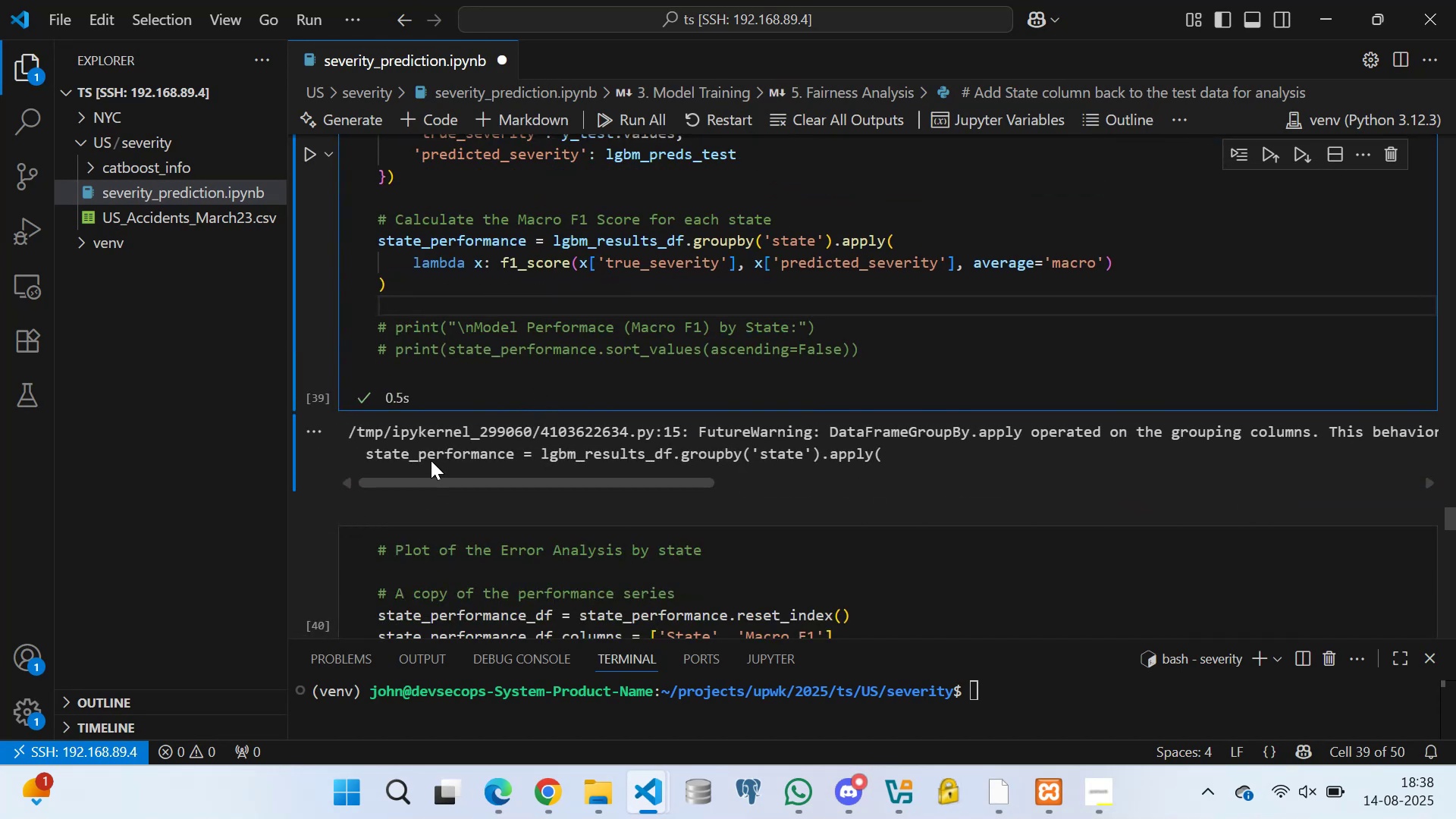 
scroll: coordinate [482, 390], scroll_direction: up, amount: 2.0
 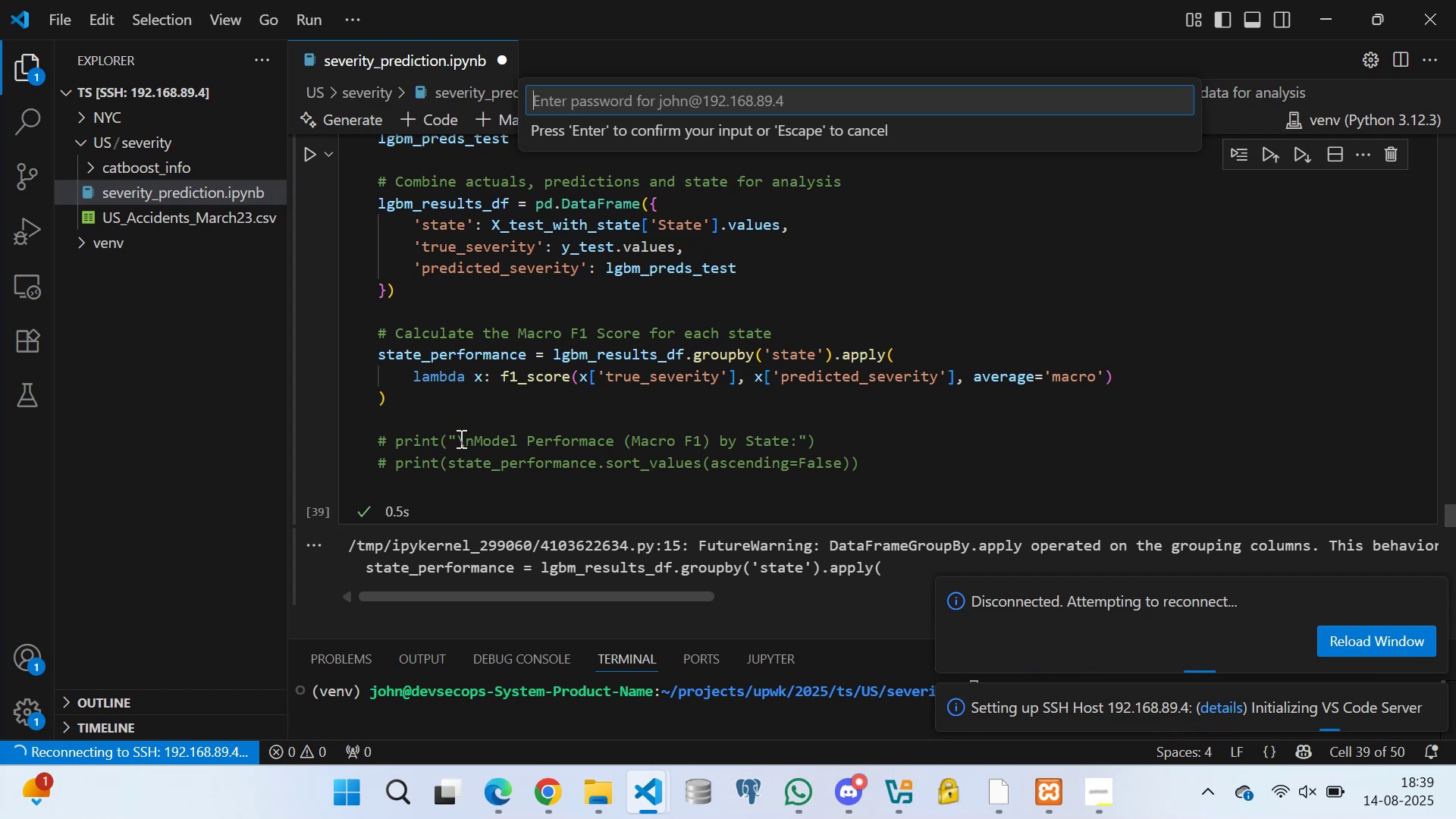 
wait(28.86)
 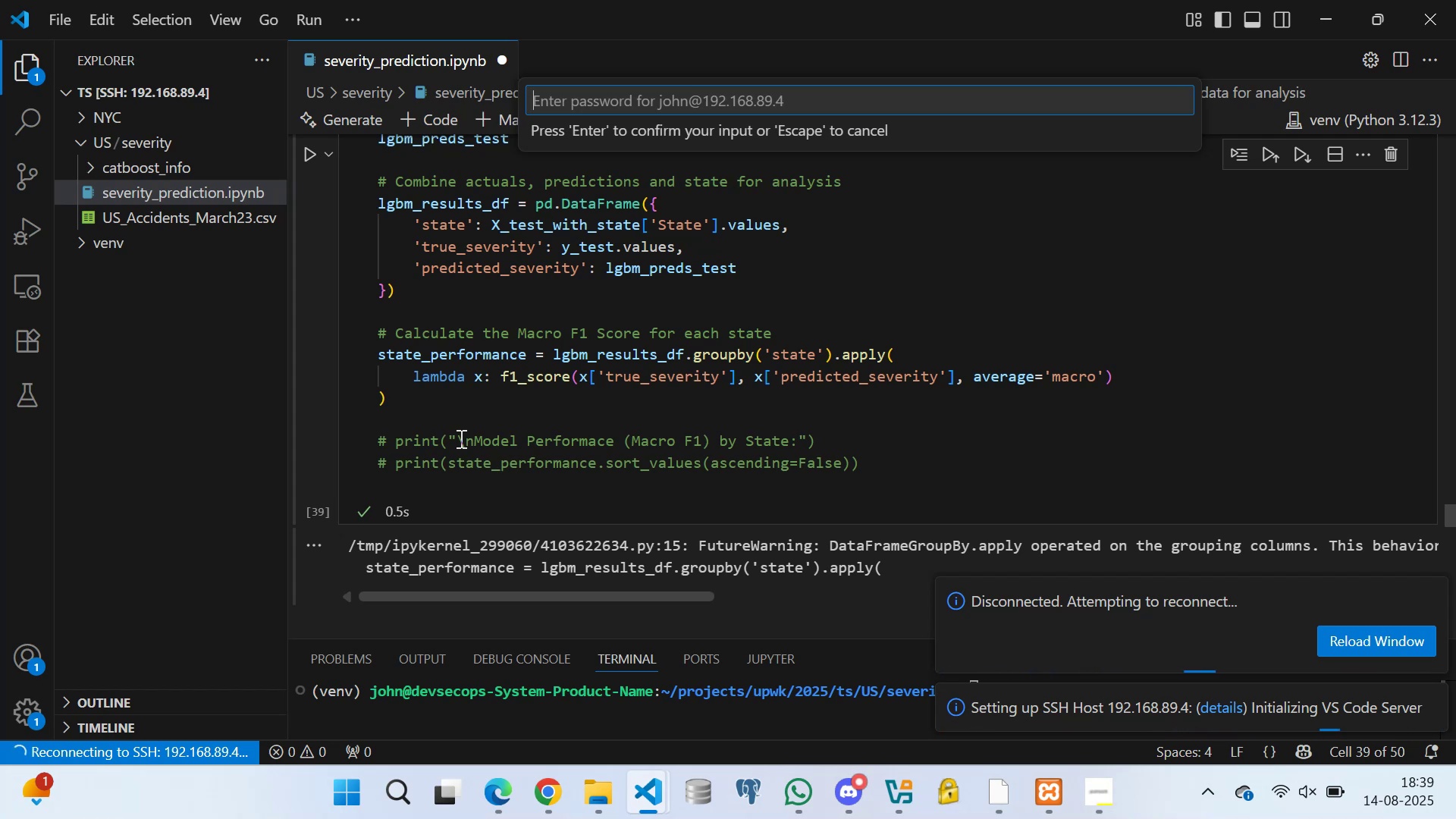 
left_click([583, 407])
 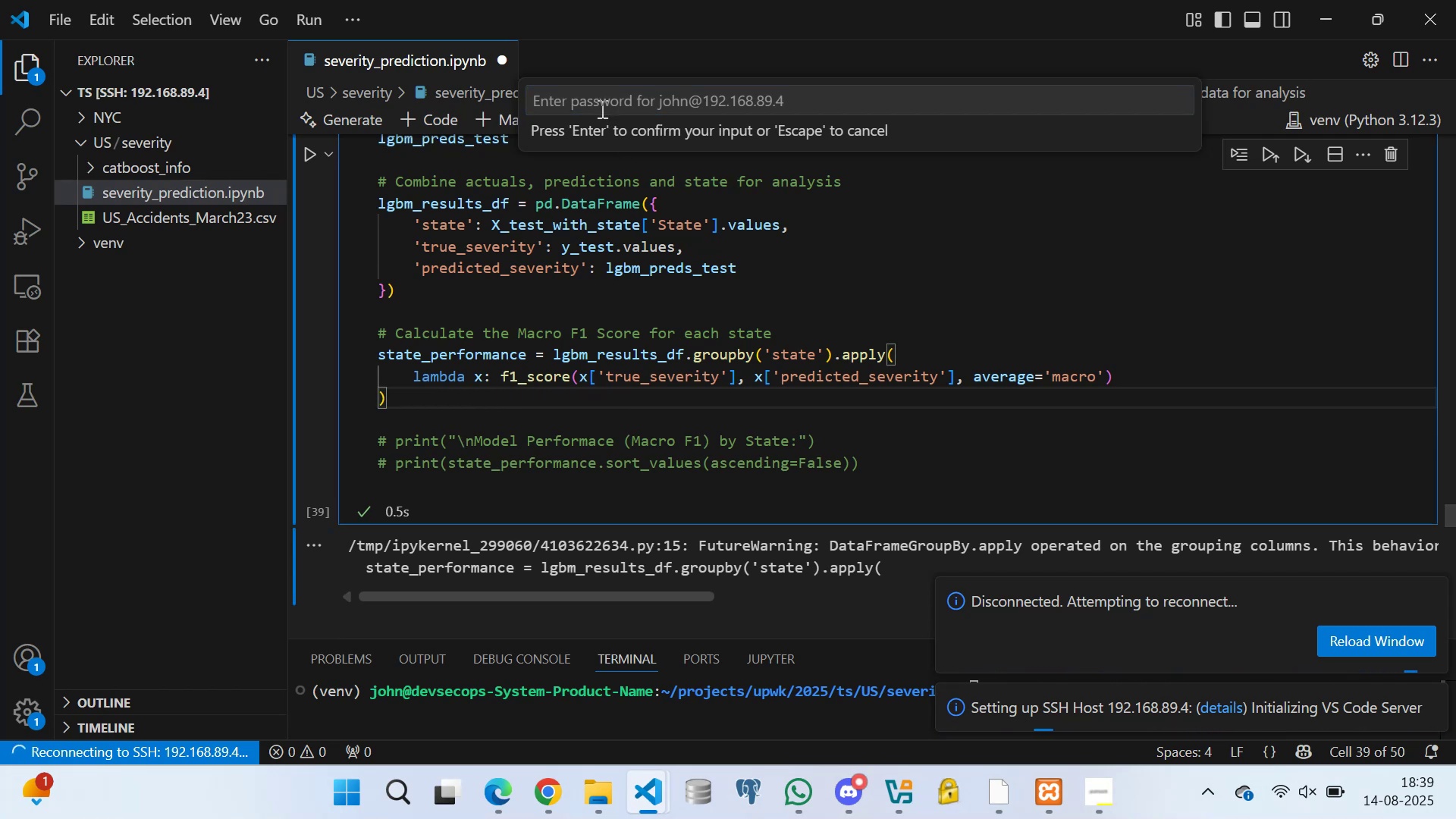 
left_click([597, 102])
 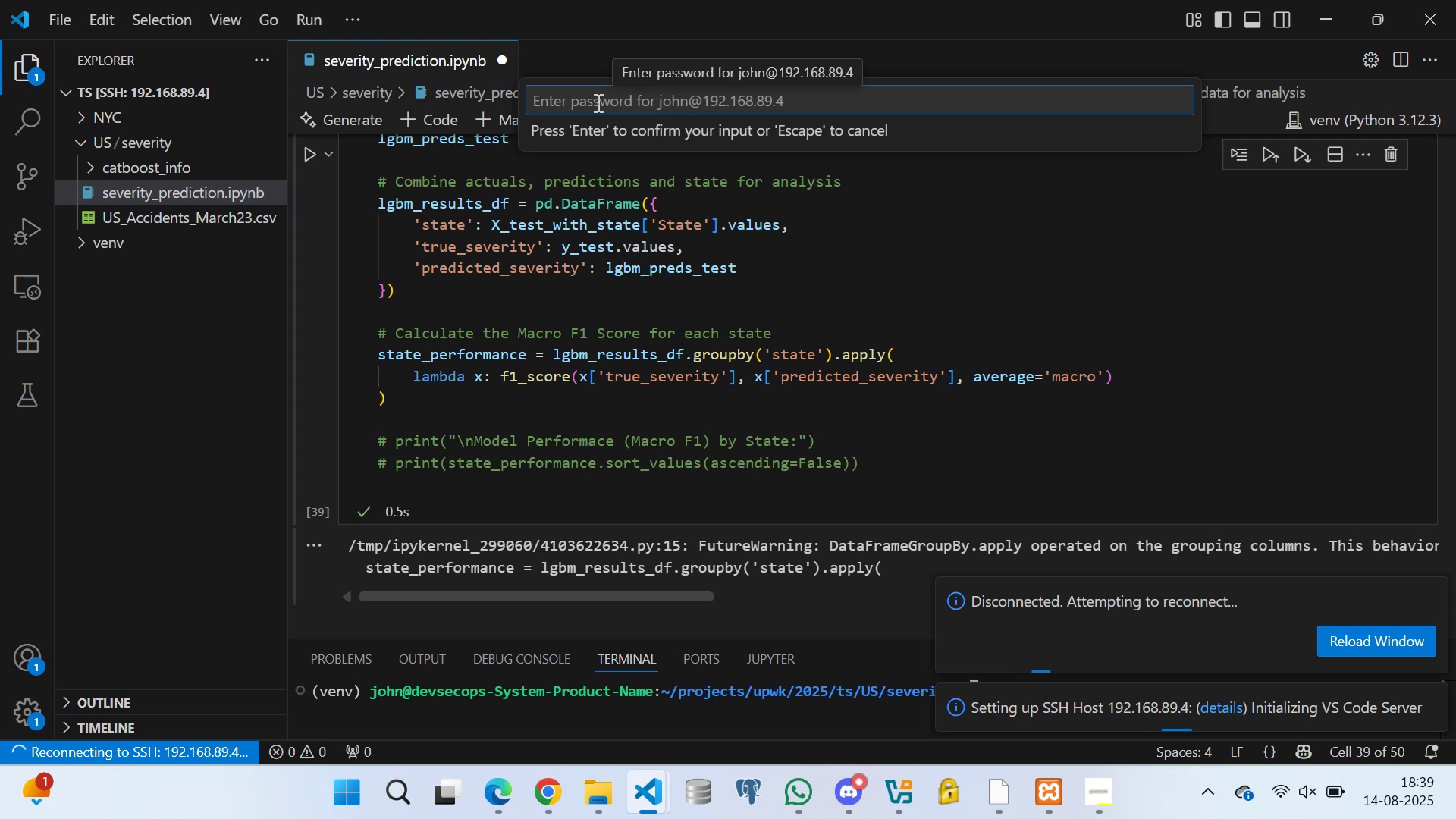 
type(!23@john*/)
 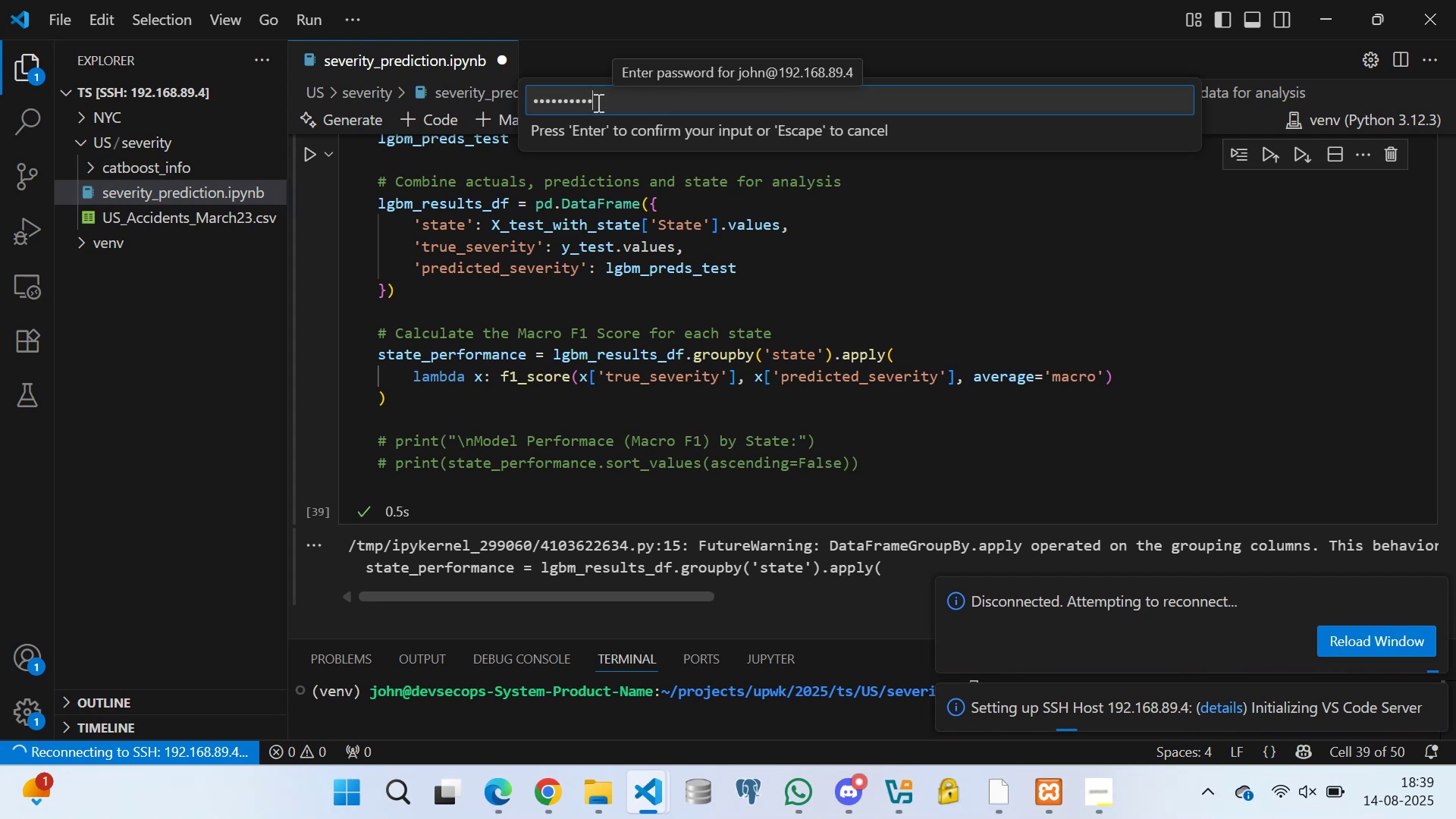 
key(Enter)
 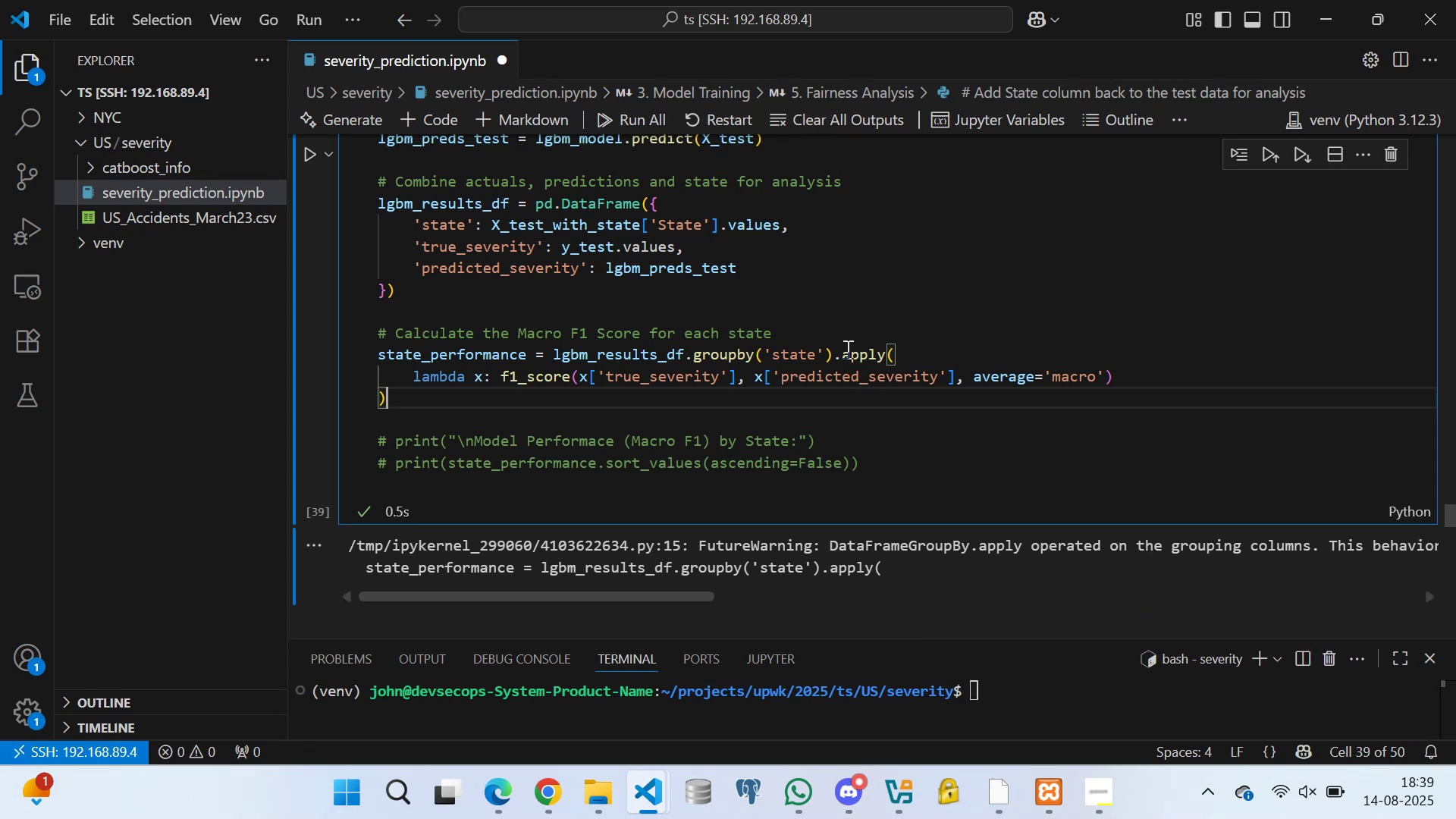 
wait(5.82)
 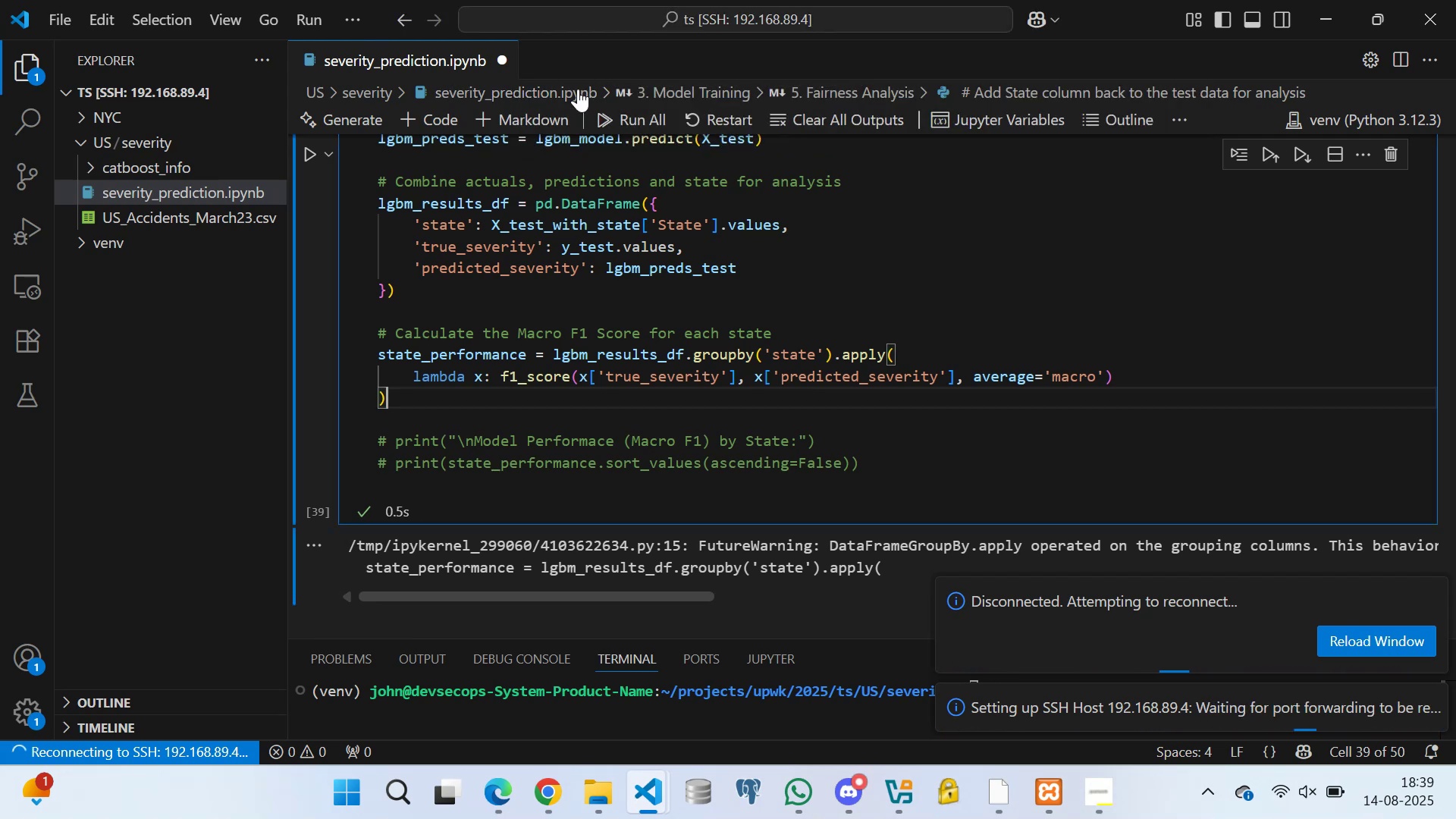 
left_click([550, 315])
 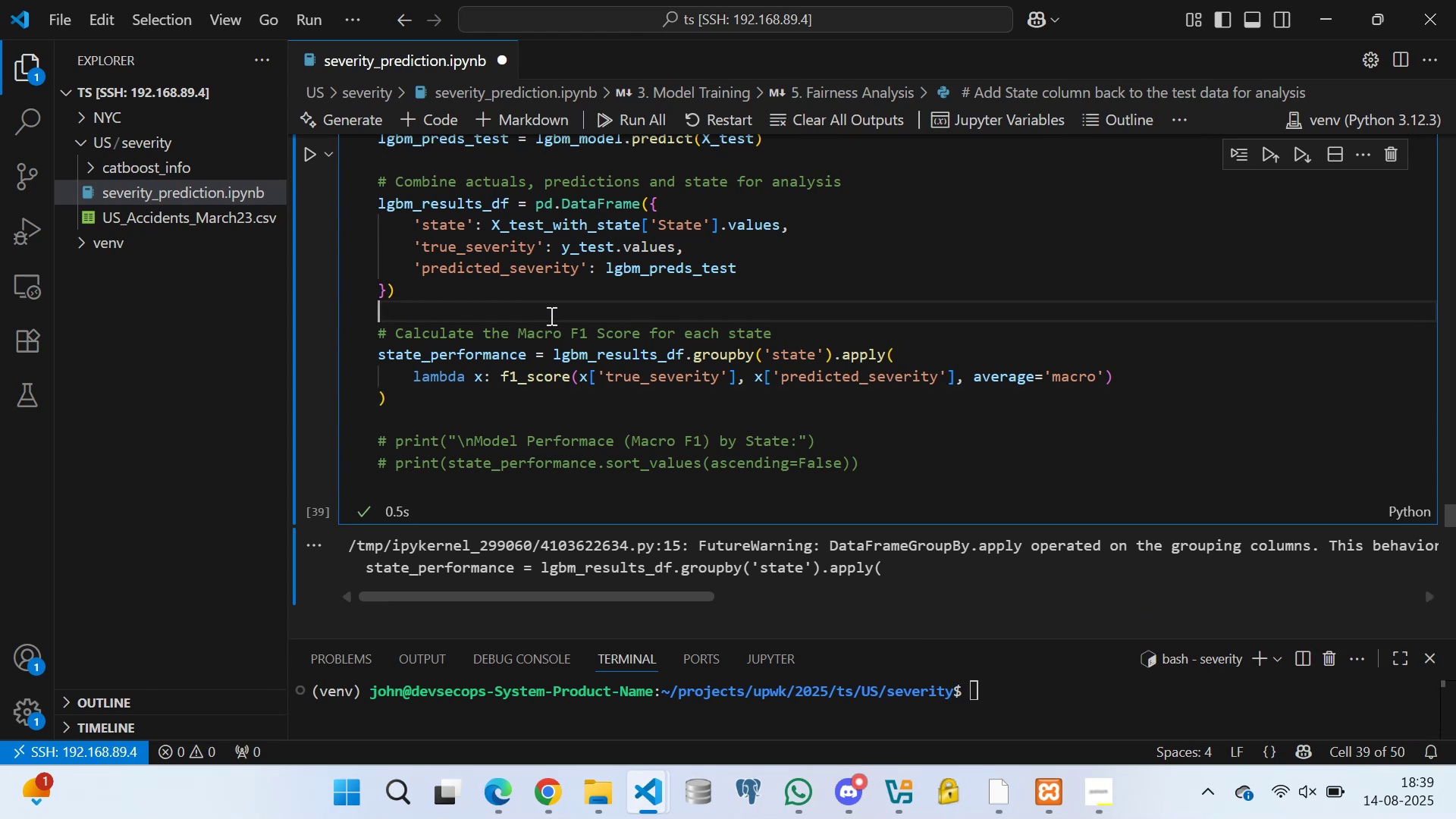 
key(Control+S)
 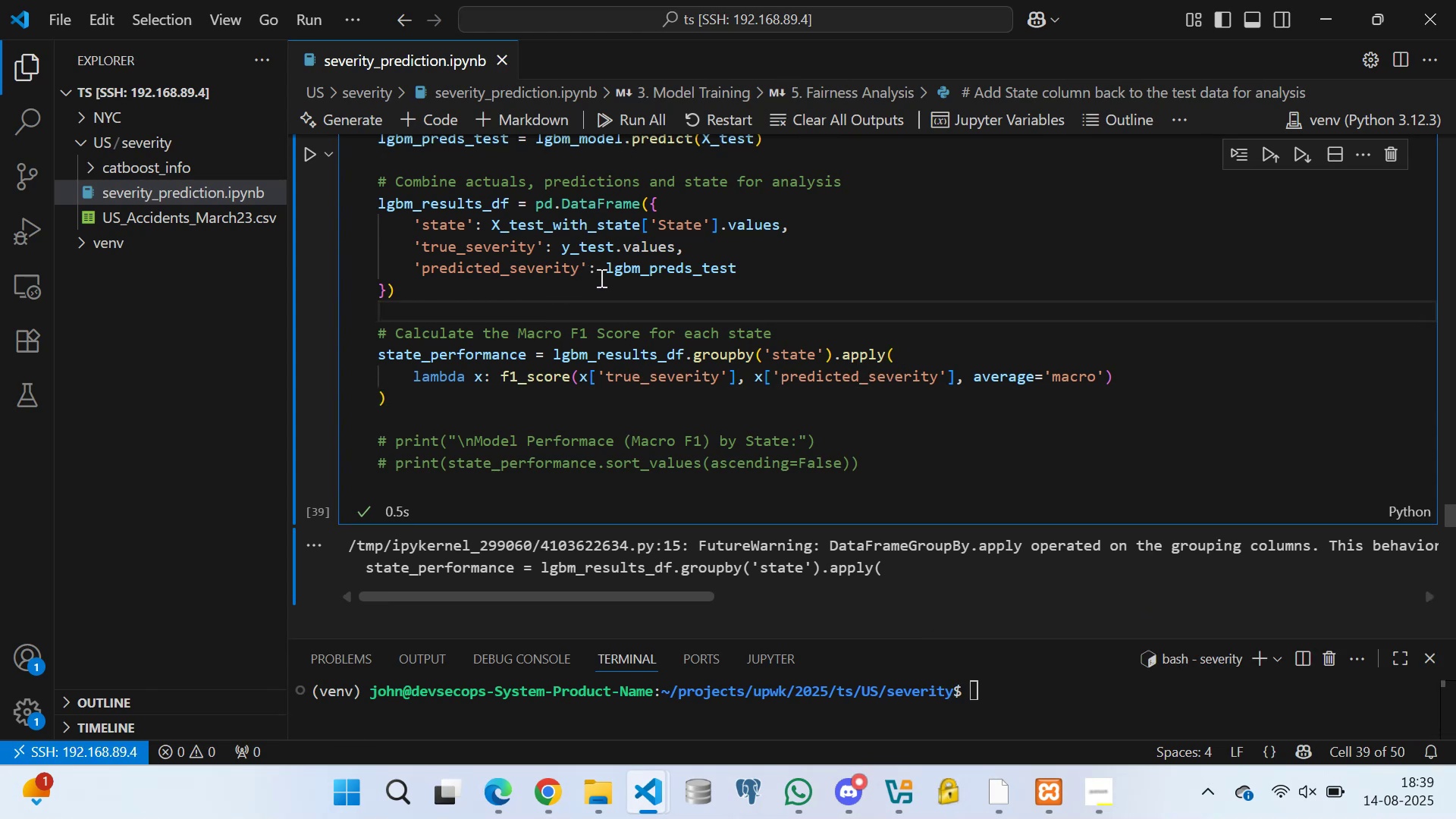 
scroll: coordinate [588, 314], scroll_direction: down, amount: 3.0
 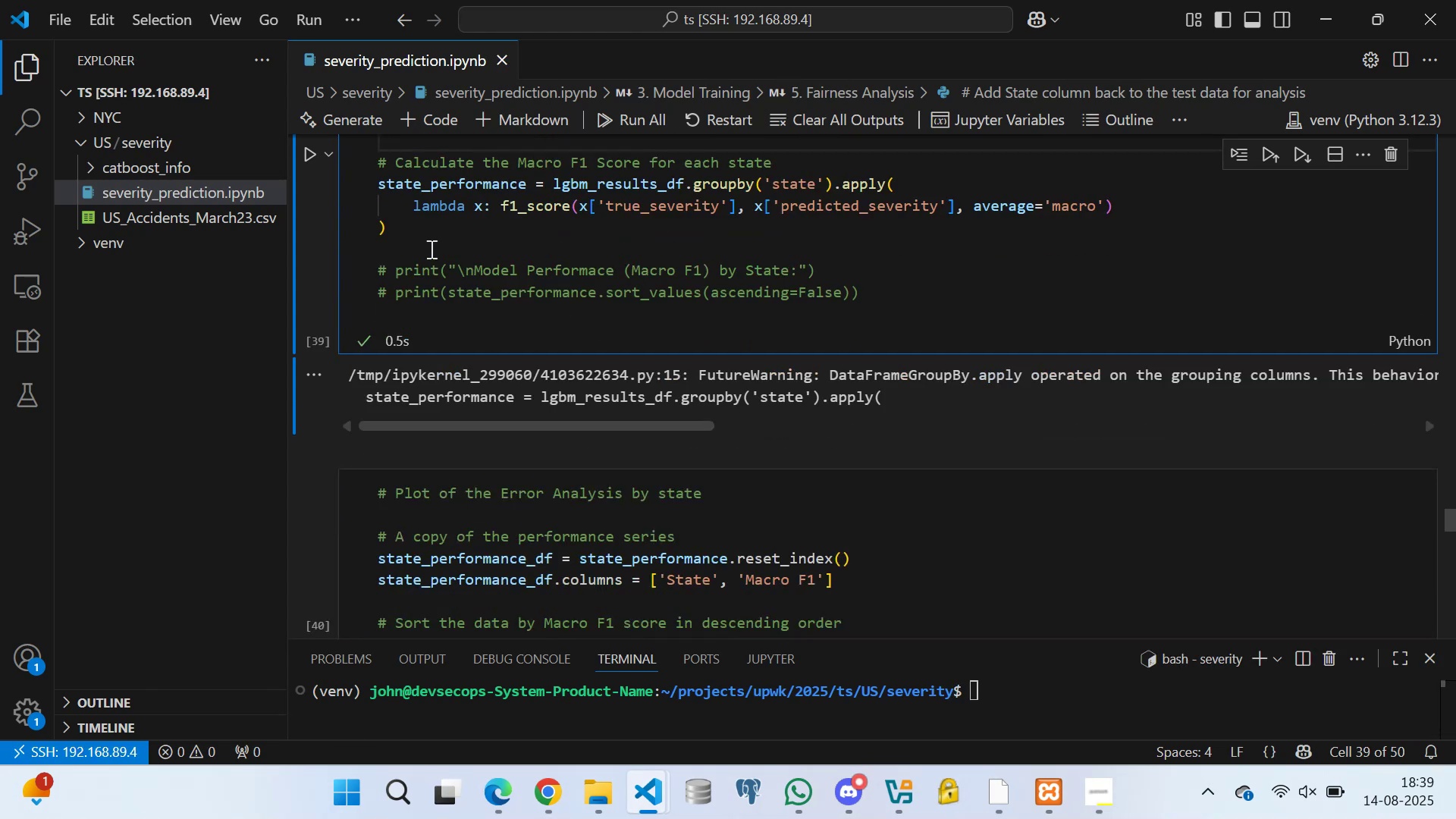 
left_click([428, 241])
 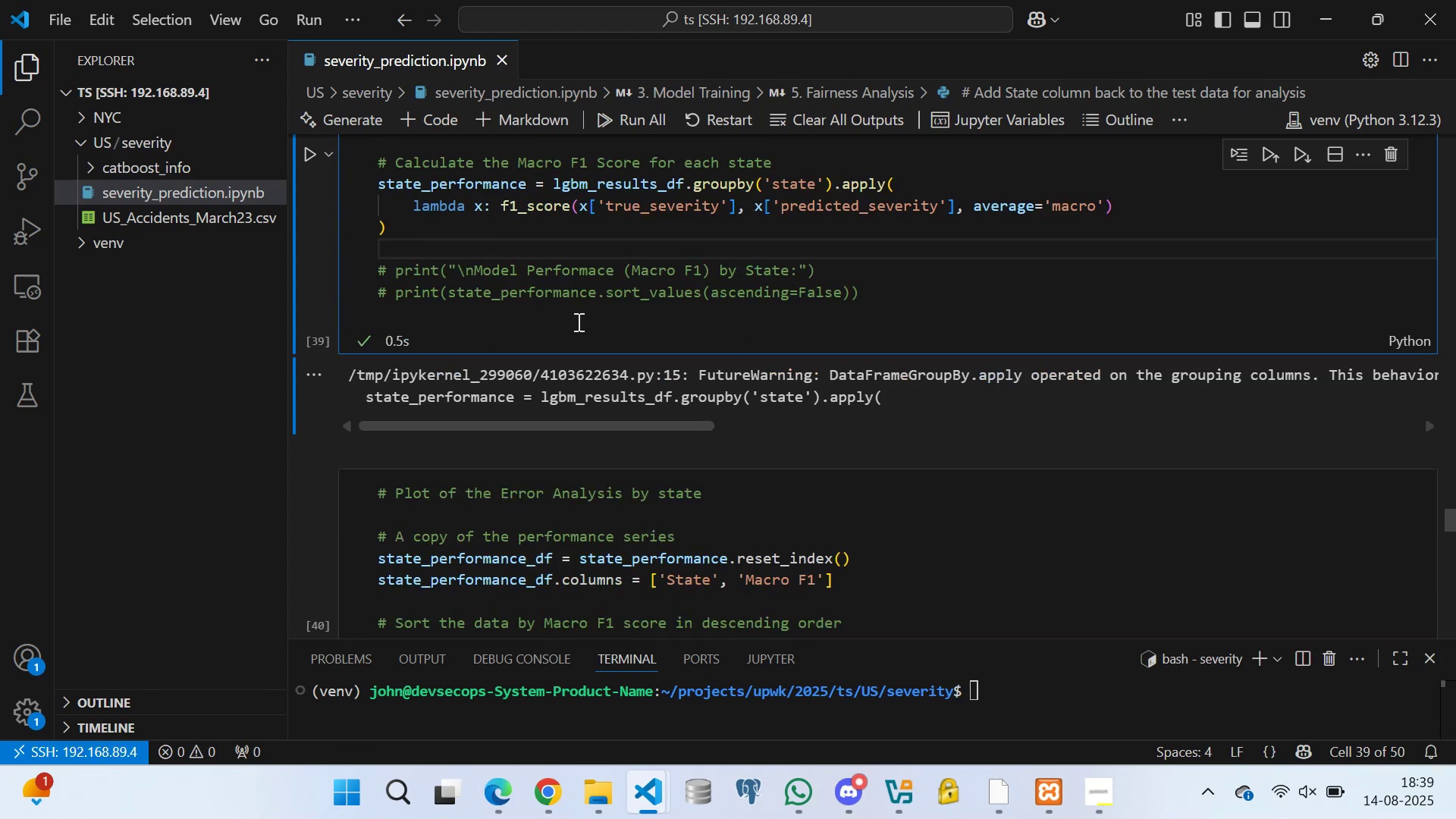 
left_click([577, 324])
 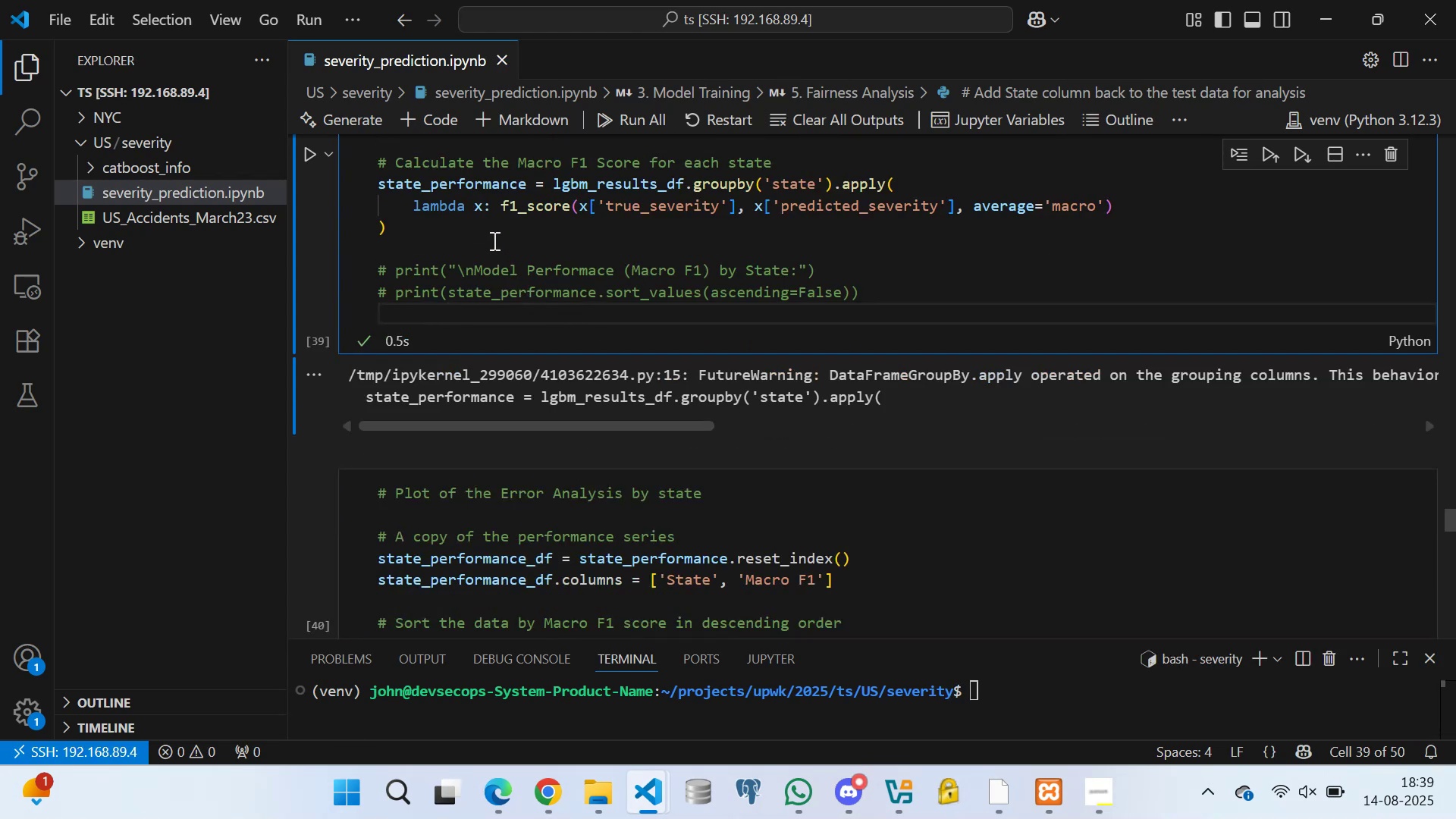 
left_click([491, 238])
 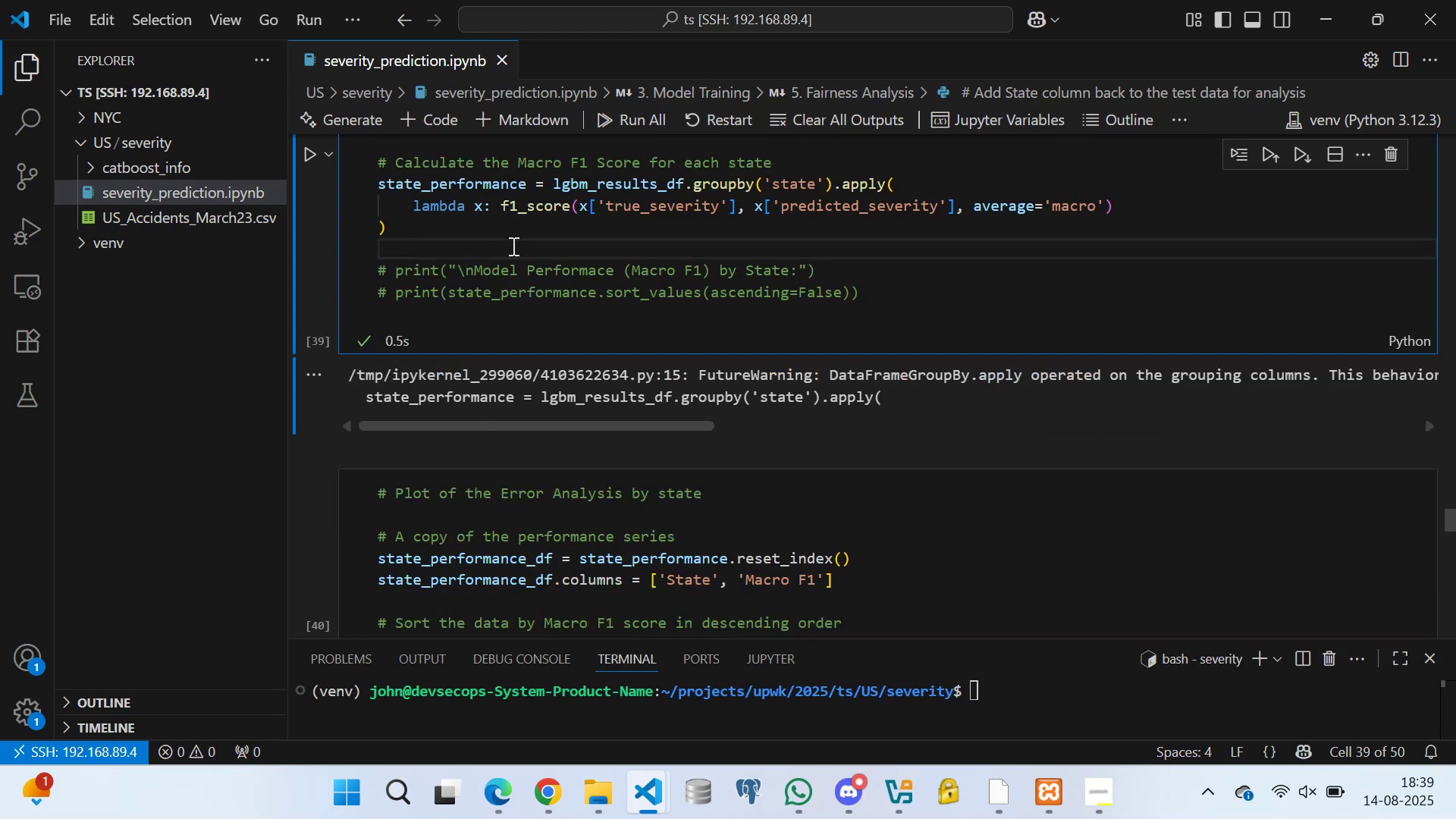 
scroll: coordinate [537, 249], scroll_direction: none, amount: 0.0
 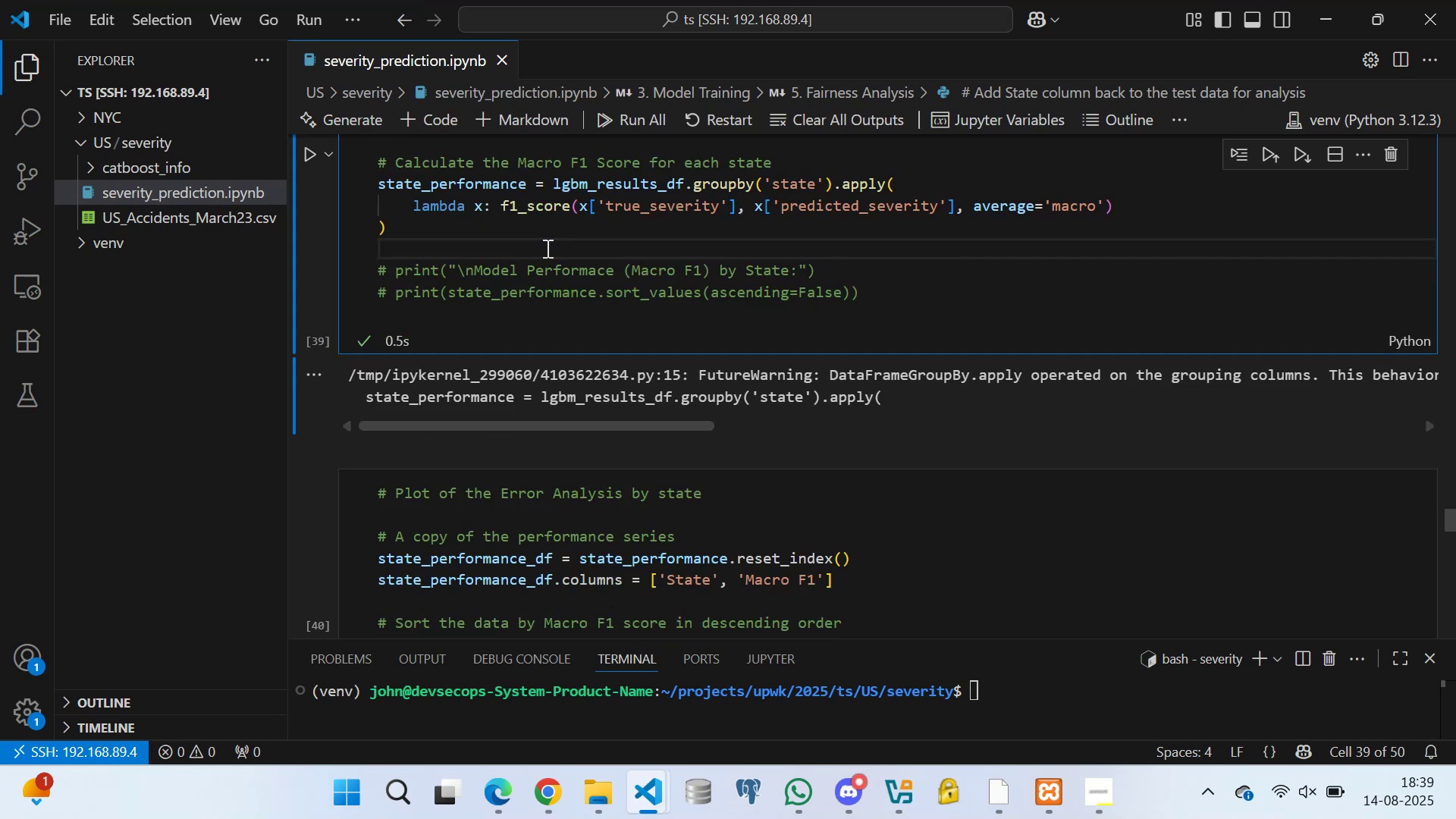 
scroll: coordinate [546, 248], scroll_direction: up, amount: 1.0
 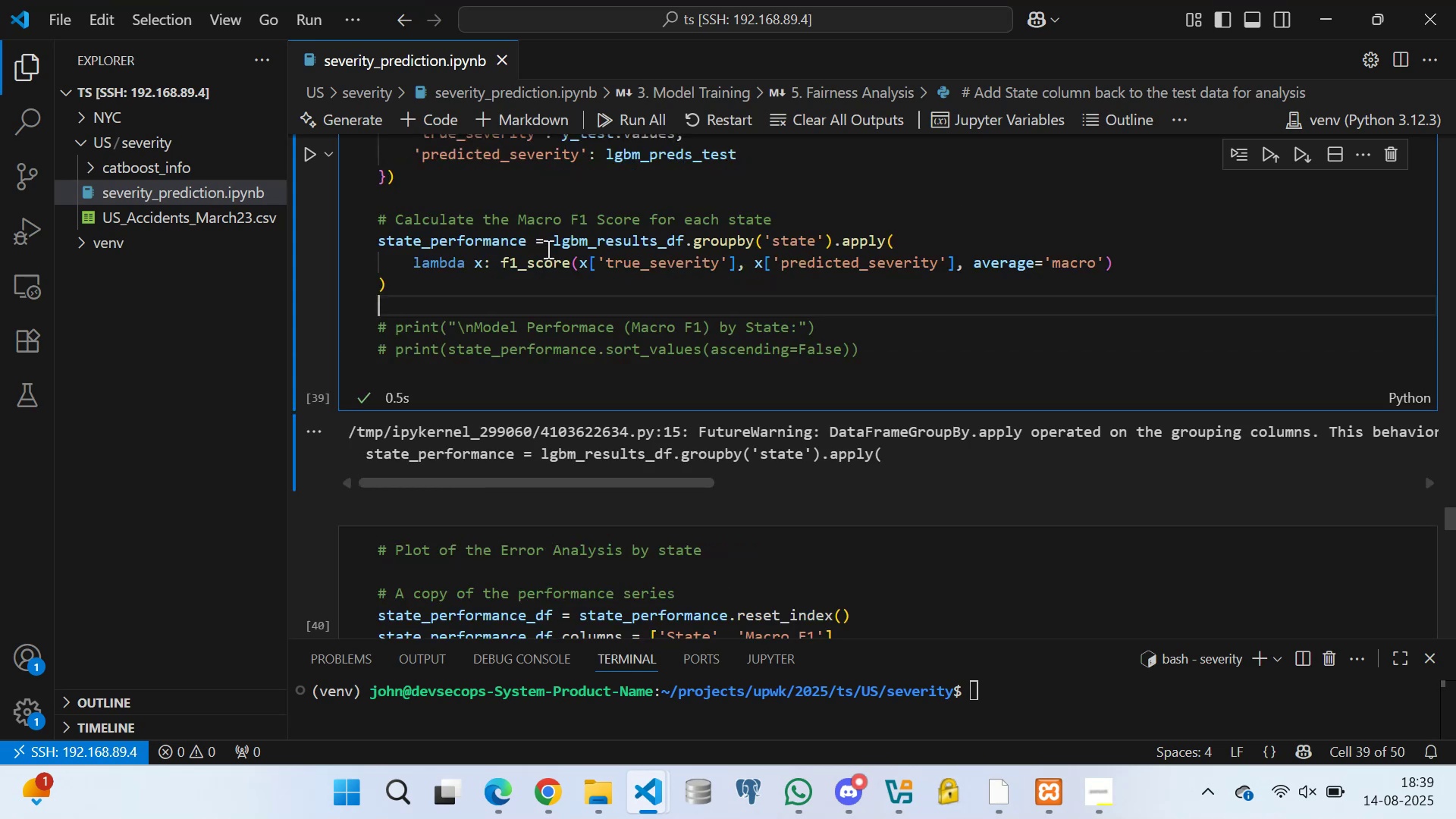 
scroll: coordinate [547, 251], scroll_direction: down, amount: 1.0
 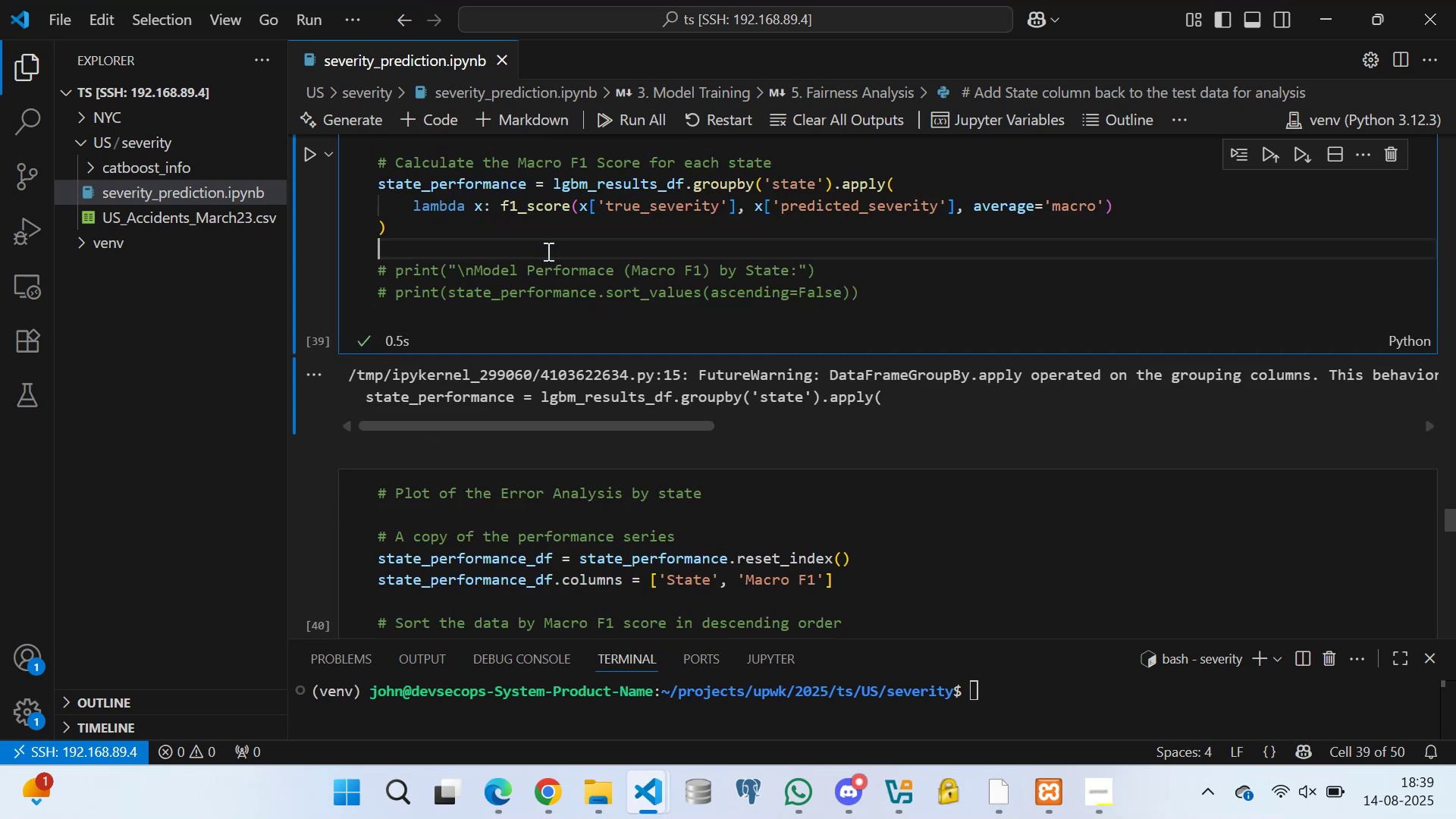 
scroll: coordinate [547, 251], scroll_direction: up, amount: 1.0
 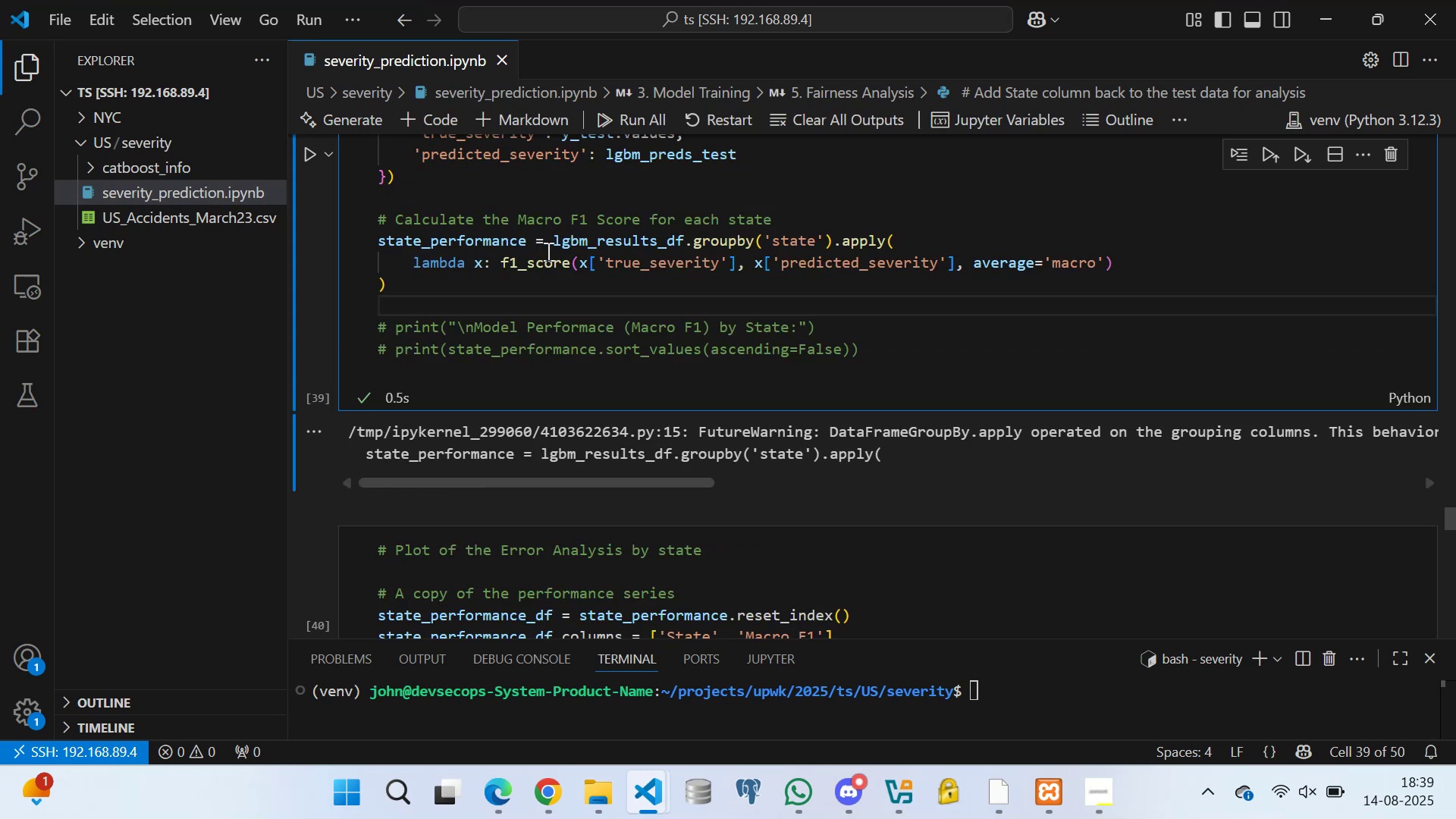 
scroll: coordinate [501, 242], scroll_direction: down, amount: 2.0
 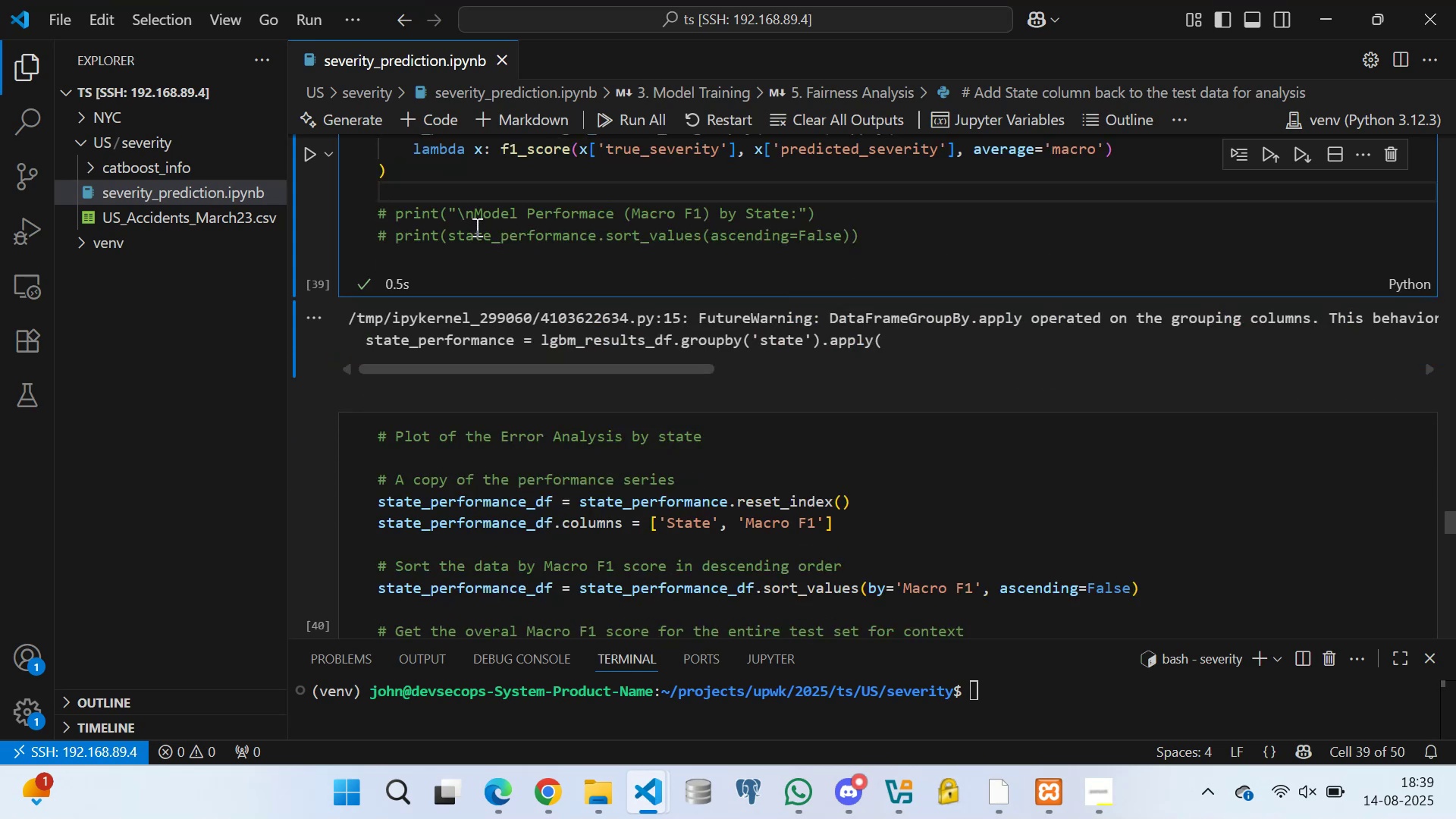 
scroll: coordinate [475, 242], scroll_direction: up, amount: 2.0
 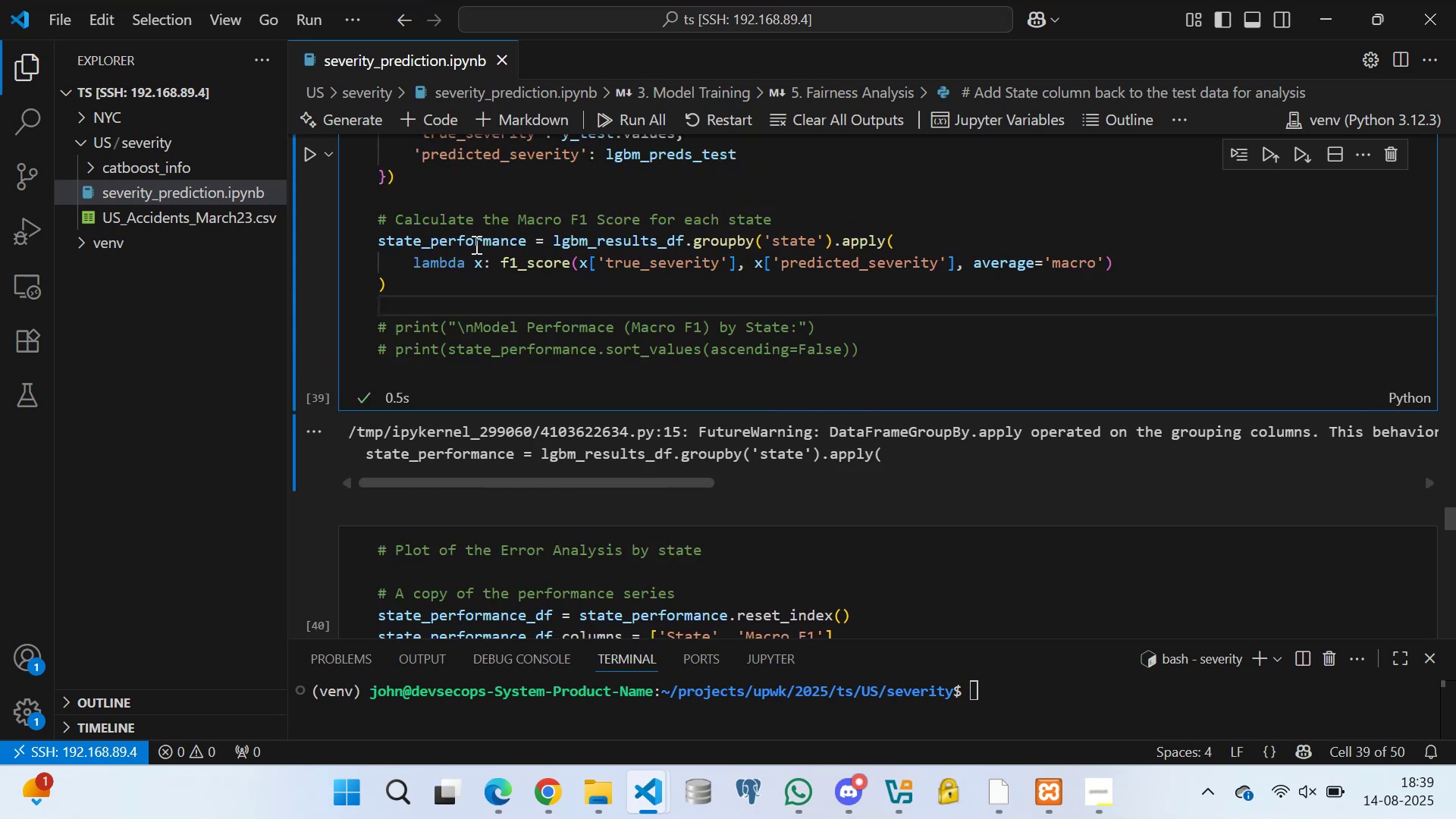 
scroll: coordinate [477, 256], scroll_direction: down, amount: 1.0
 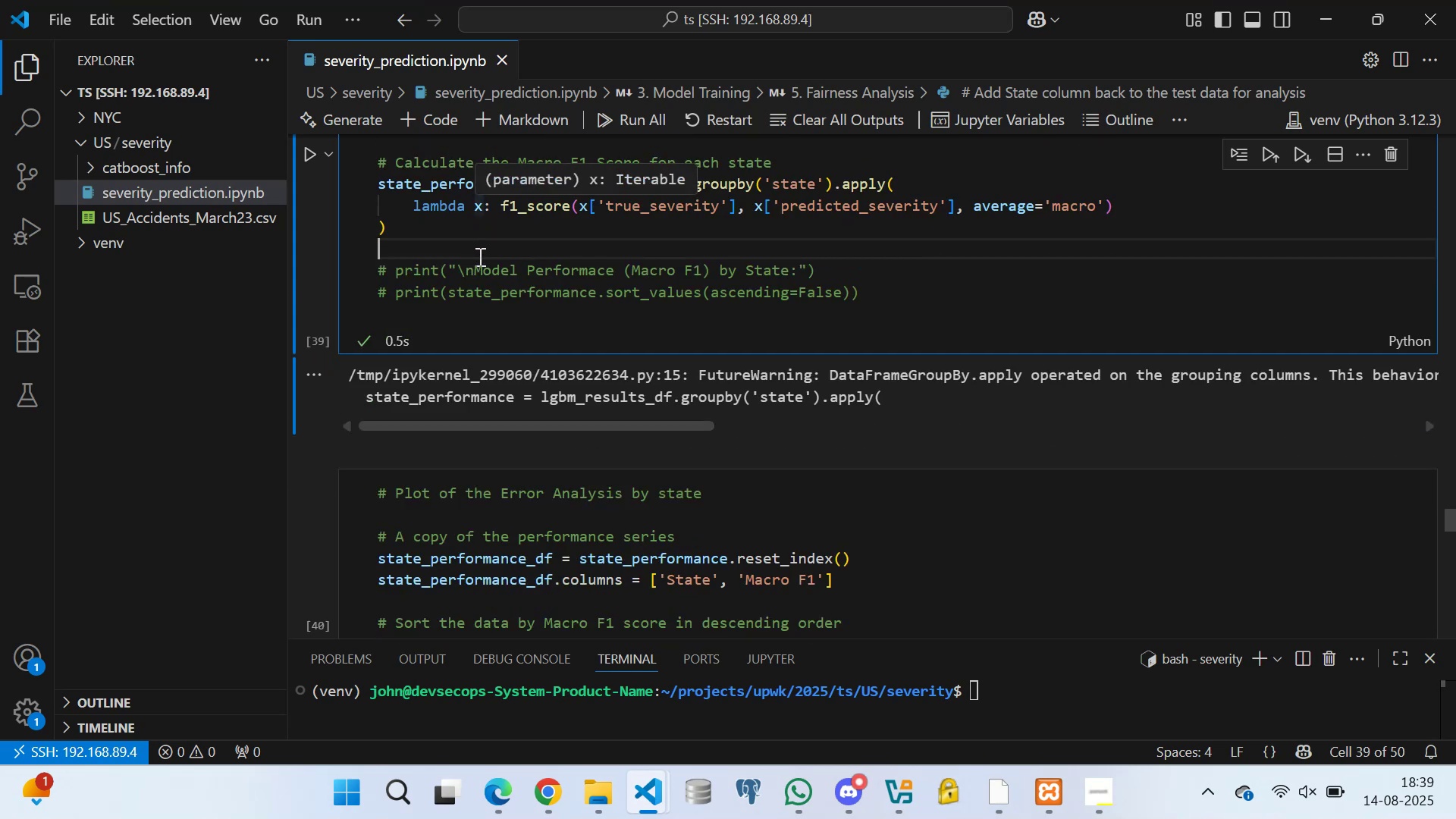 
scroll: coordinate [479, 261], scroll_direction: none, amount: 0.0
 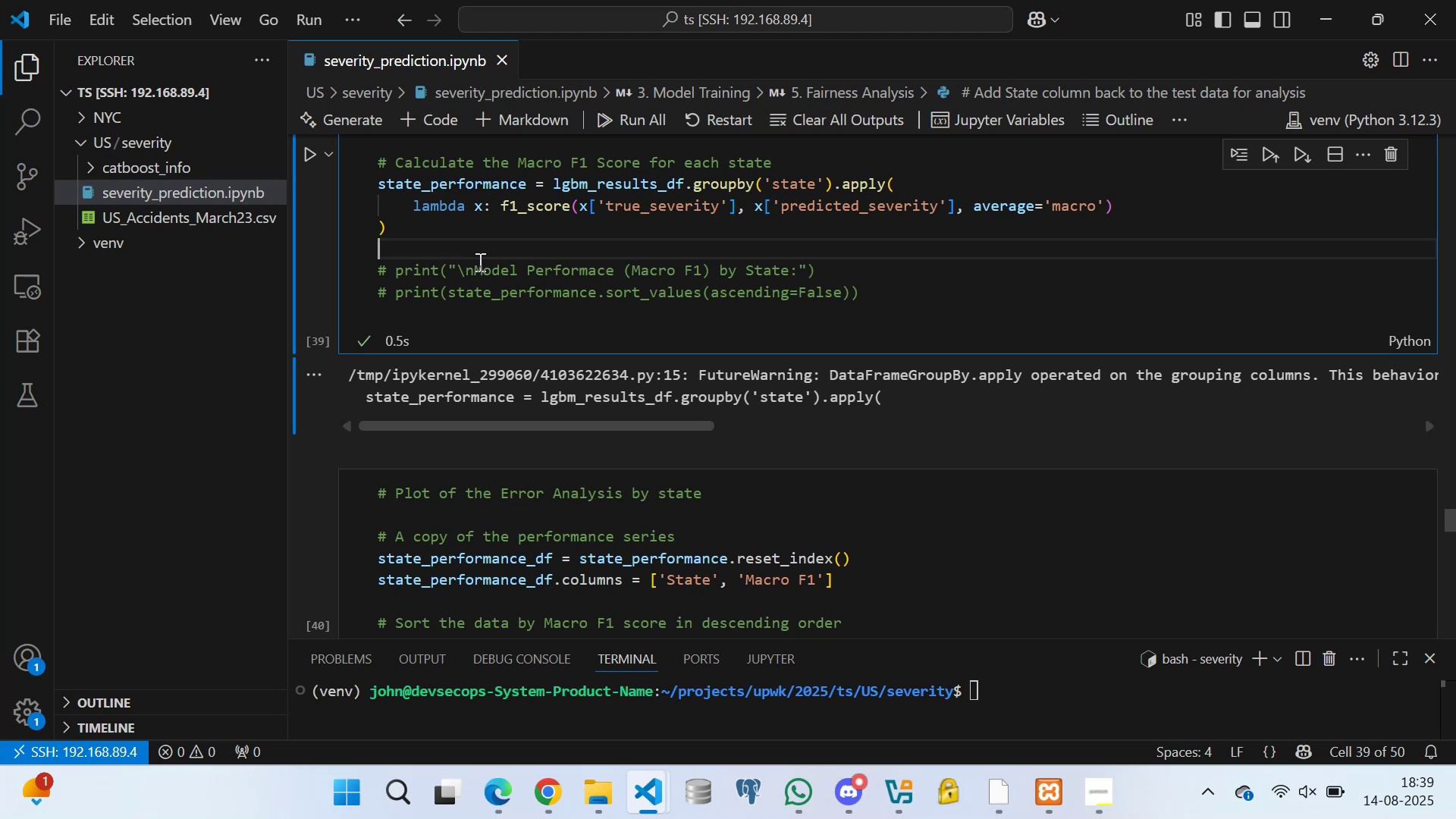 
wait(17.21)
 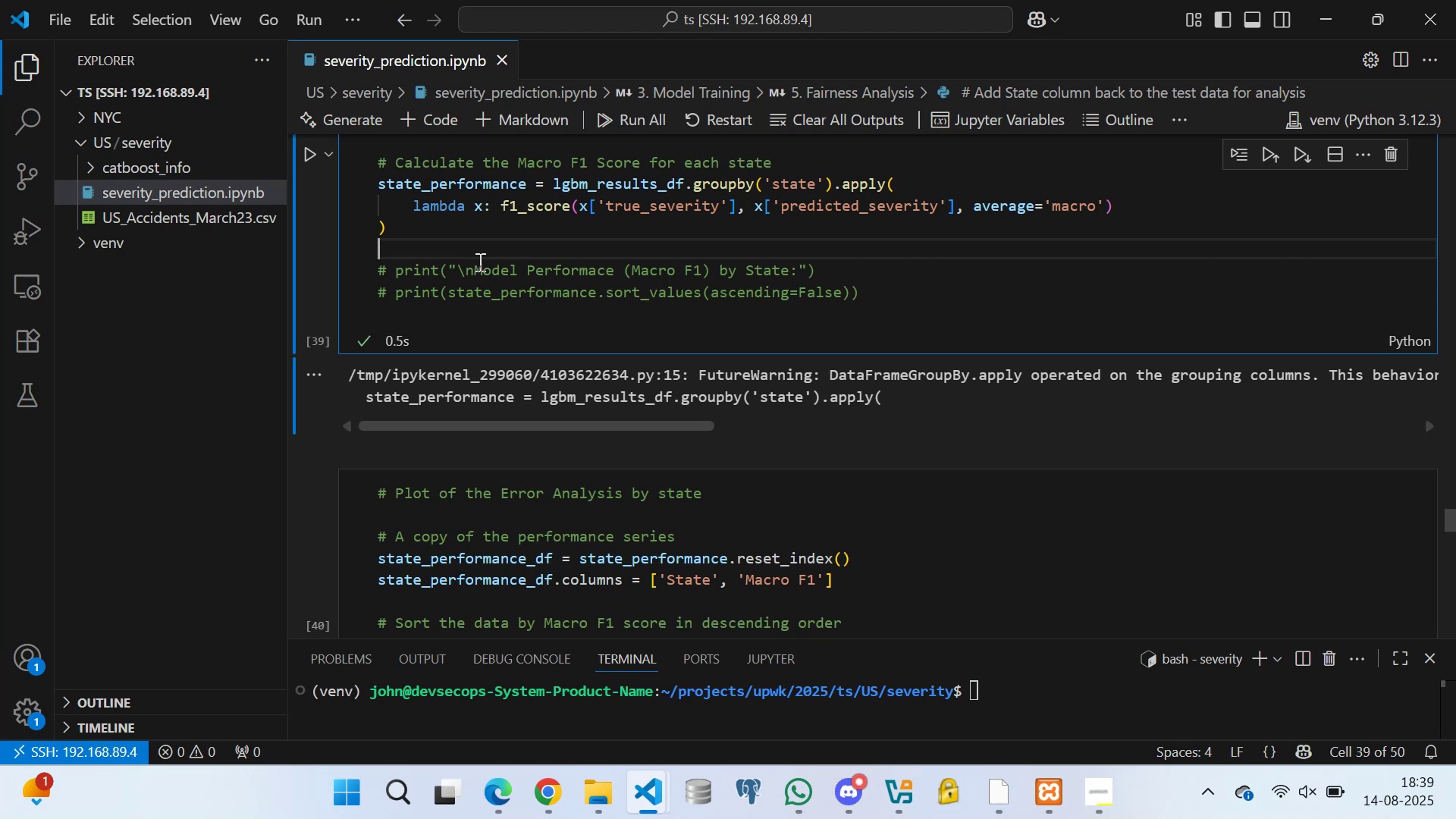 
scroll: coordinate [554, 226], scroll_direction: up, amount: 1.0
 